 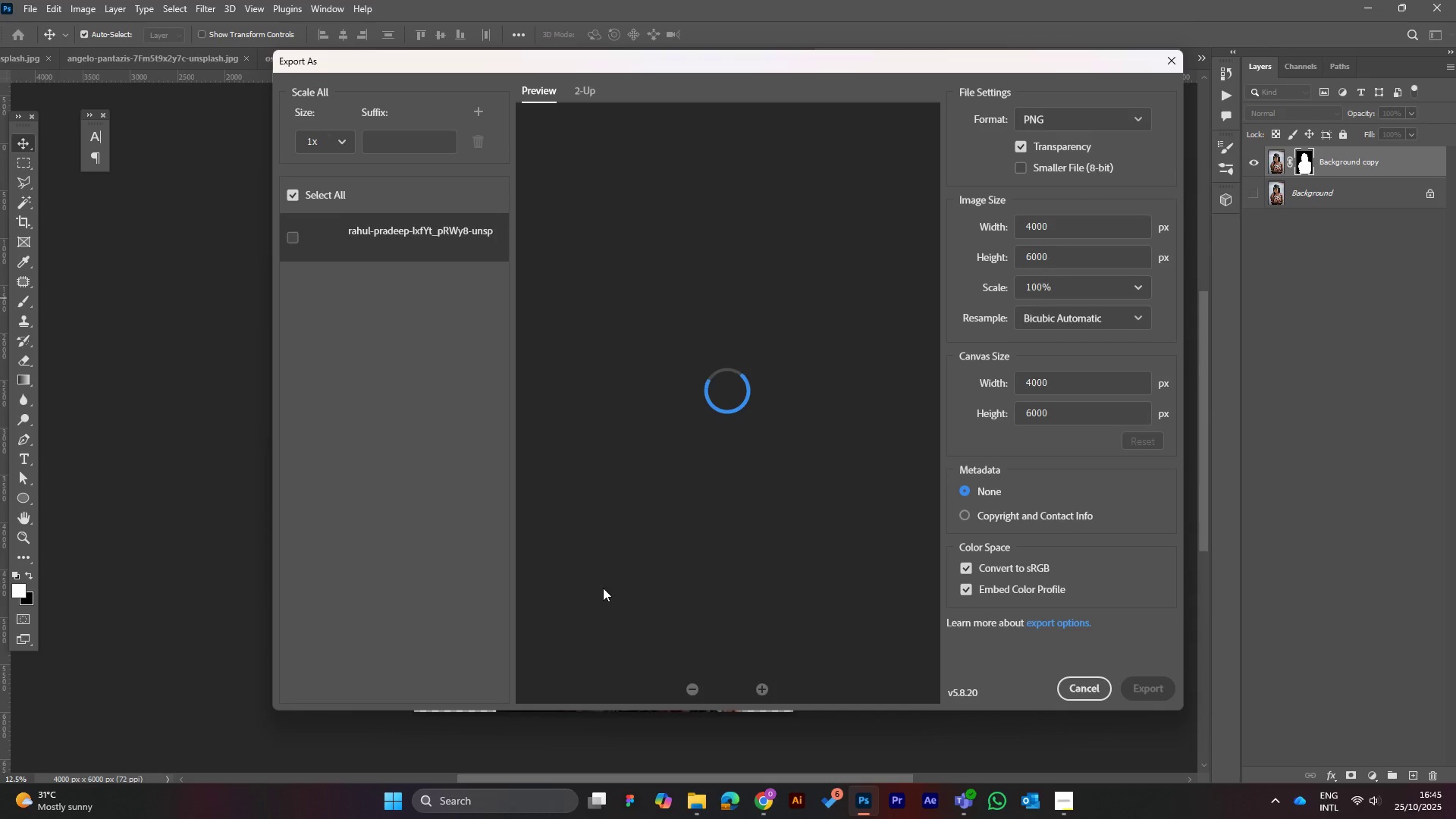 
left_click([1173, 55])
 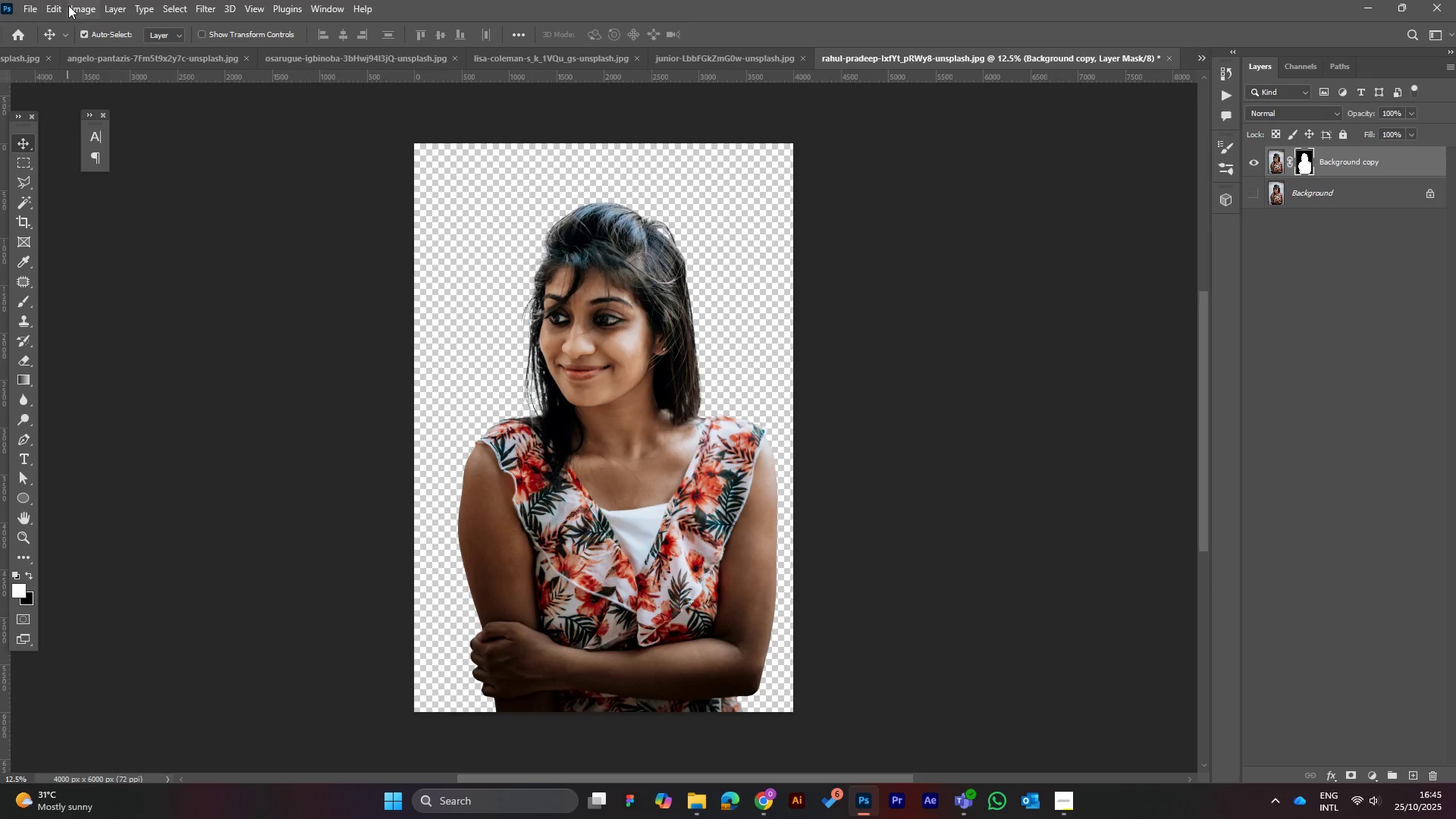 
left_click([83, 4])
 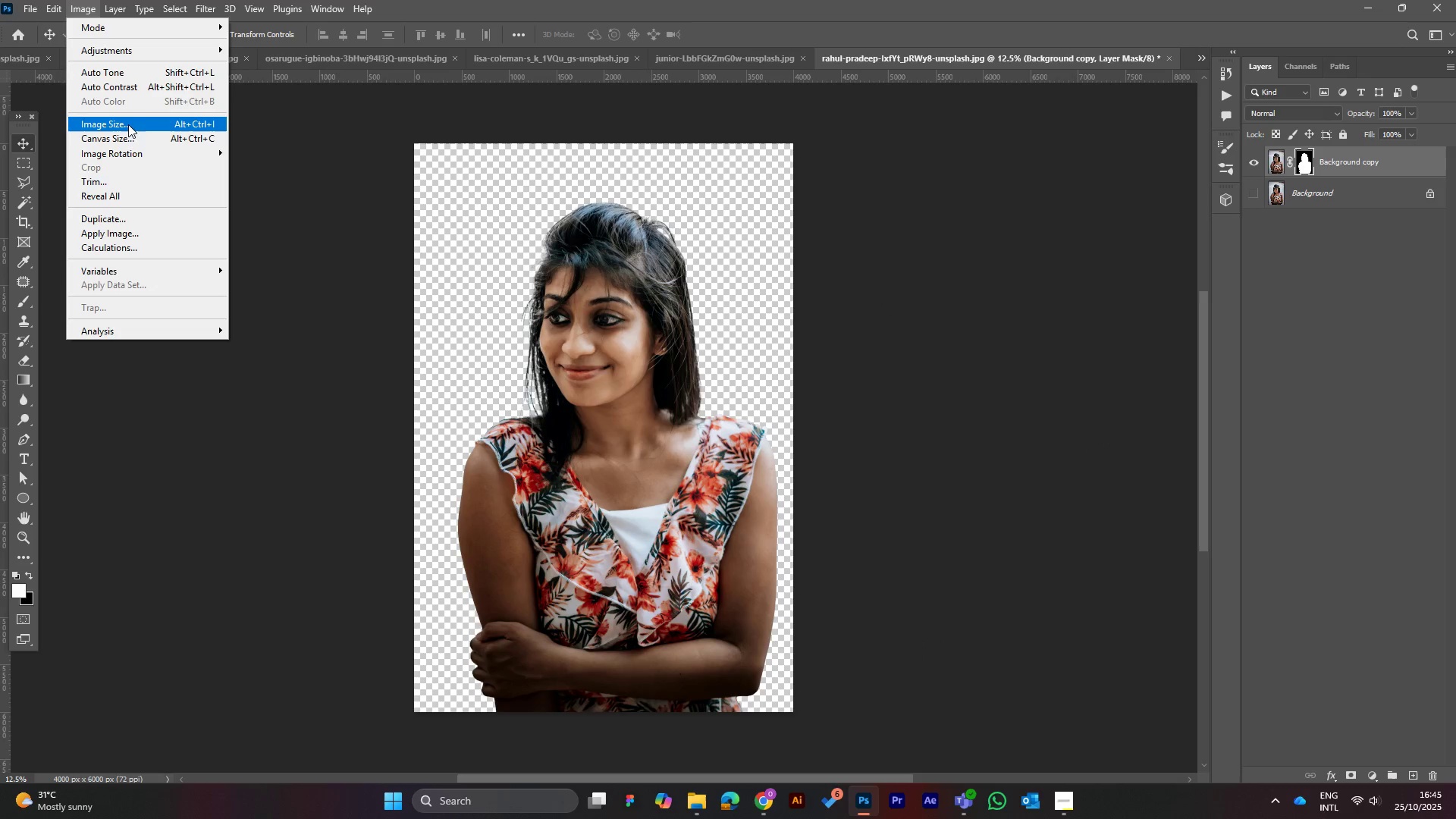 
left_click([128, 123])
 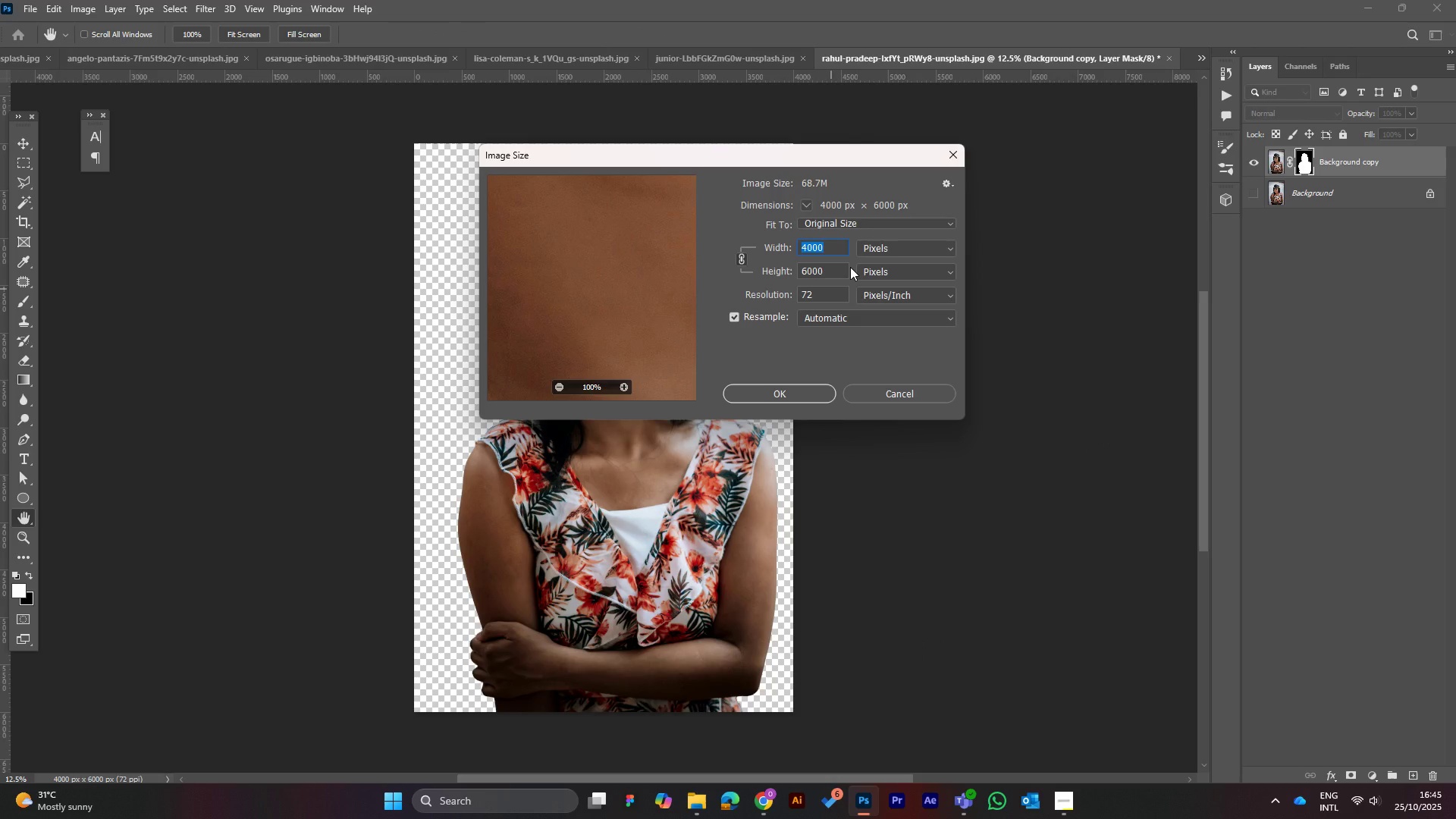 
type(1080)
 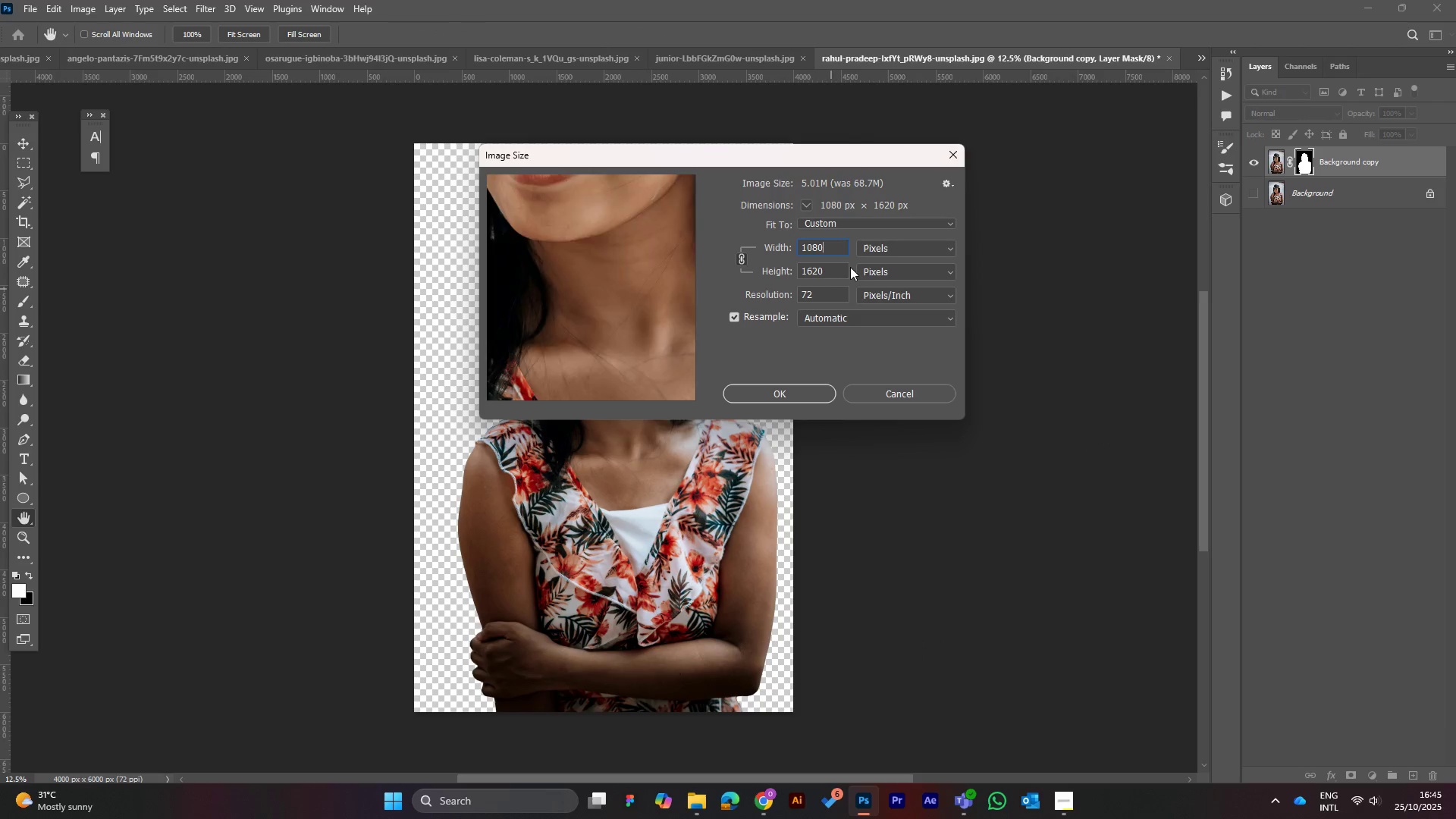 
key(Enter)
 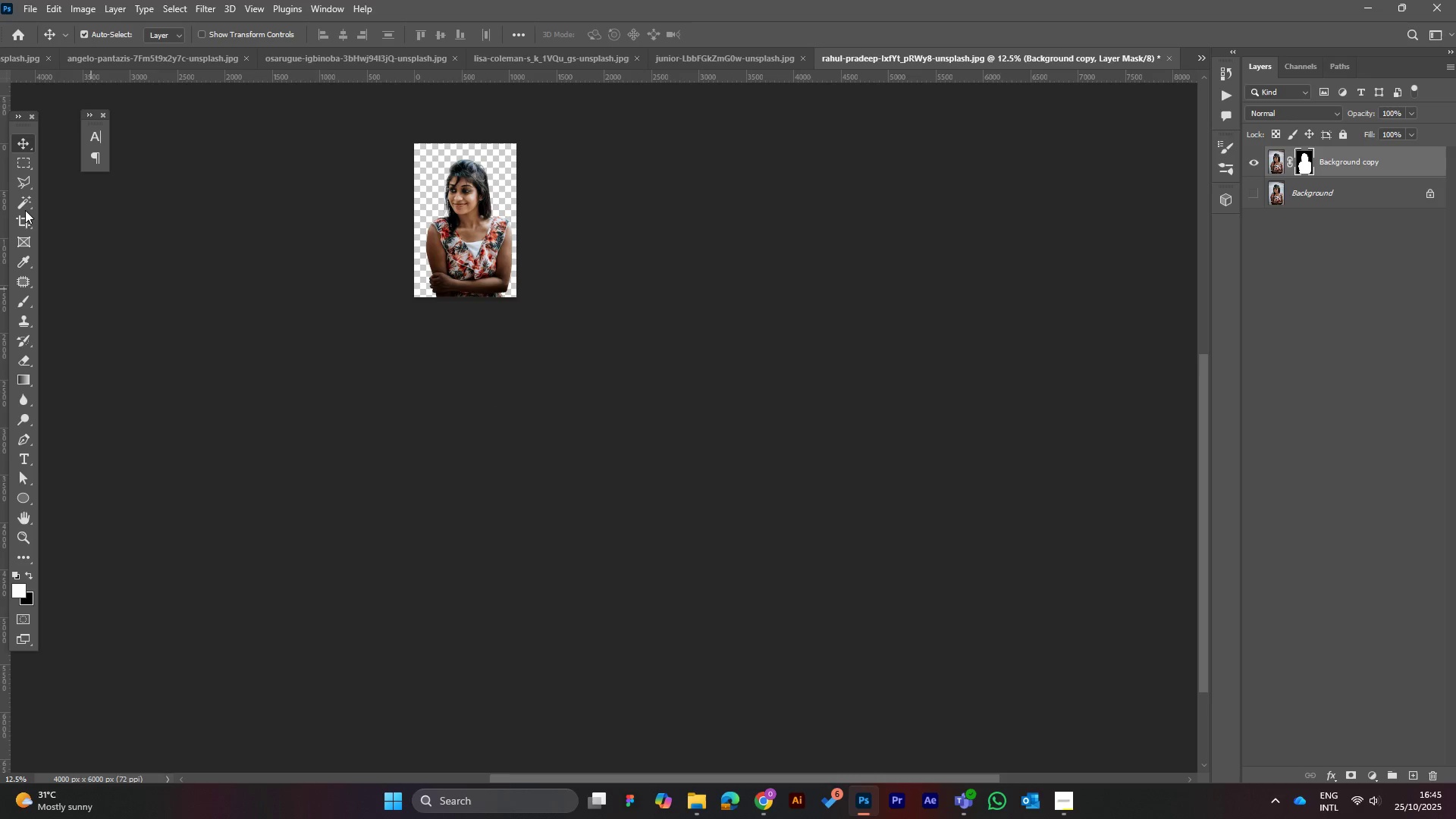 
left_click([33, 6])
 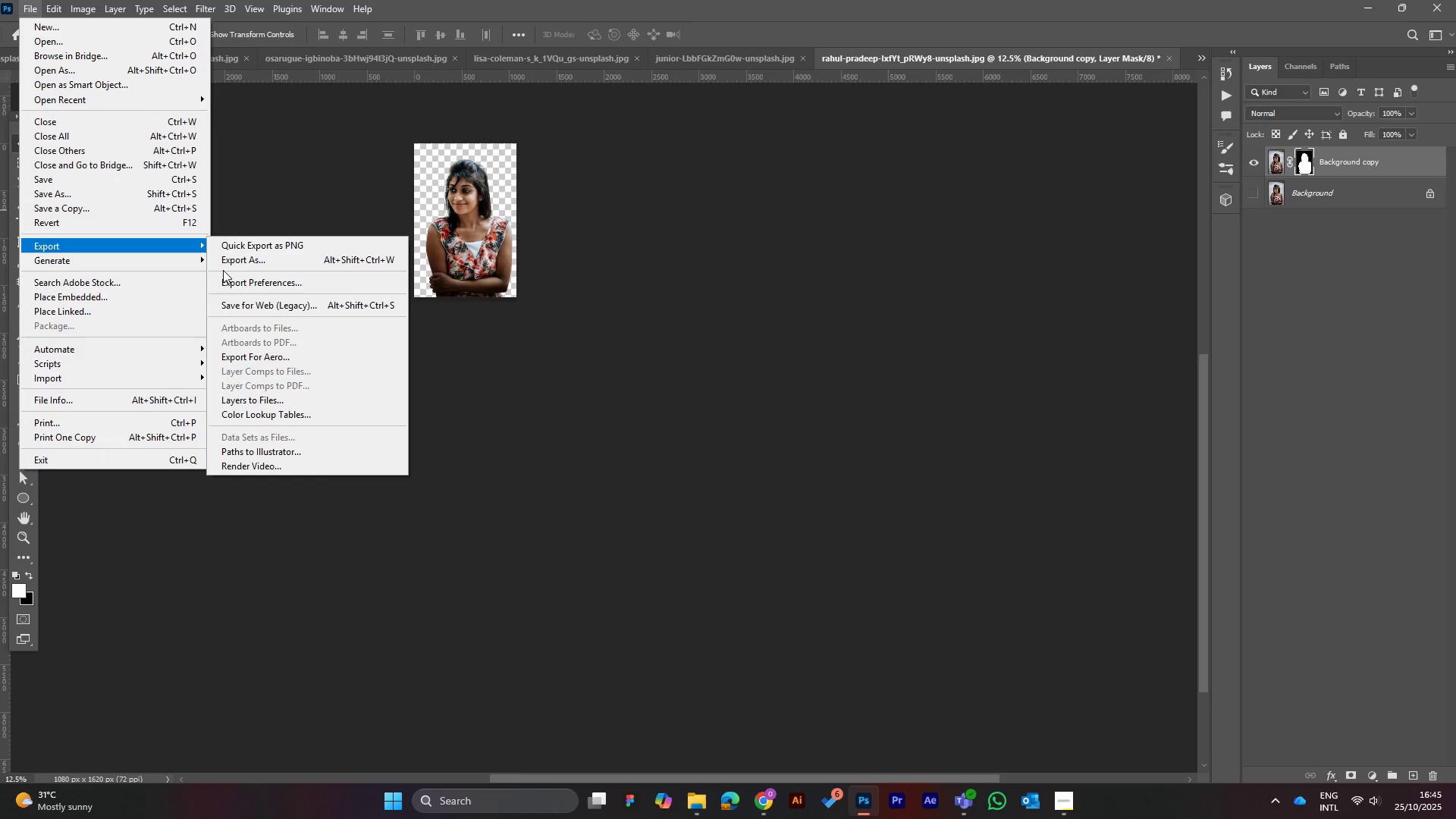 
left_click([243, 262])
 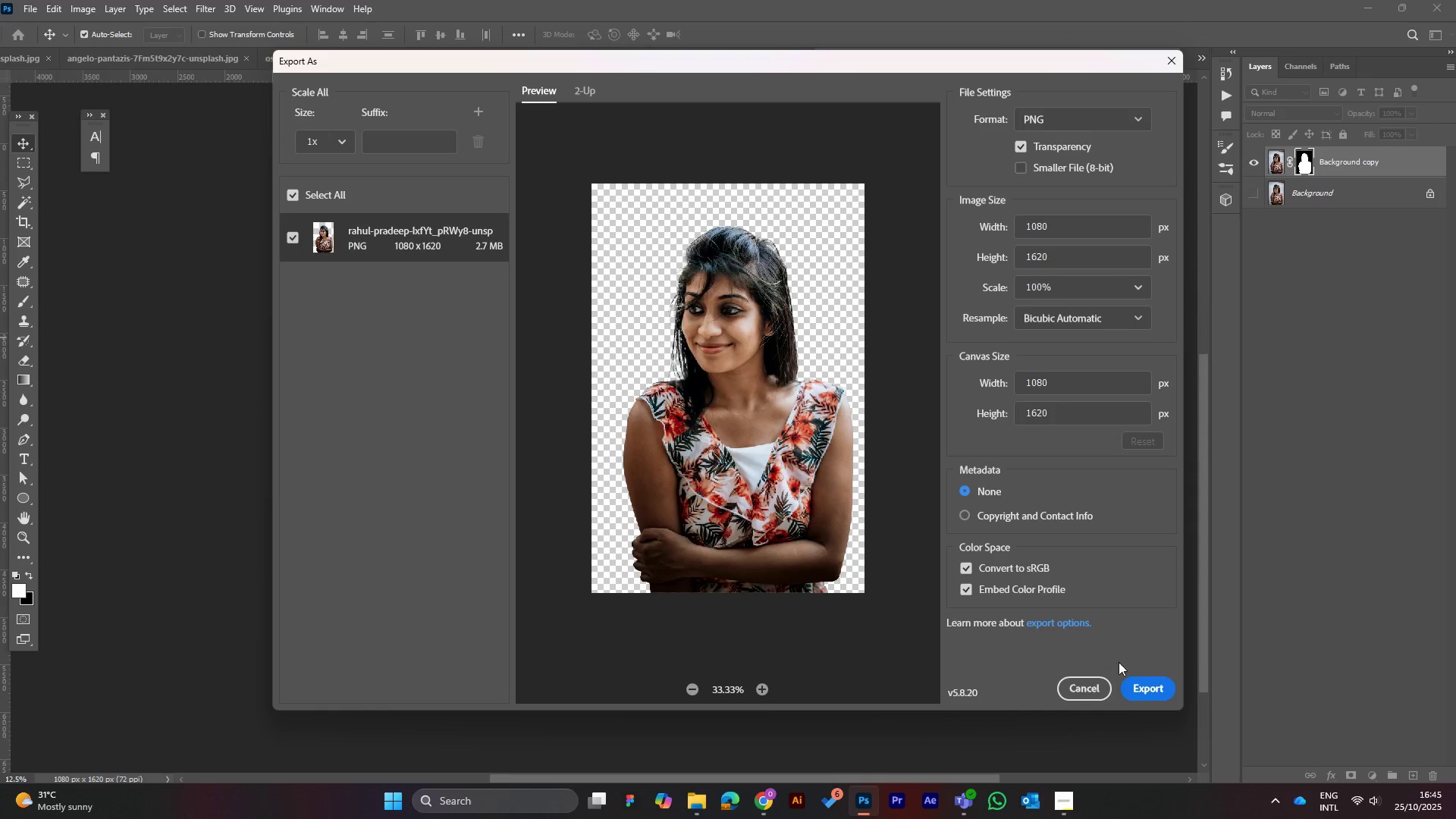 
wait(6.78)
 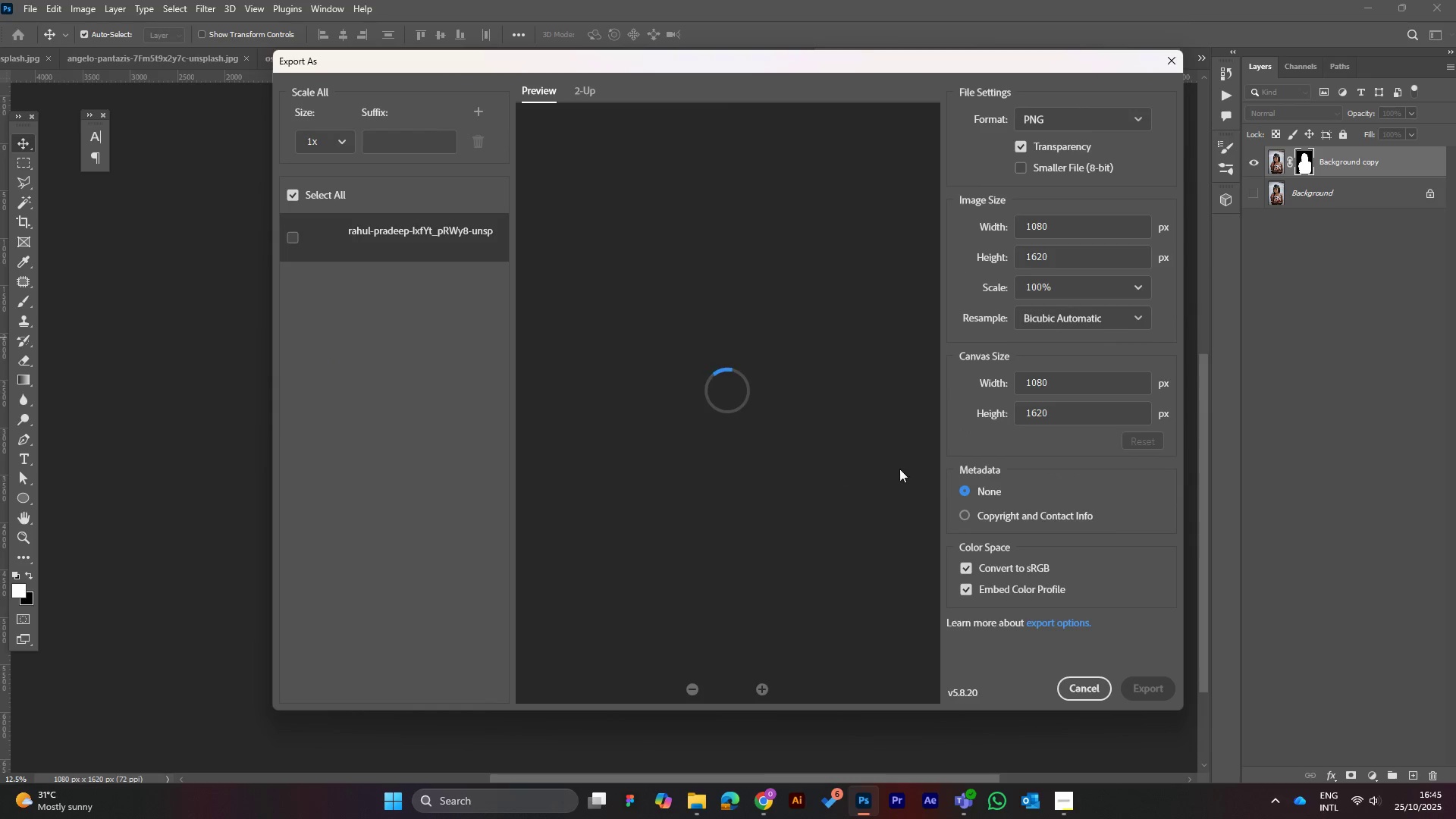 
left_click([1141, 689])
 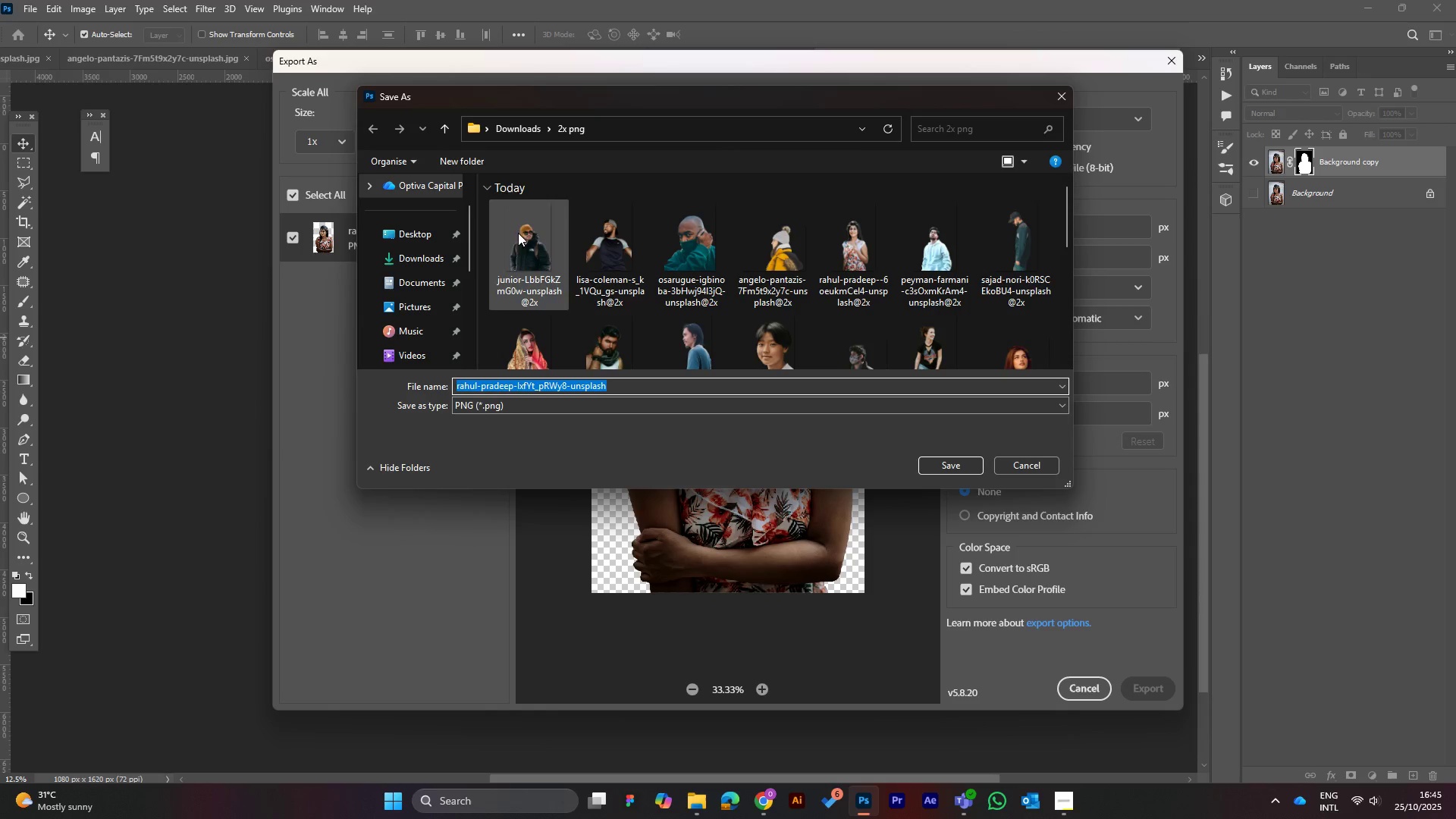 
left_click([515, 124])
 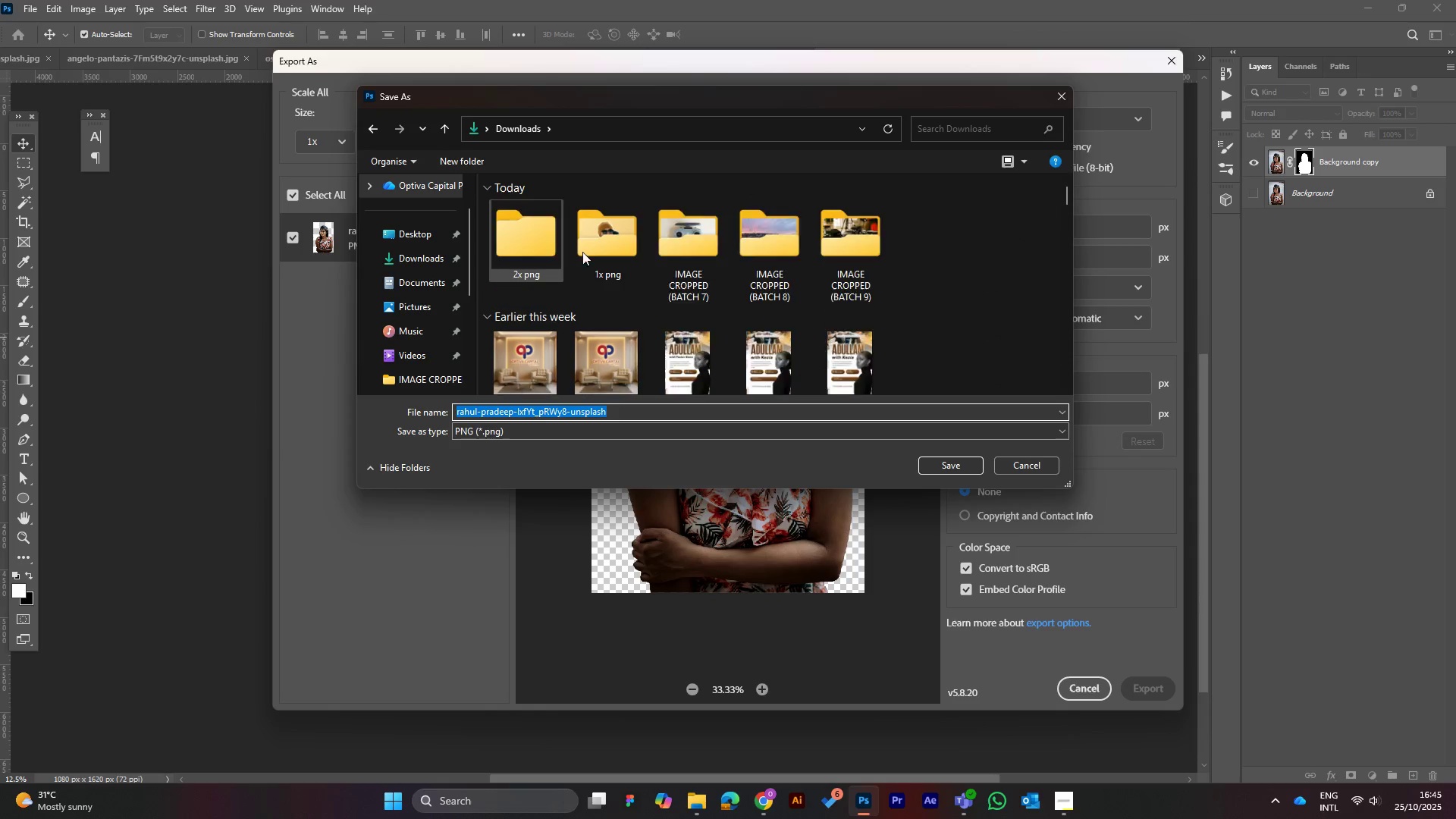 
left_click([595, 247])
 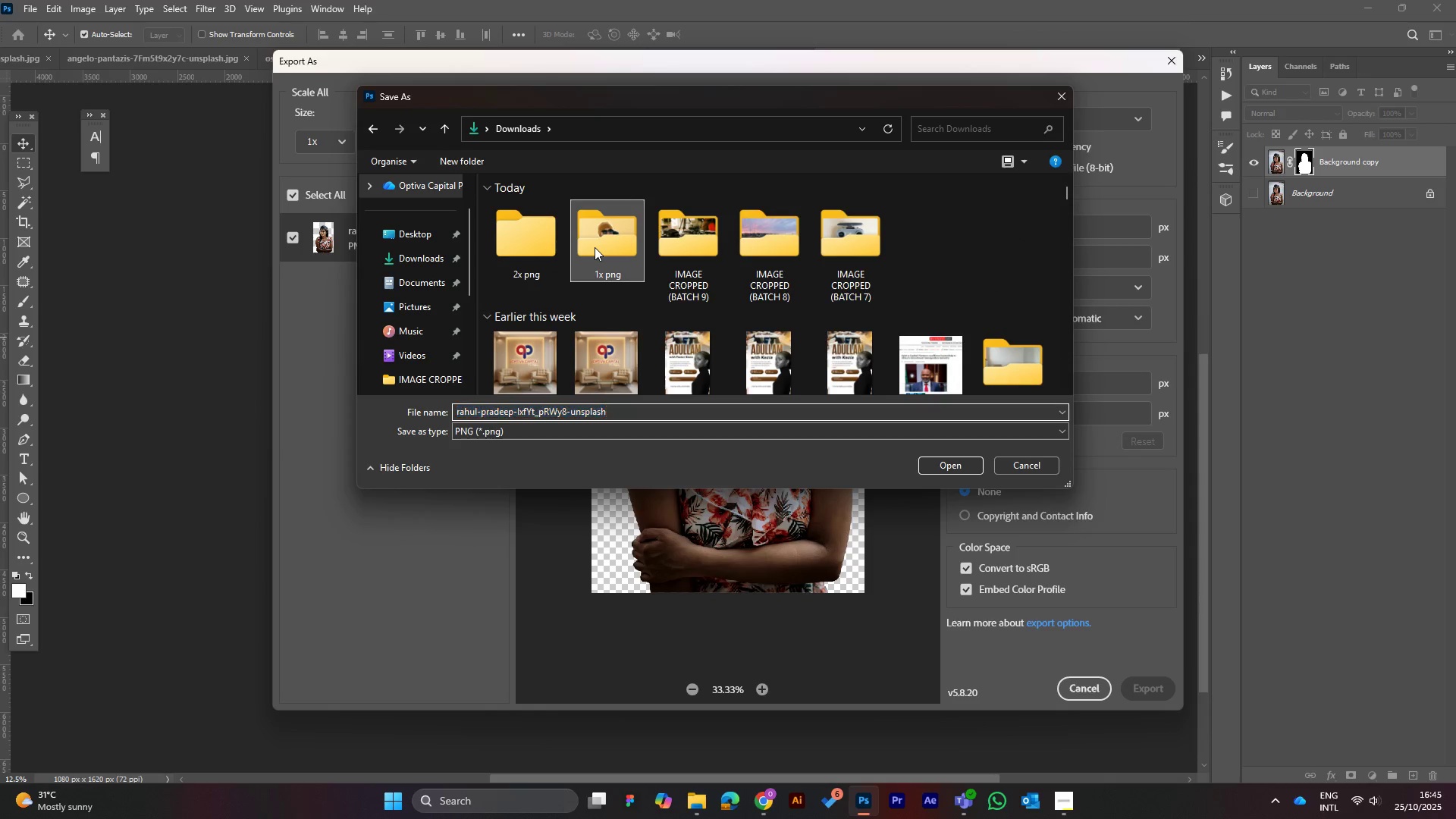 
left_click_drag(start_coordinate=[595, 247], to_coordinate=[595, 256])
 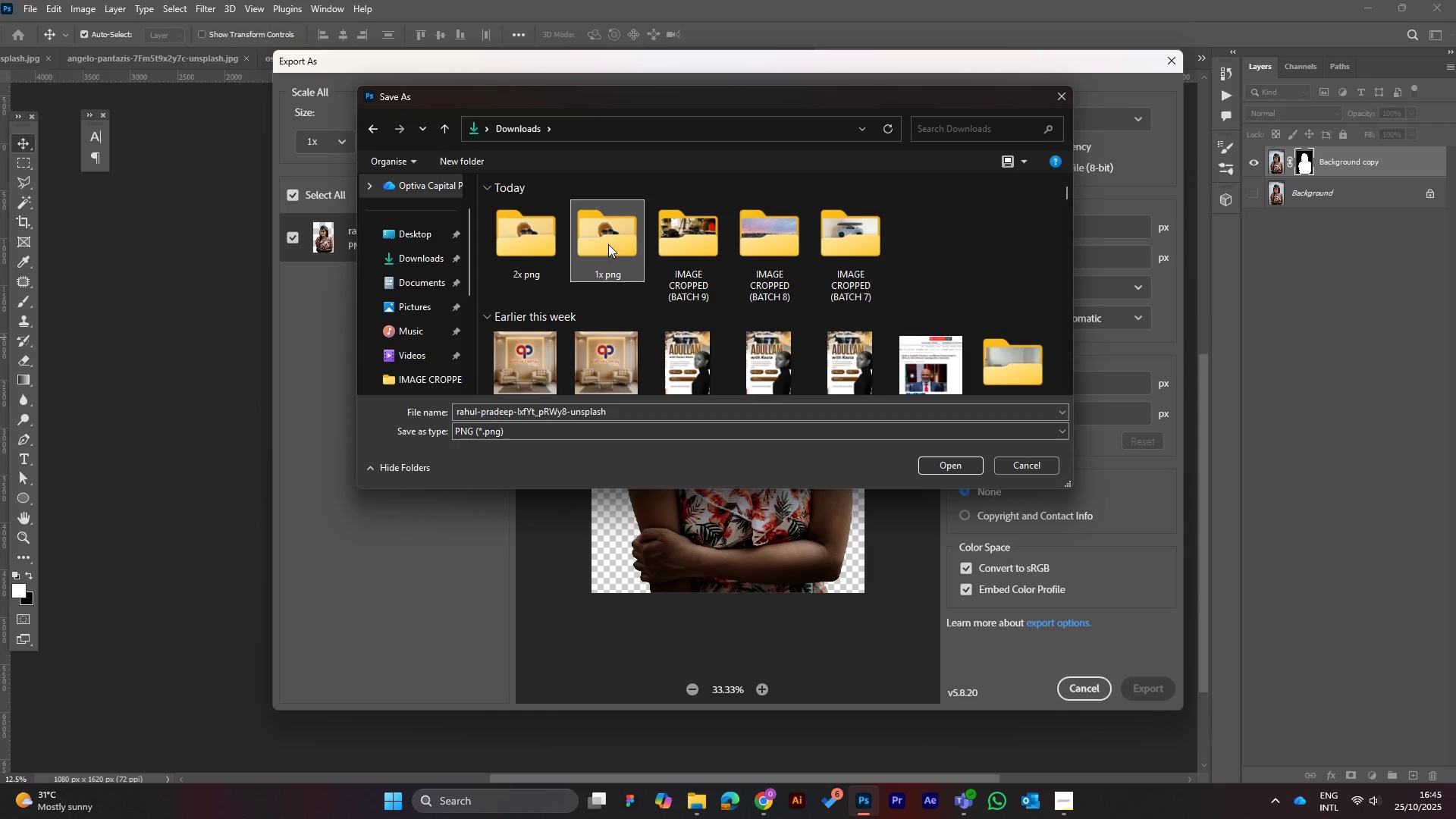 
double_click([608, 243])
 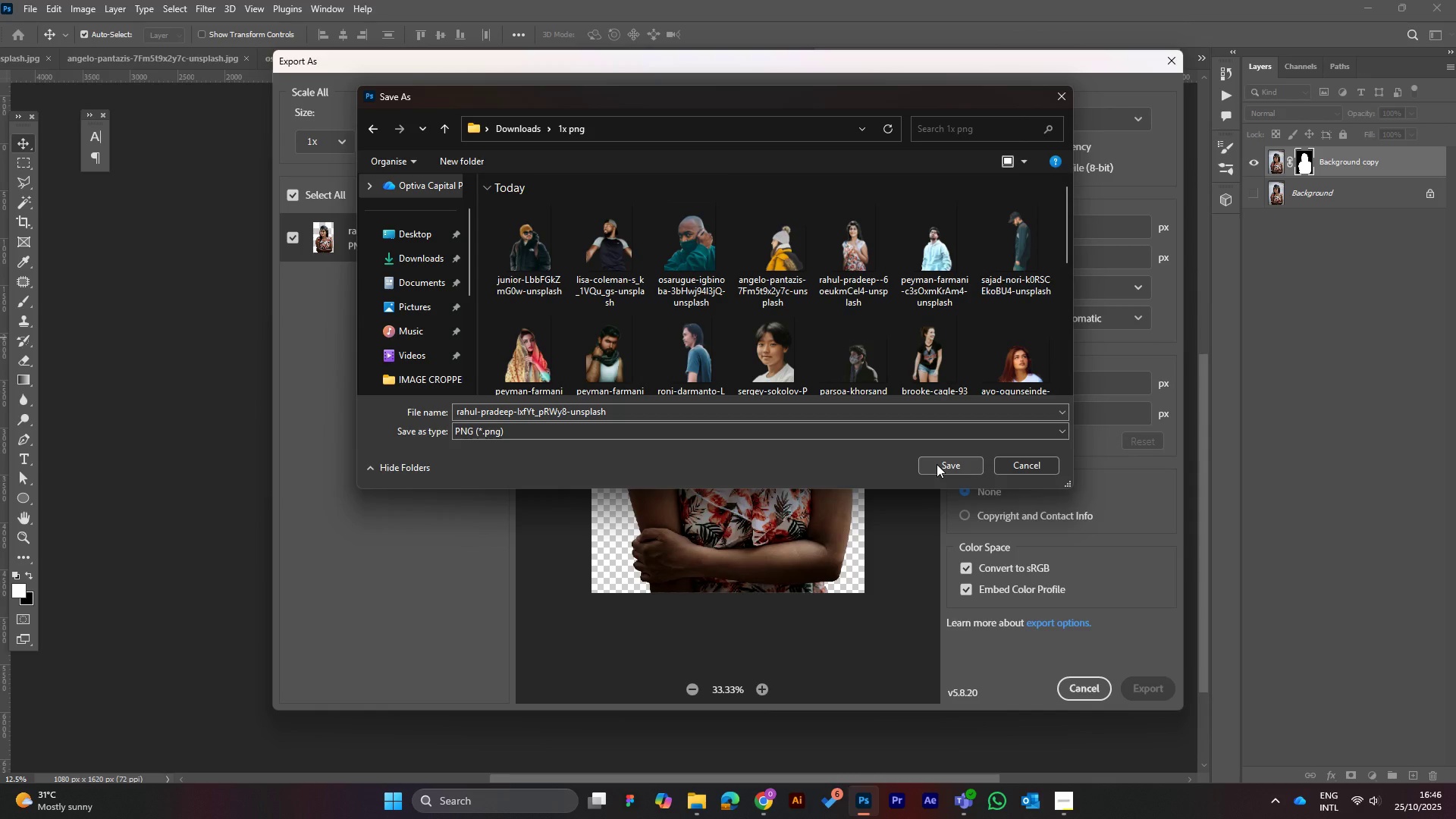 
wait(38.59)
 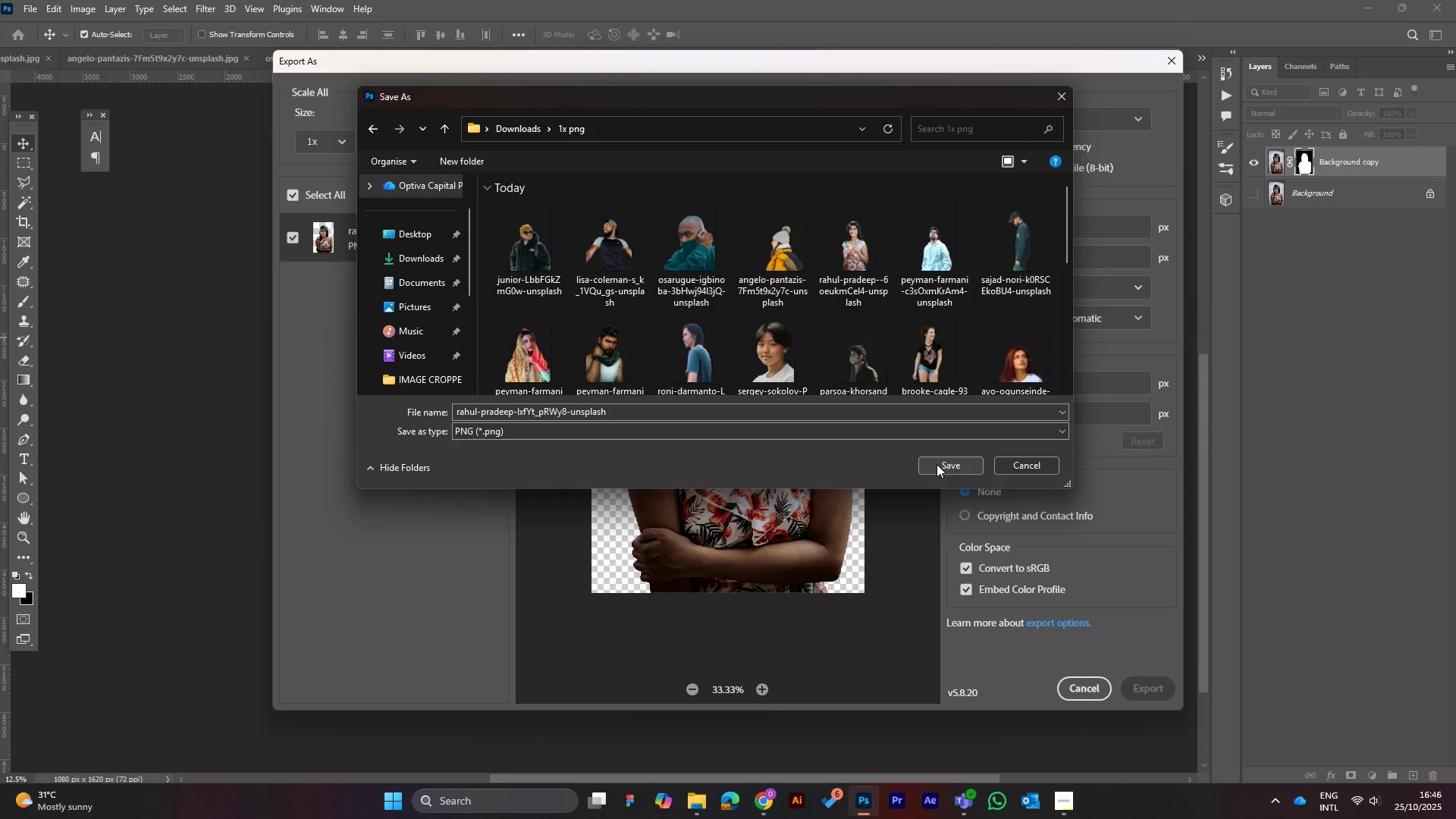 
left_click([937, 464])
 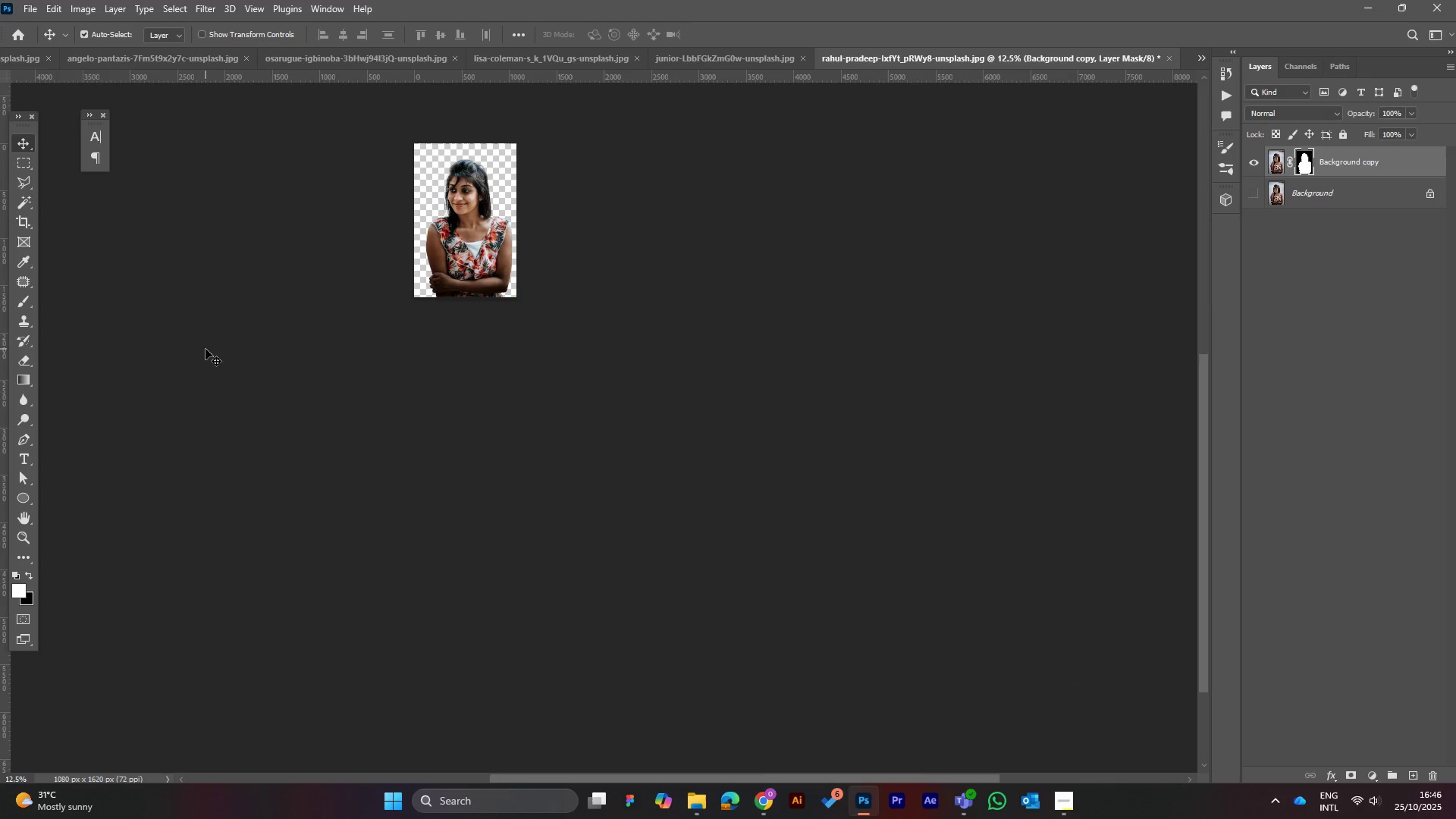 
left_click([23, 14])
 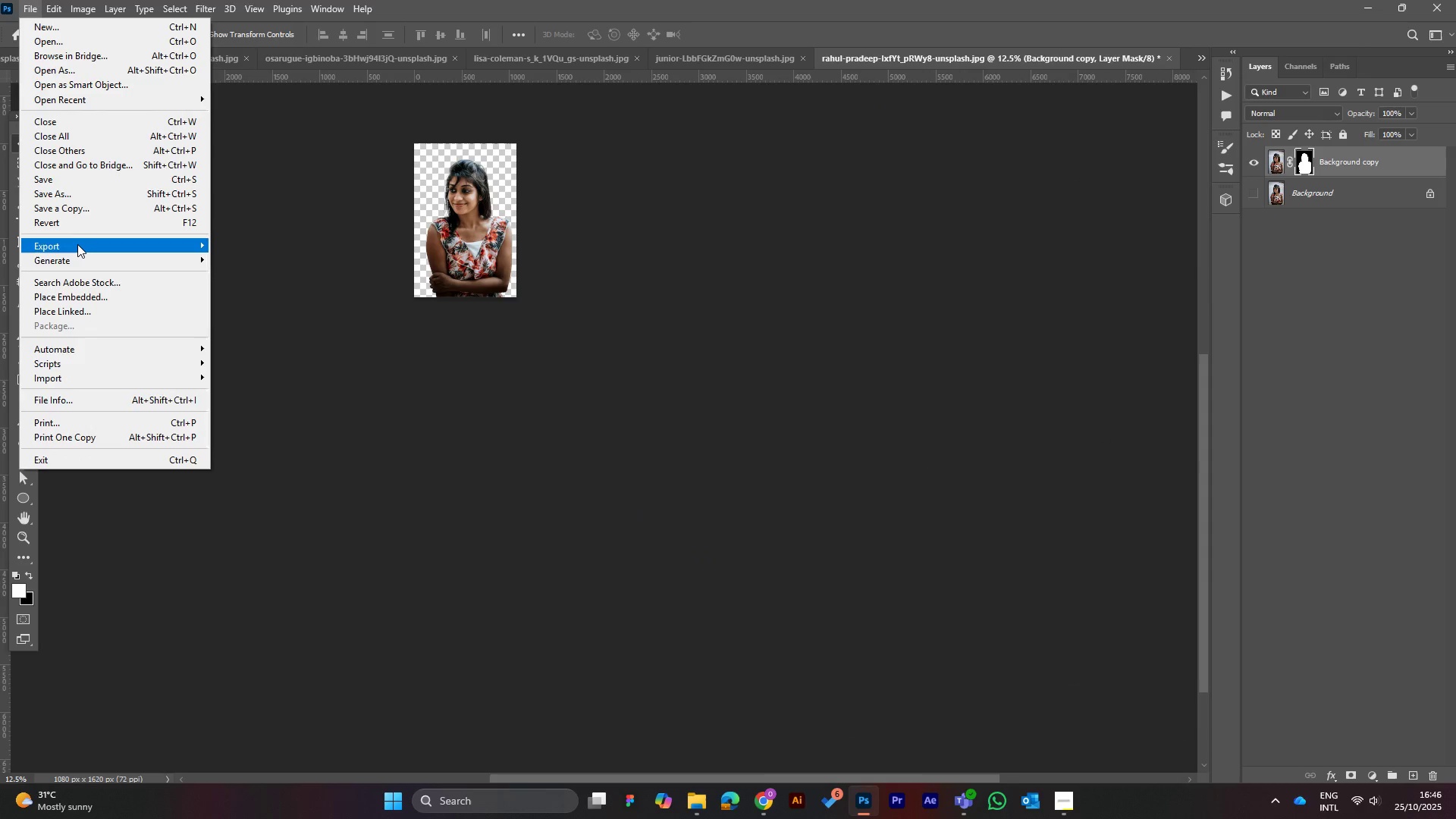 
left_click([77, 244])
 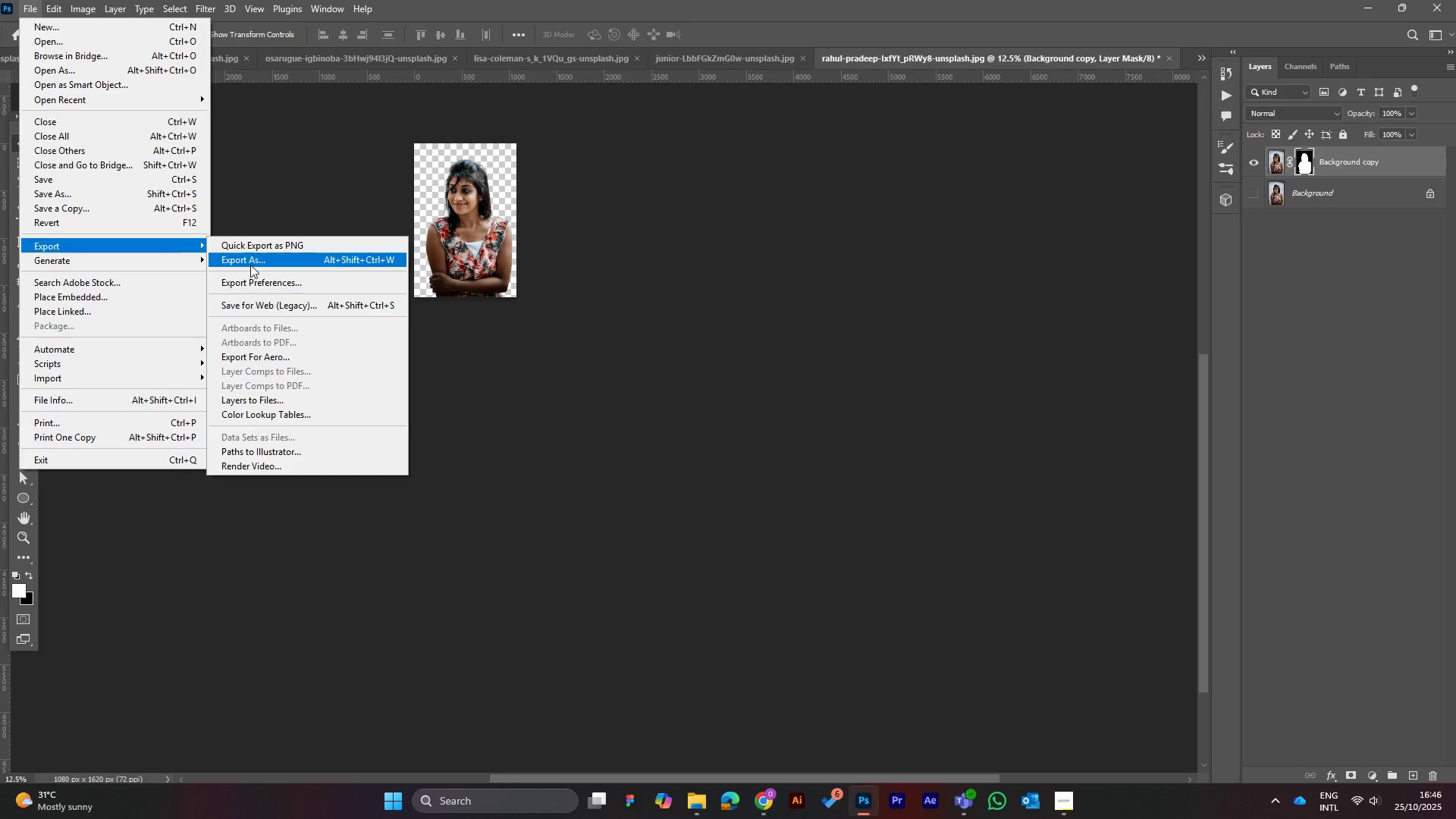 
double_click([250, 262])
 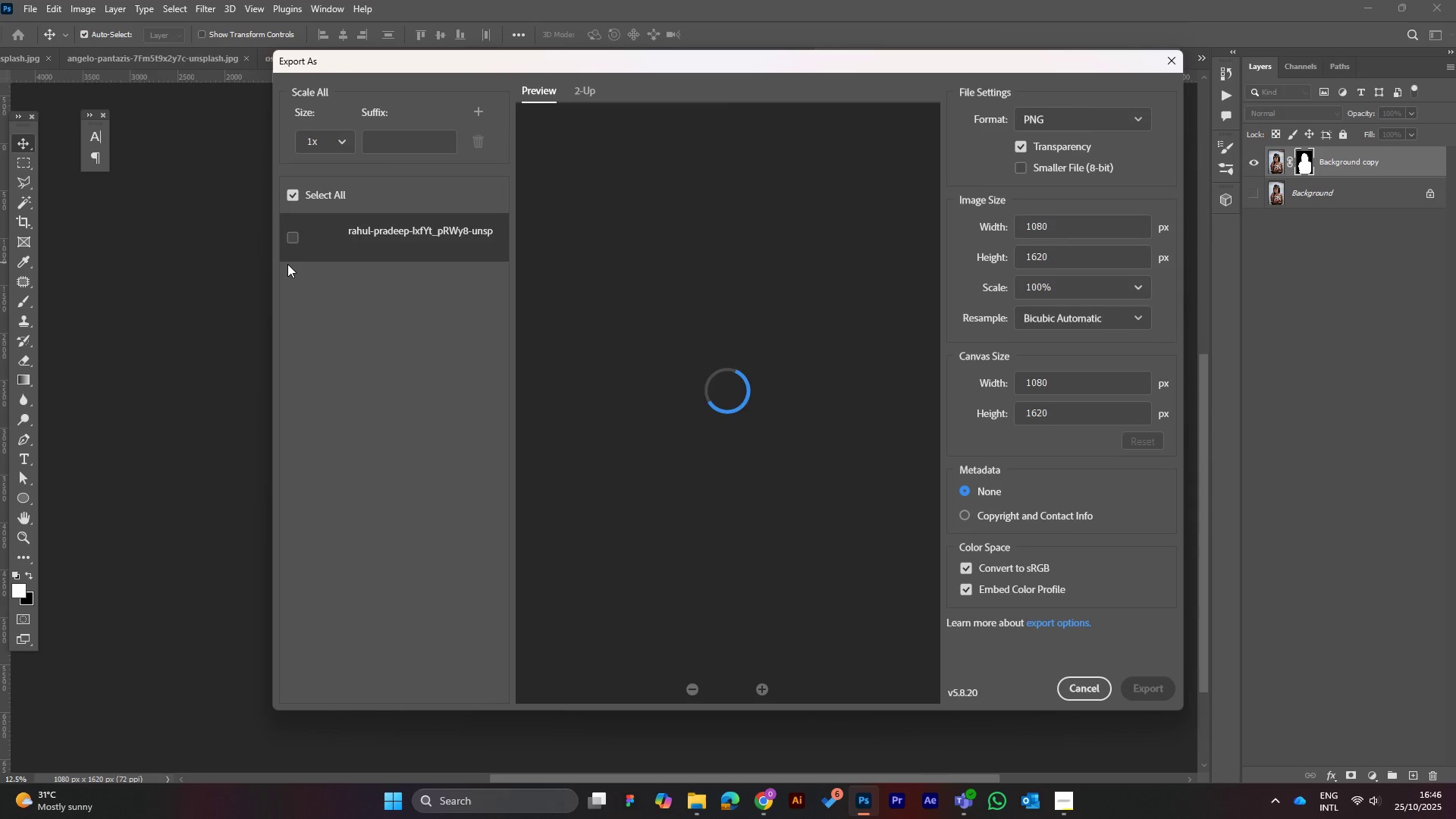 
mouse_move([226, 195])
 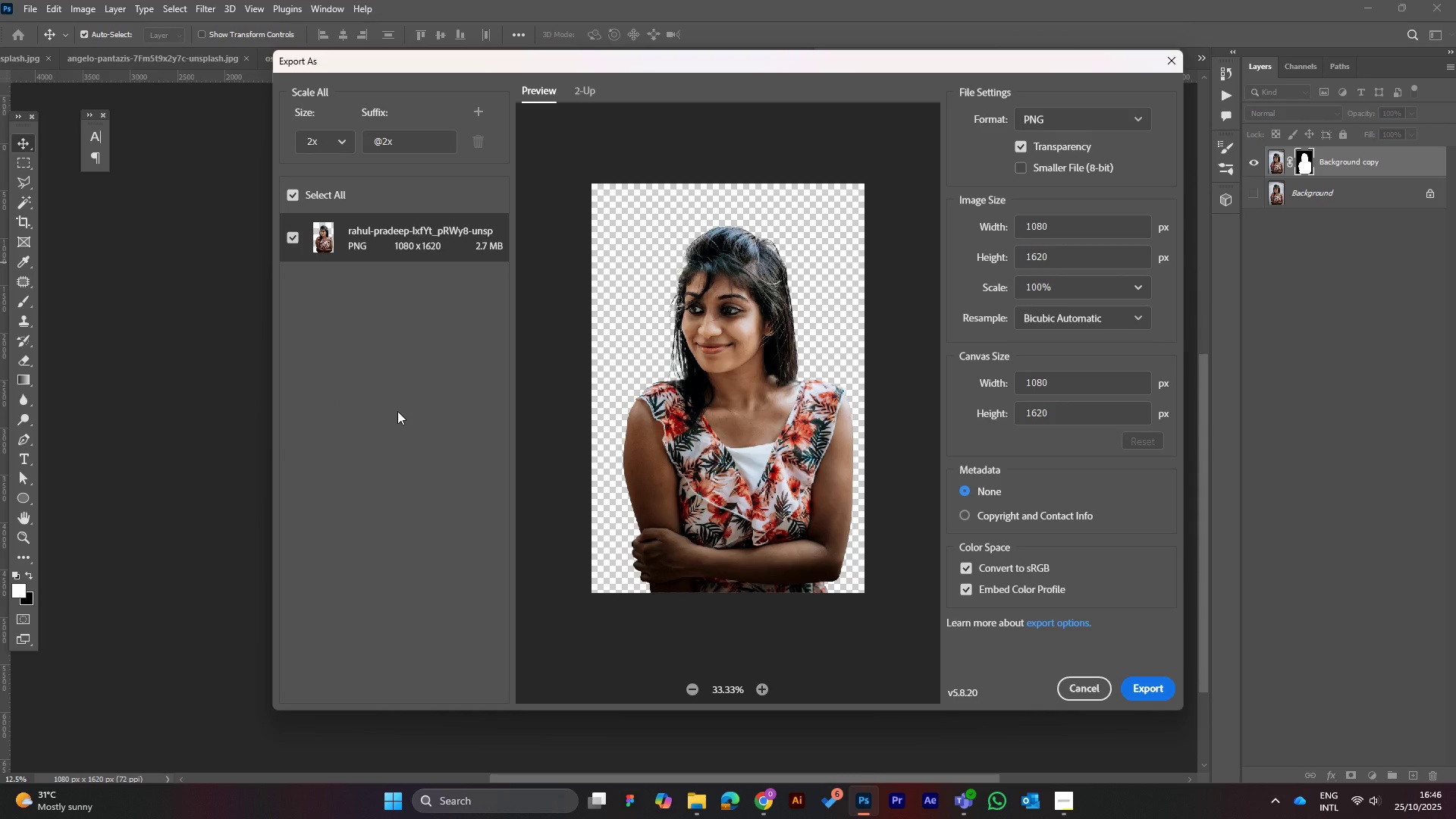 
wait(6.01)
 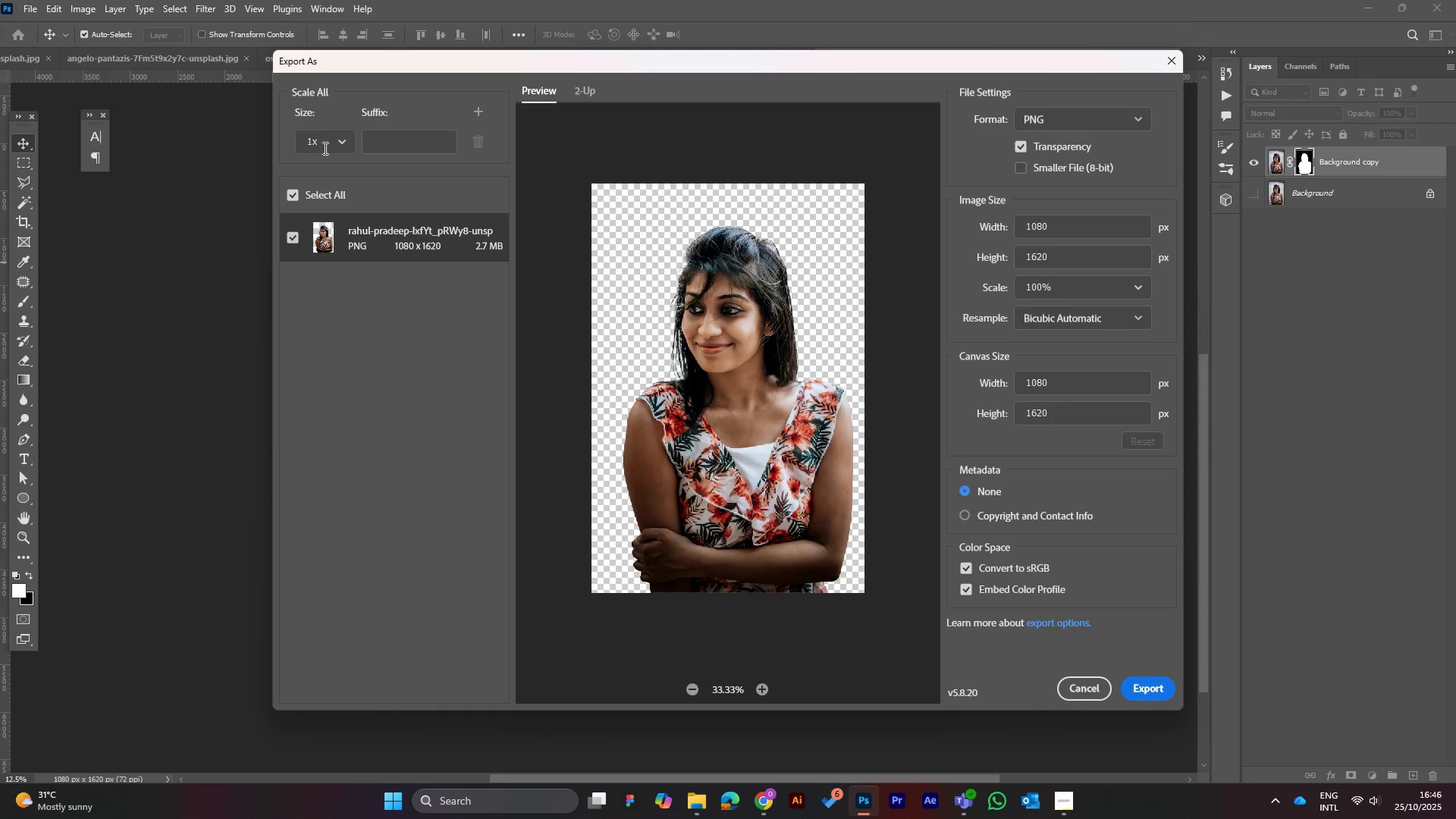 
left_click([1148, 696])
 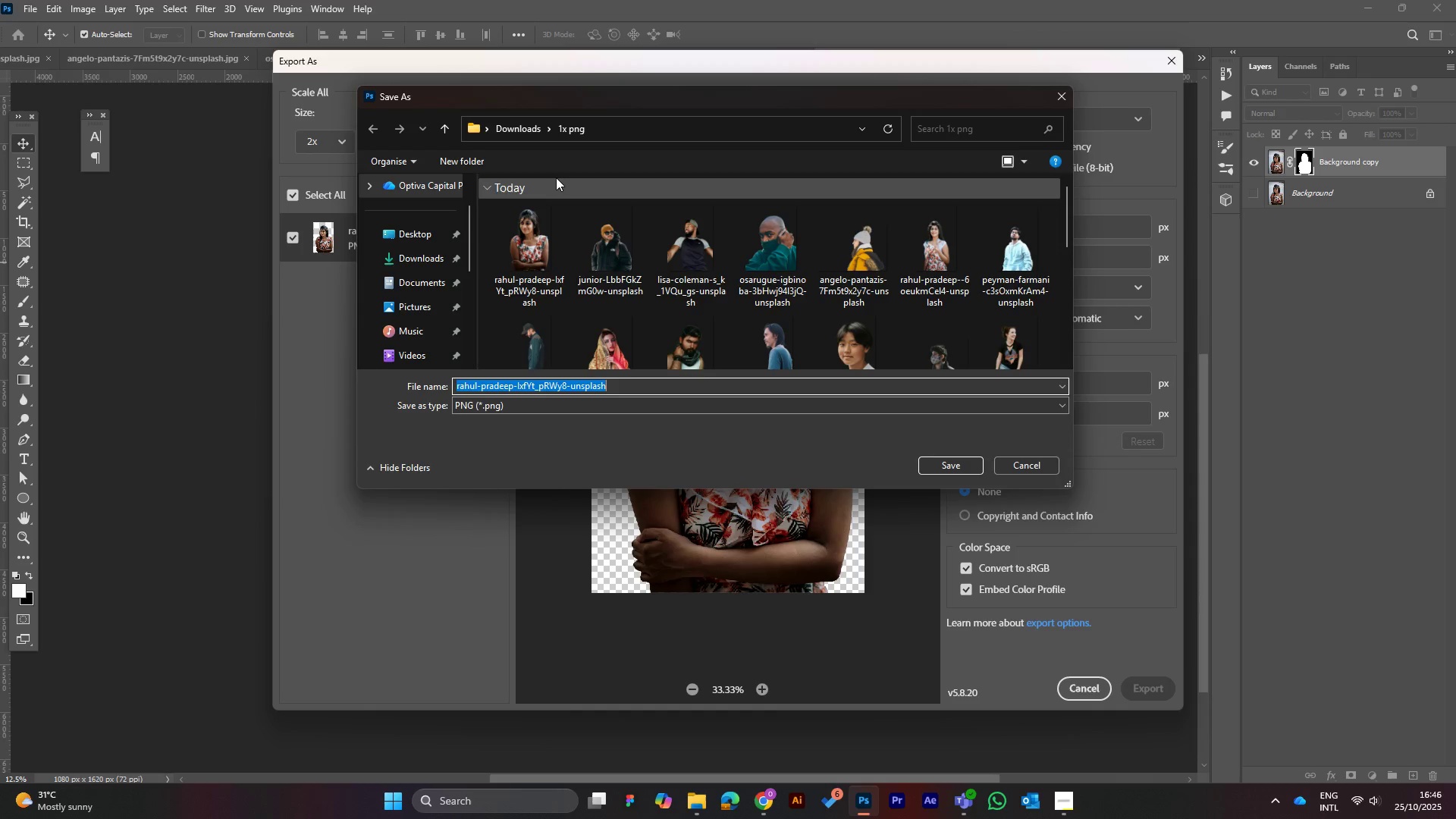 
left_click([523, 125])
 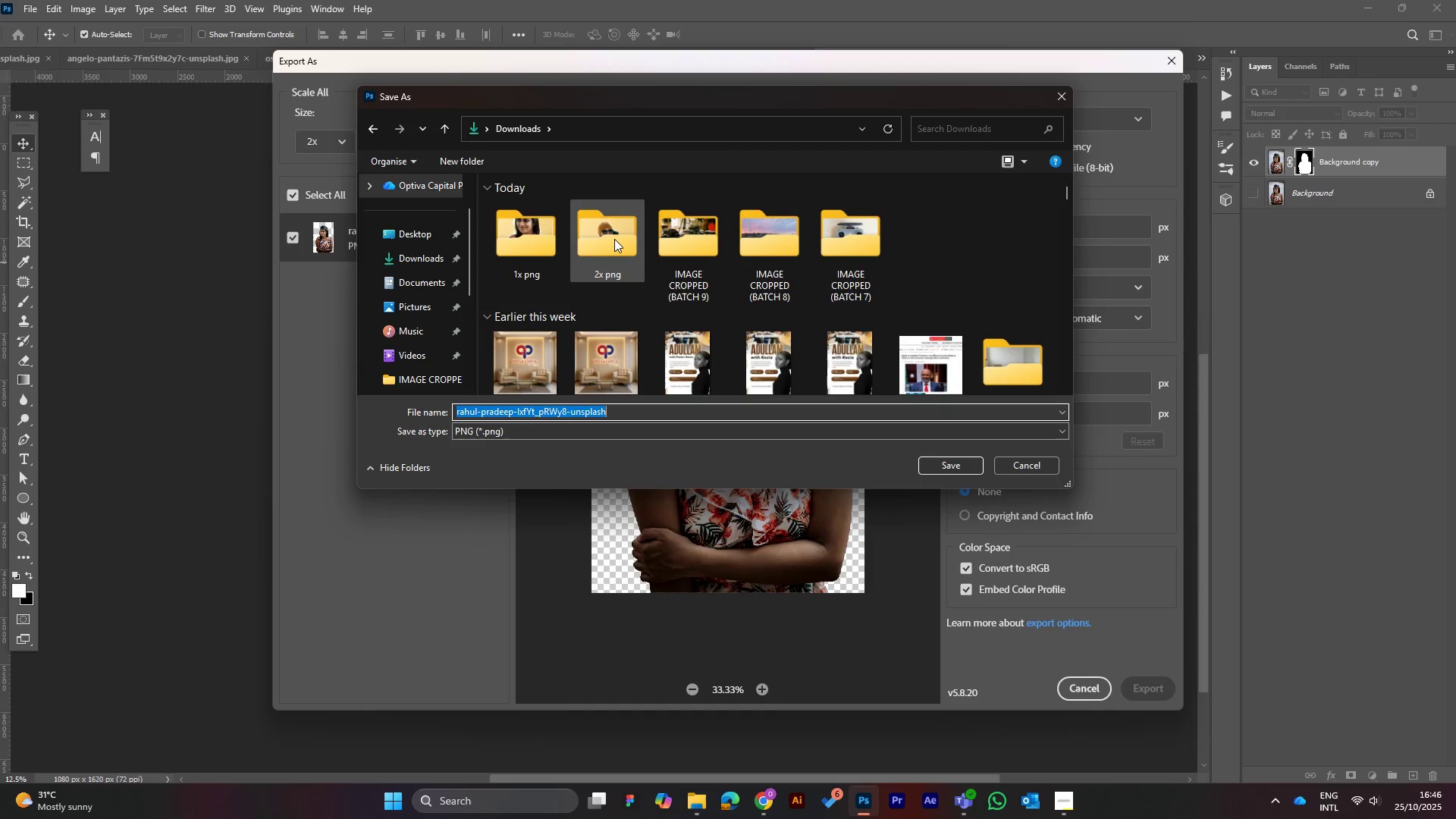 
double_click([614, 239])
 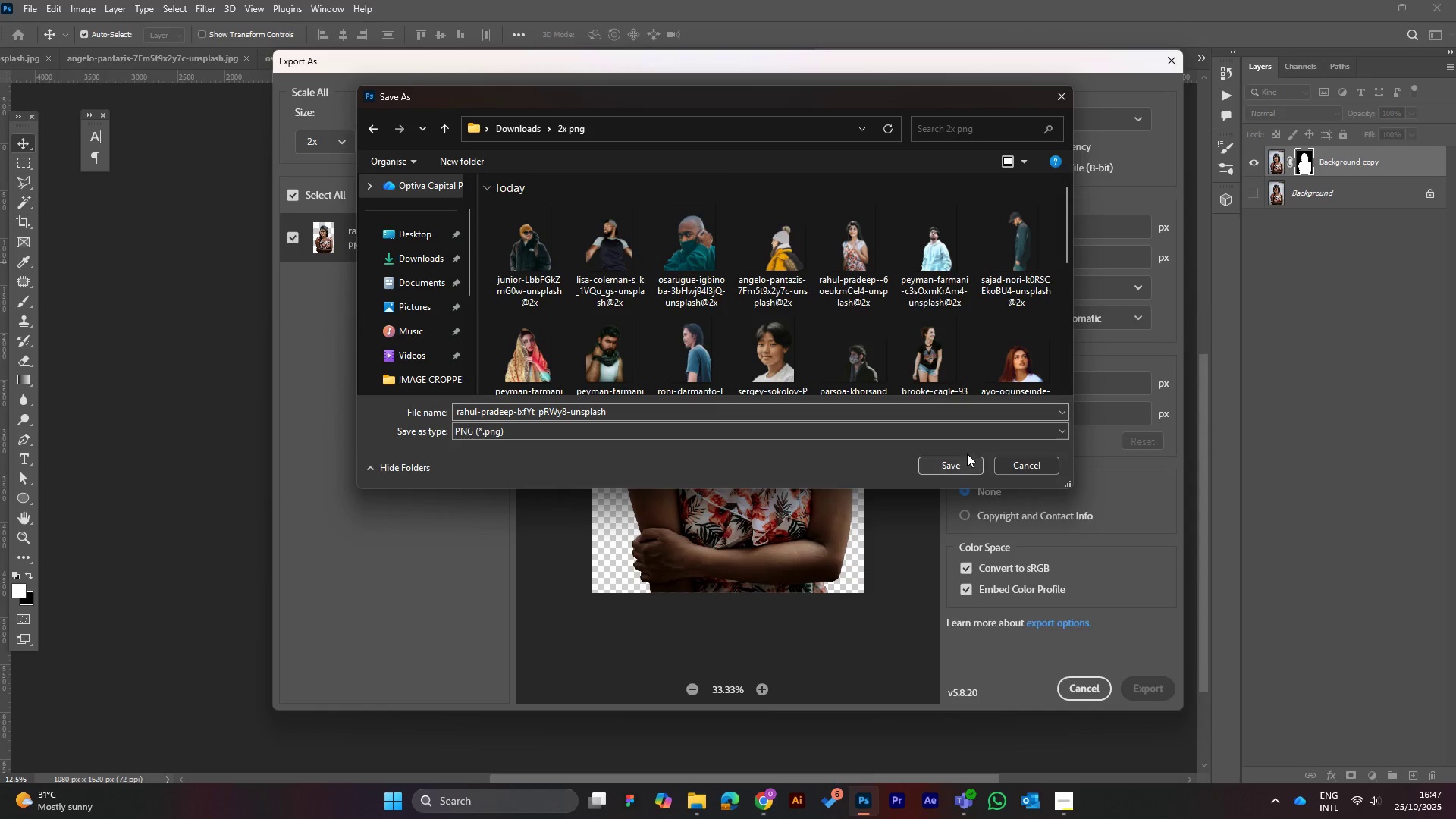 
left_click([956, 464])
 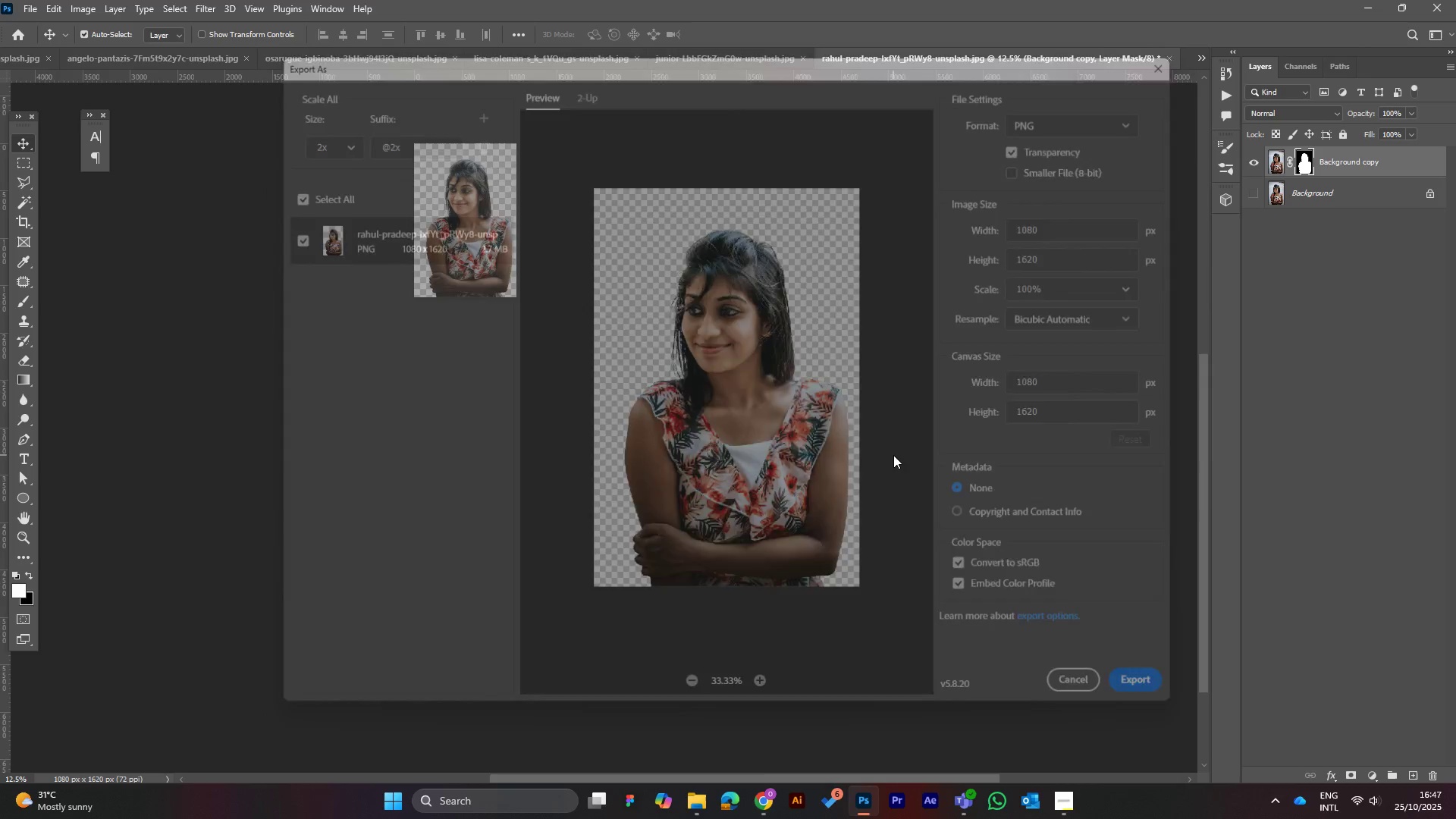 
wait(6.86)
 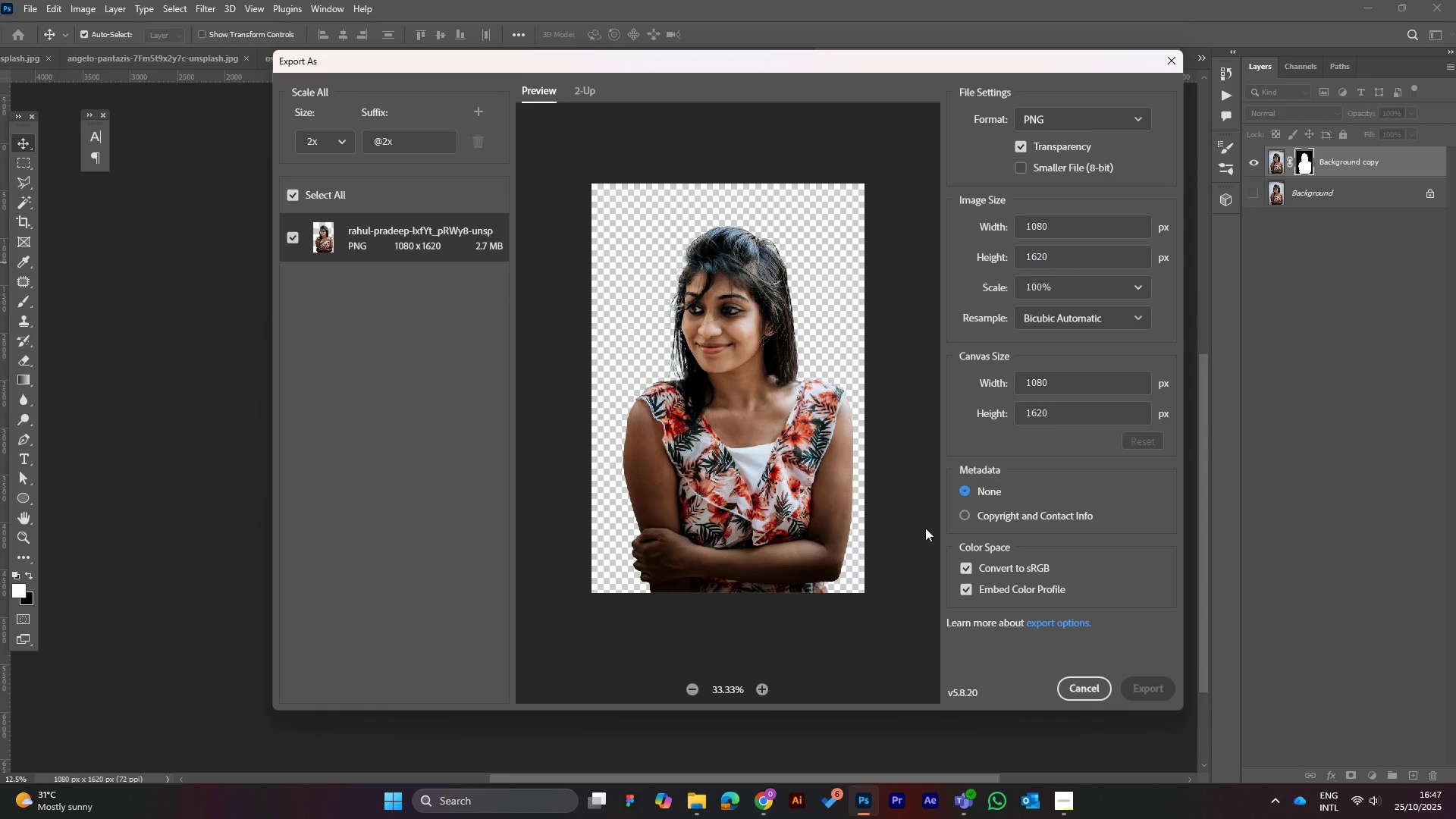 
scroll: coordinate [495, 472], scroll_direction: up, amount: 10.0
 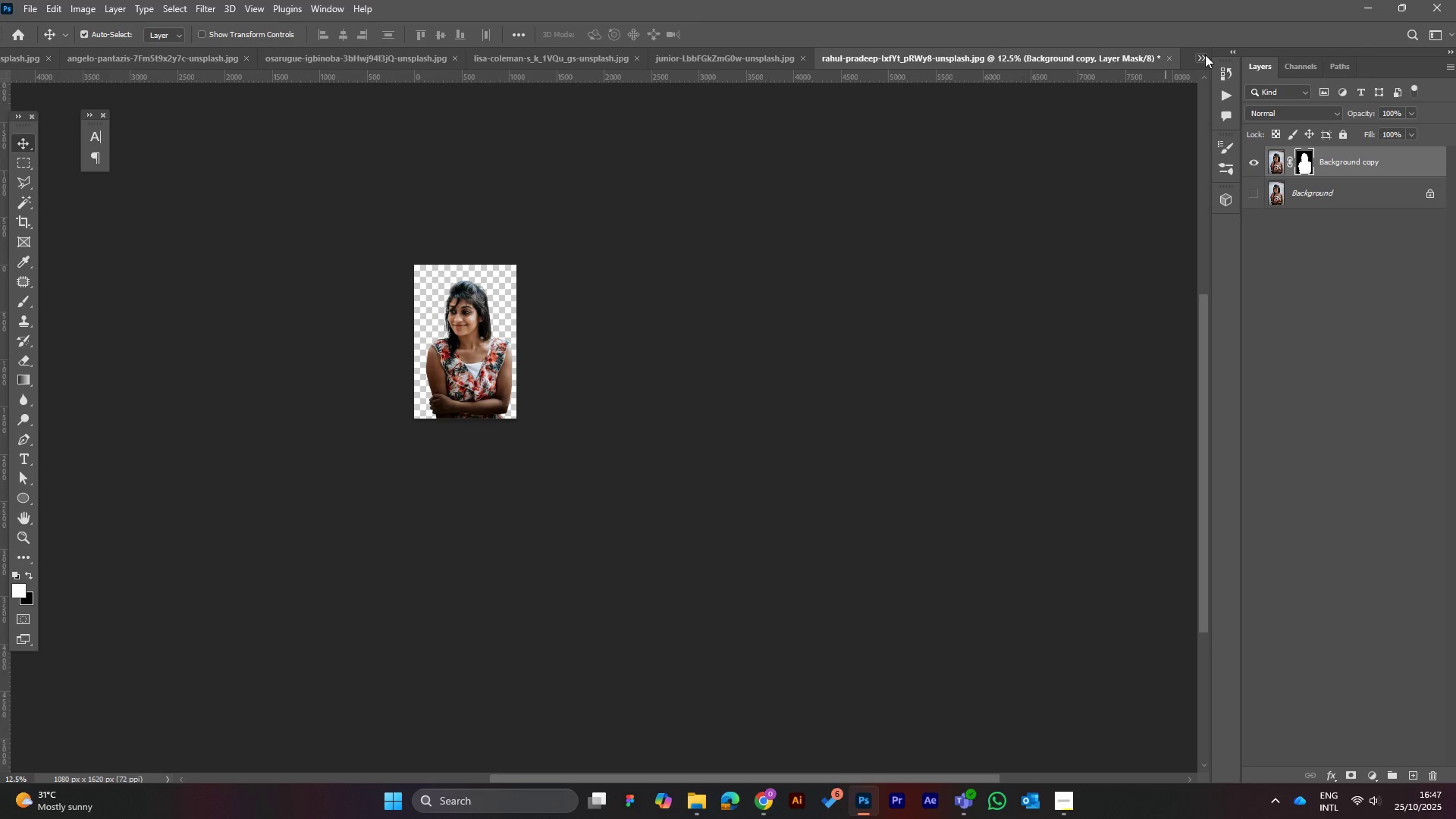 
left_click([1206, 55])
 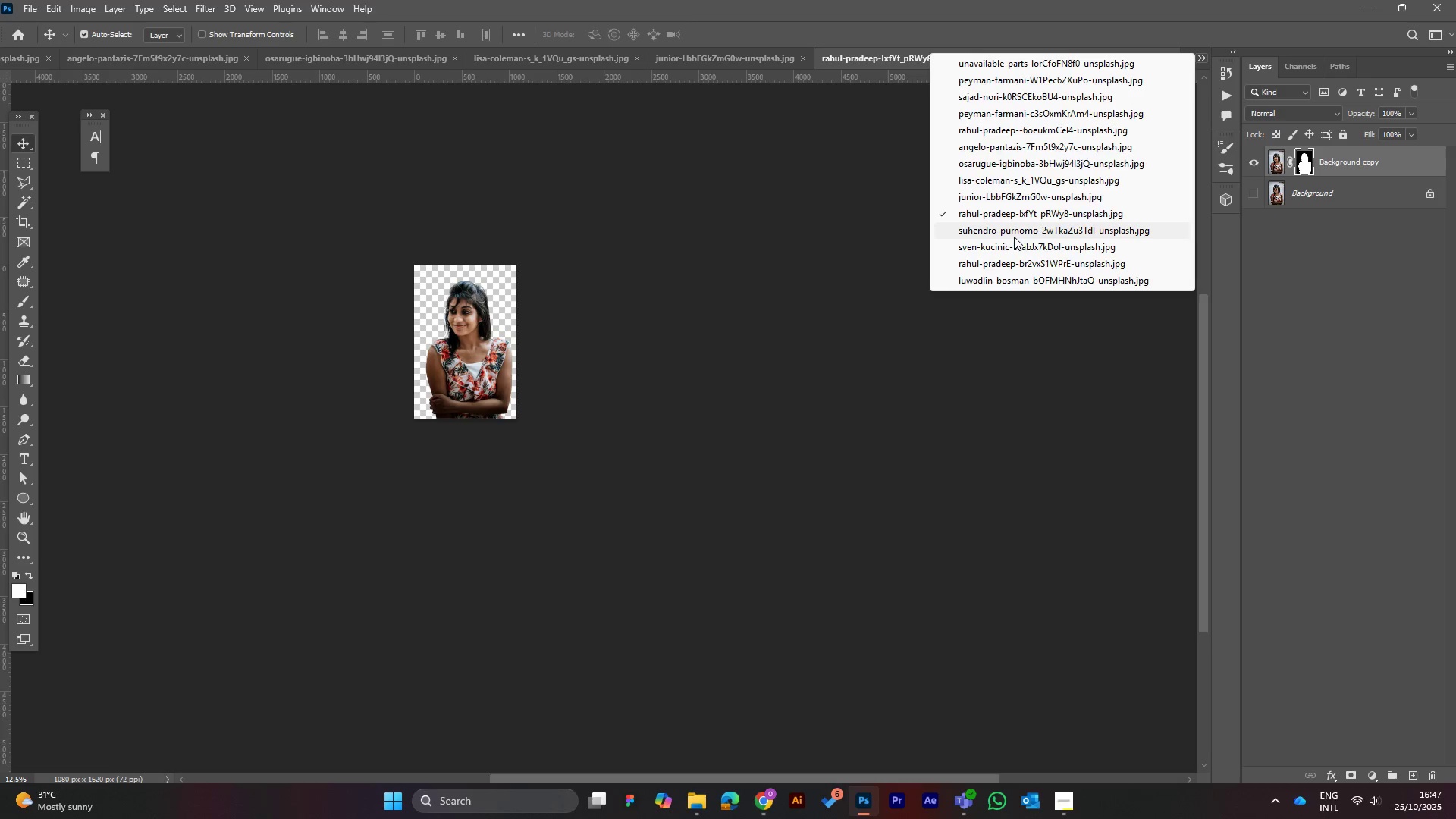 
left_click([1012, 235])
 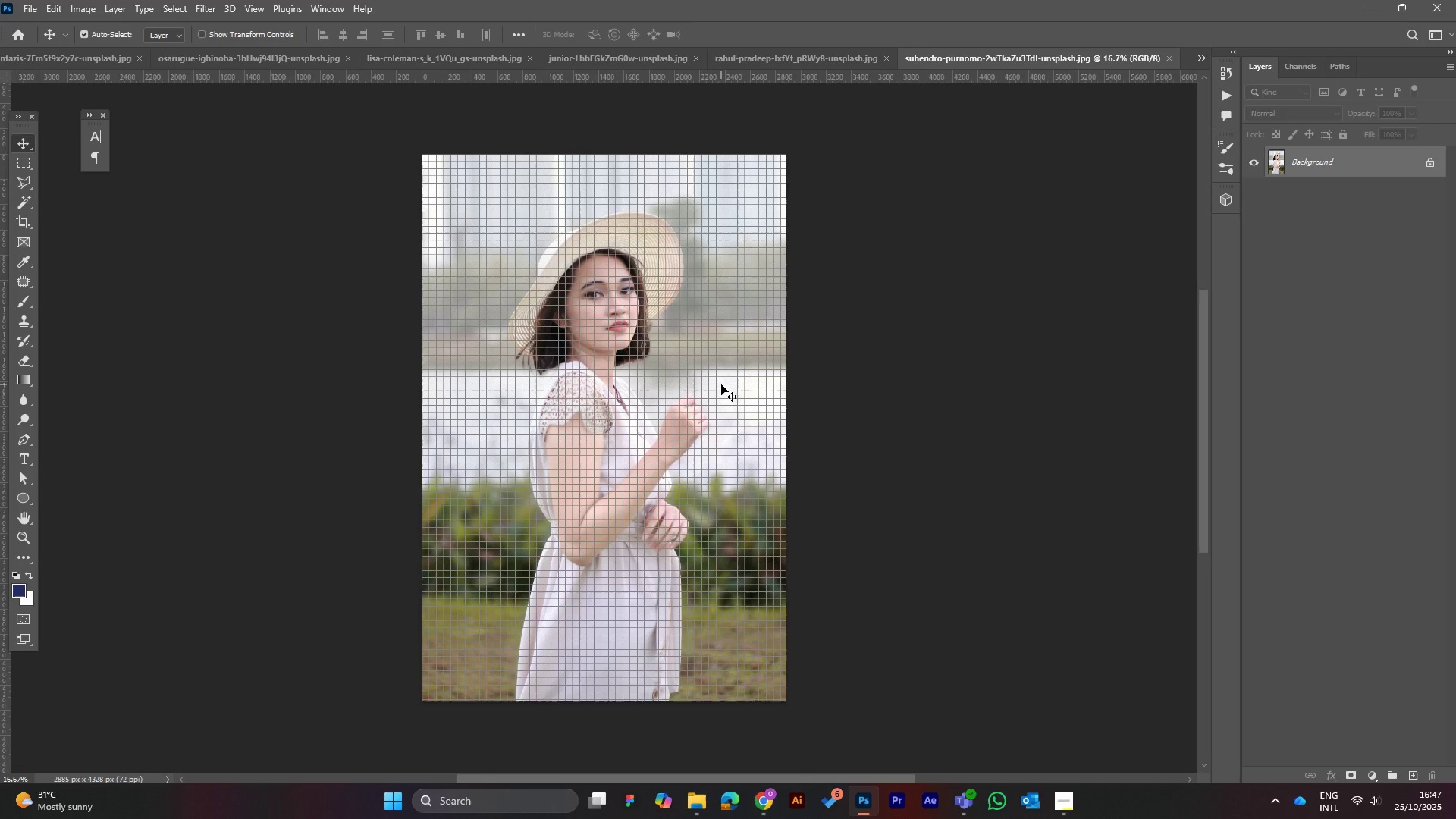 
key(Control+H)
 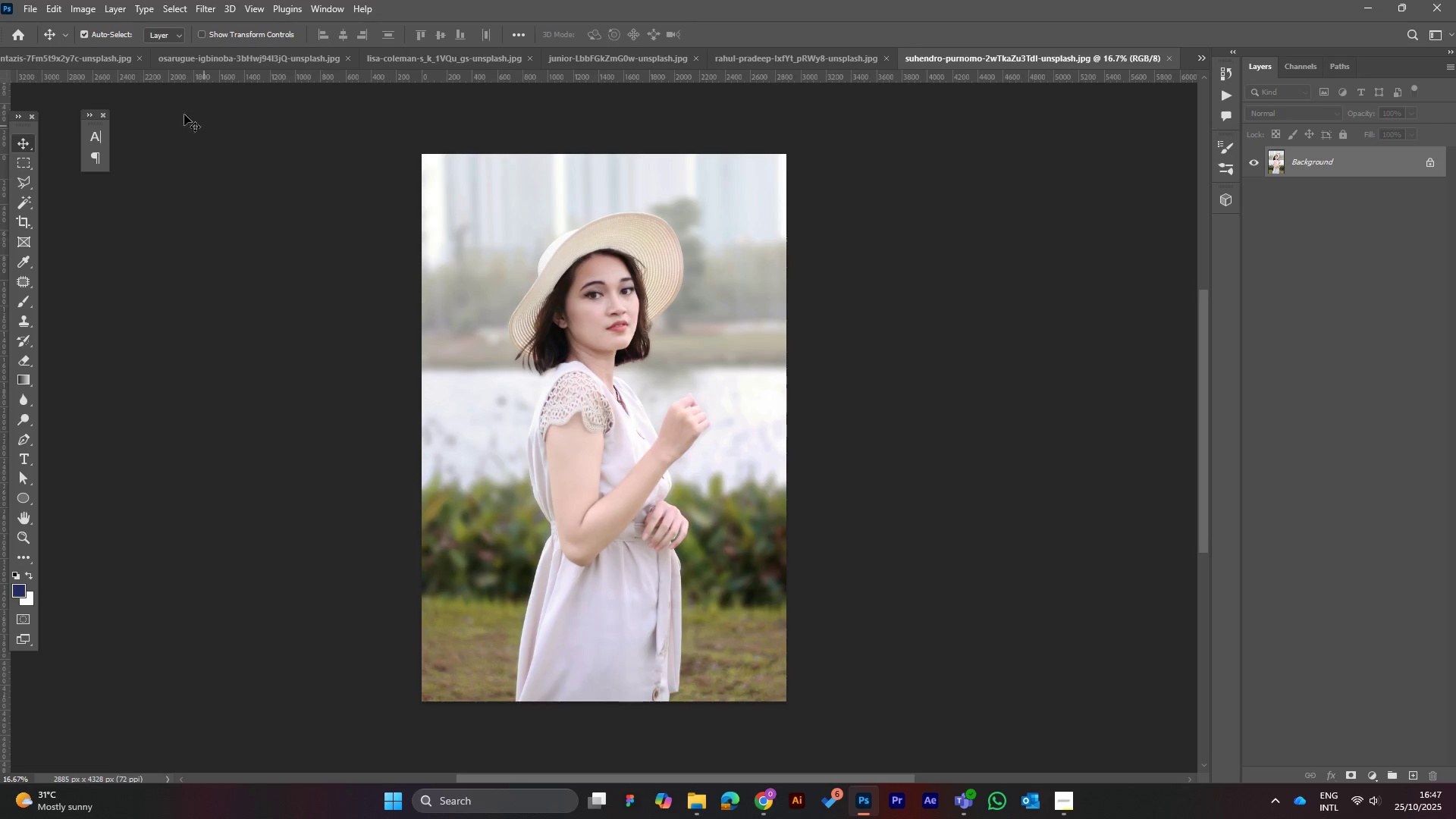 
left_click([28, 6])
 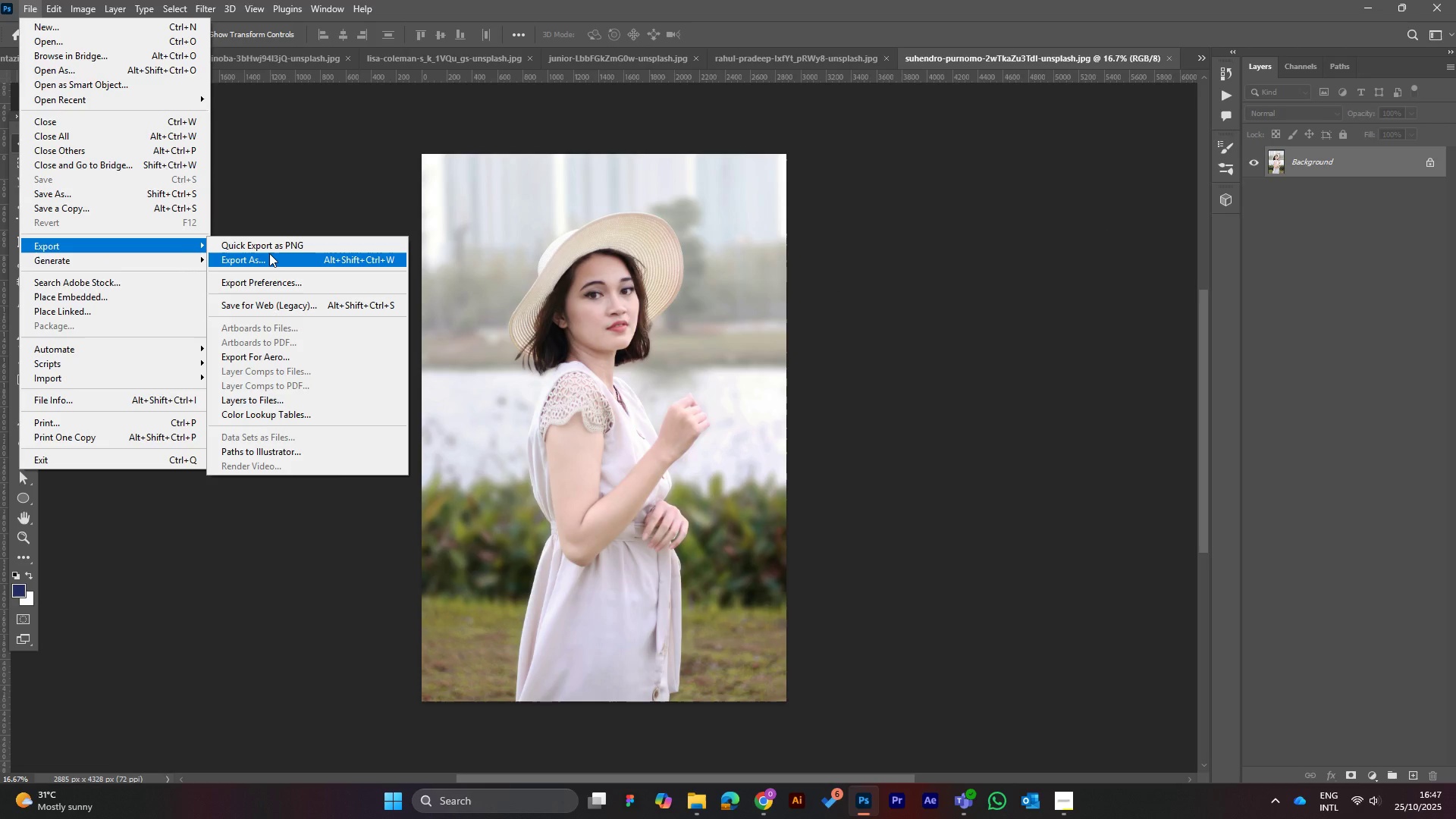 
left_click([328, 163])
 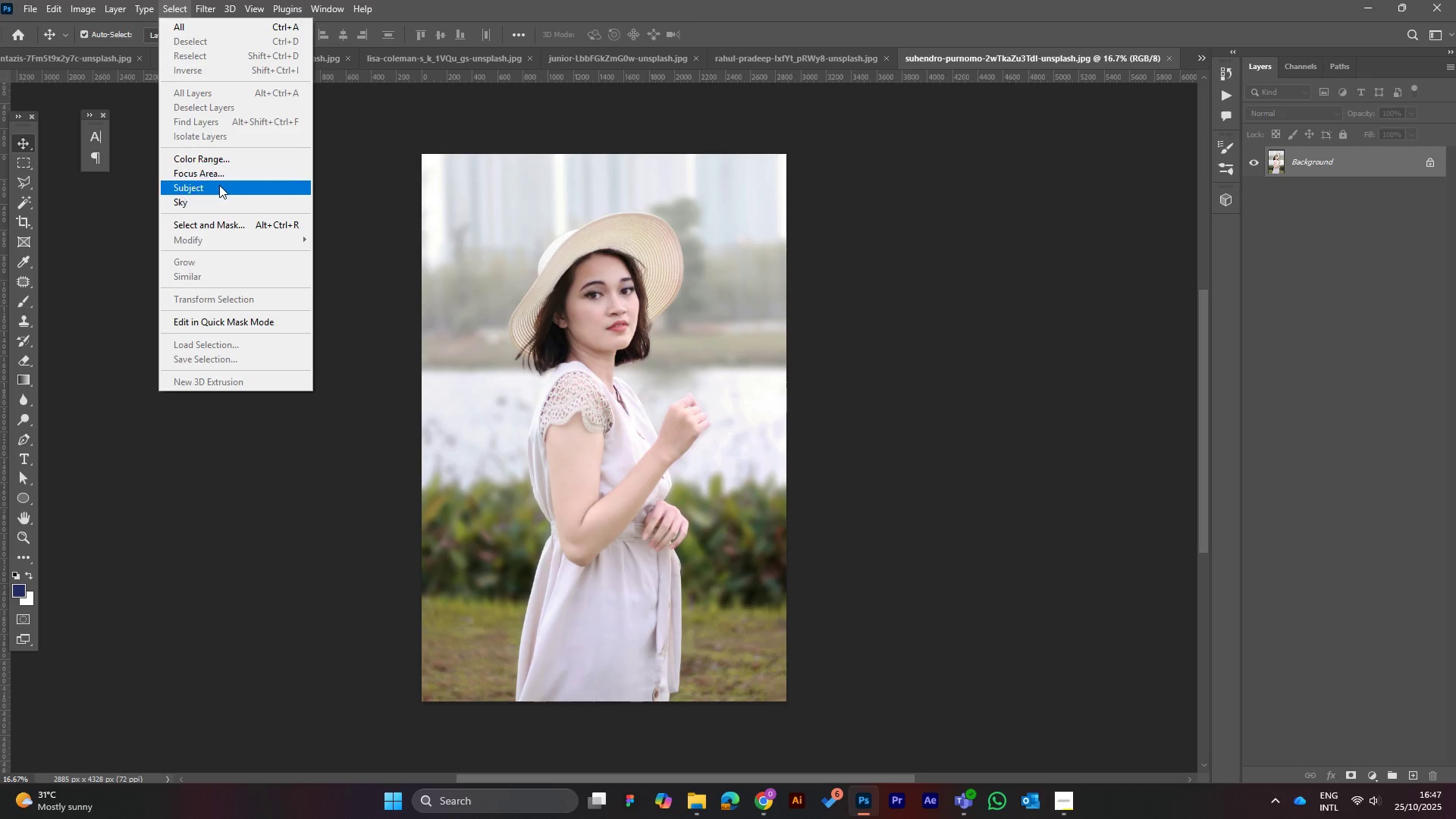 
left_click([219, 226])
 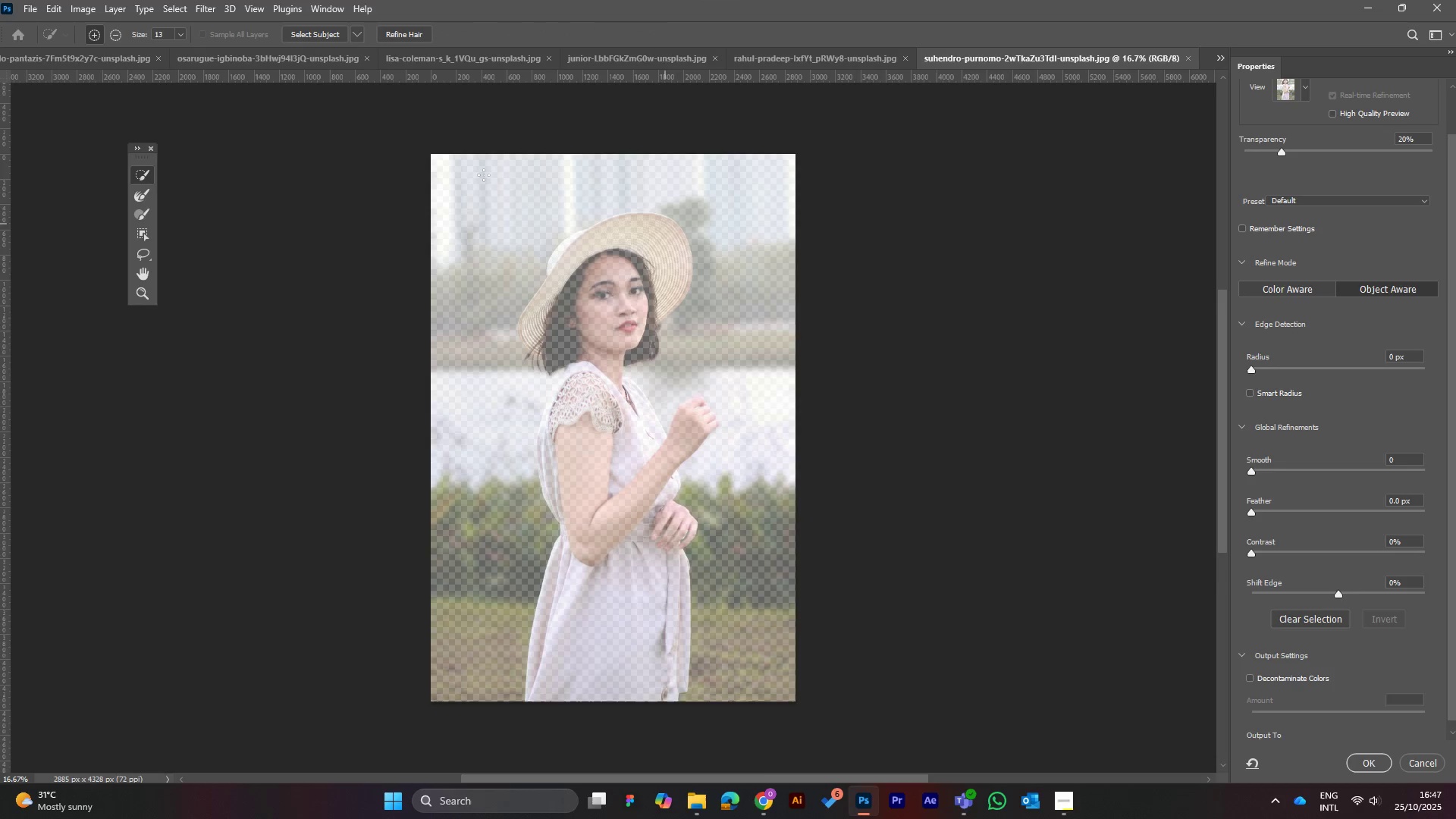 
wait(9.01)
 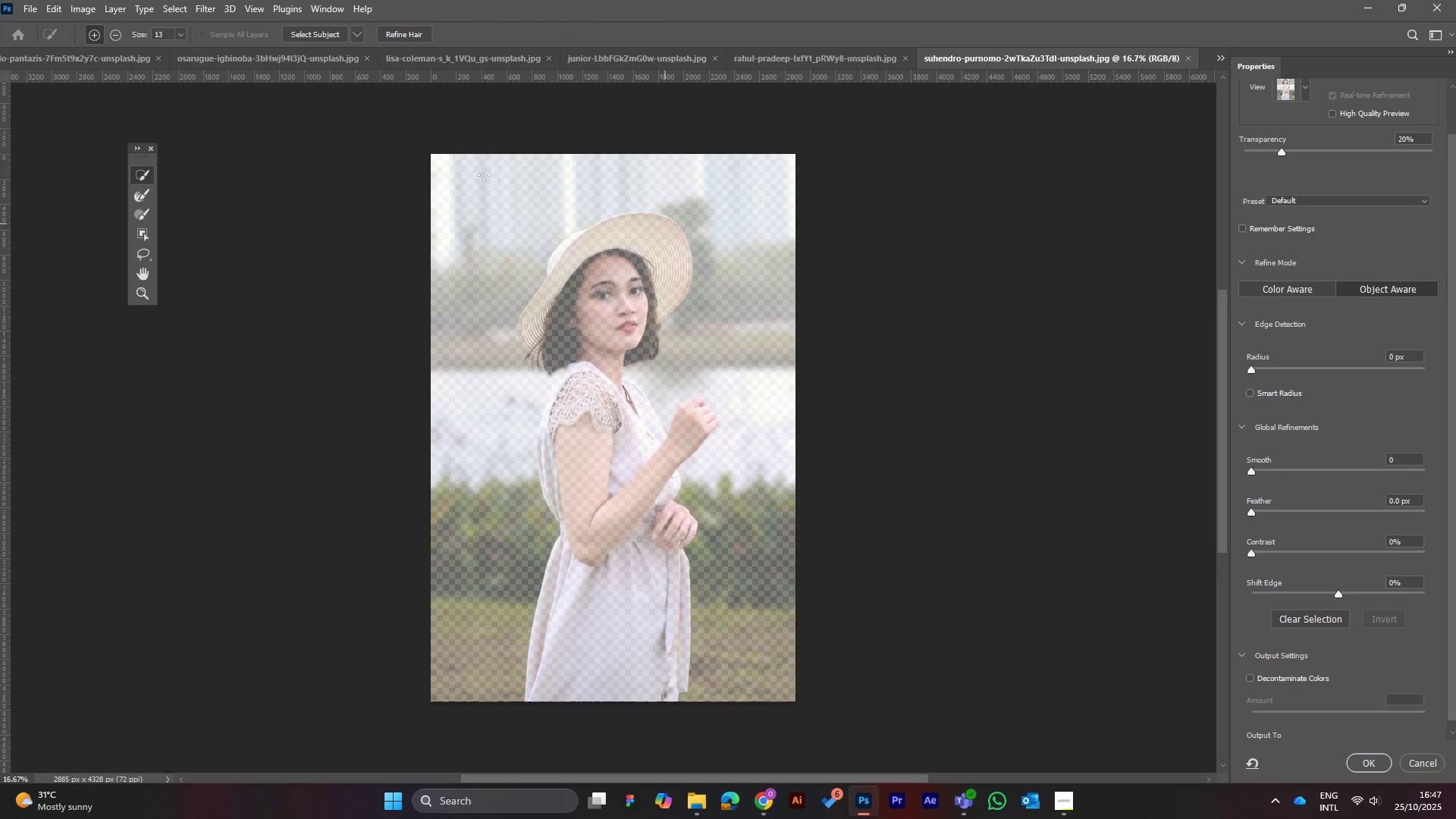 
left_click([315, 35])
 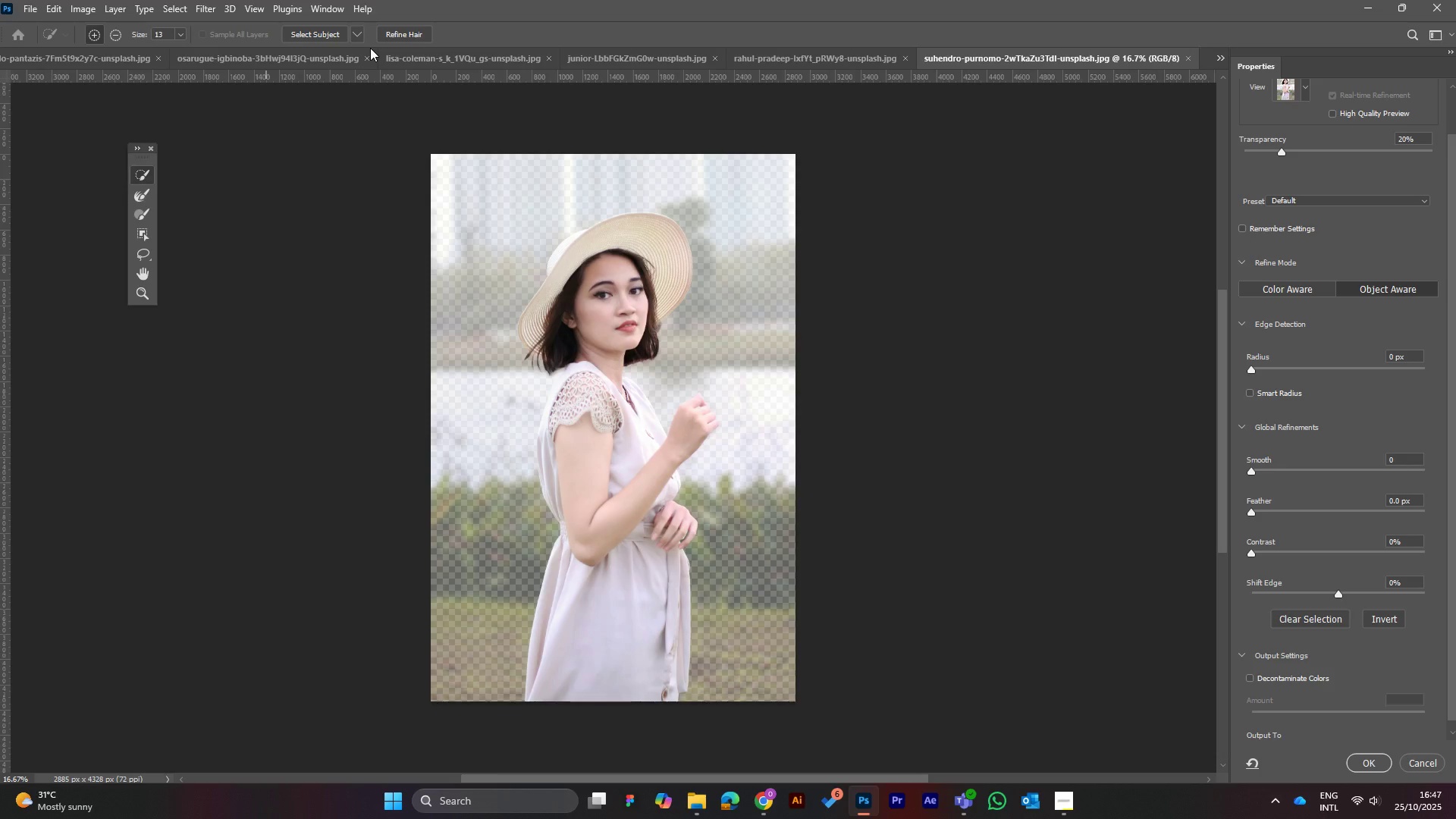 
wait(24.34)
 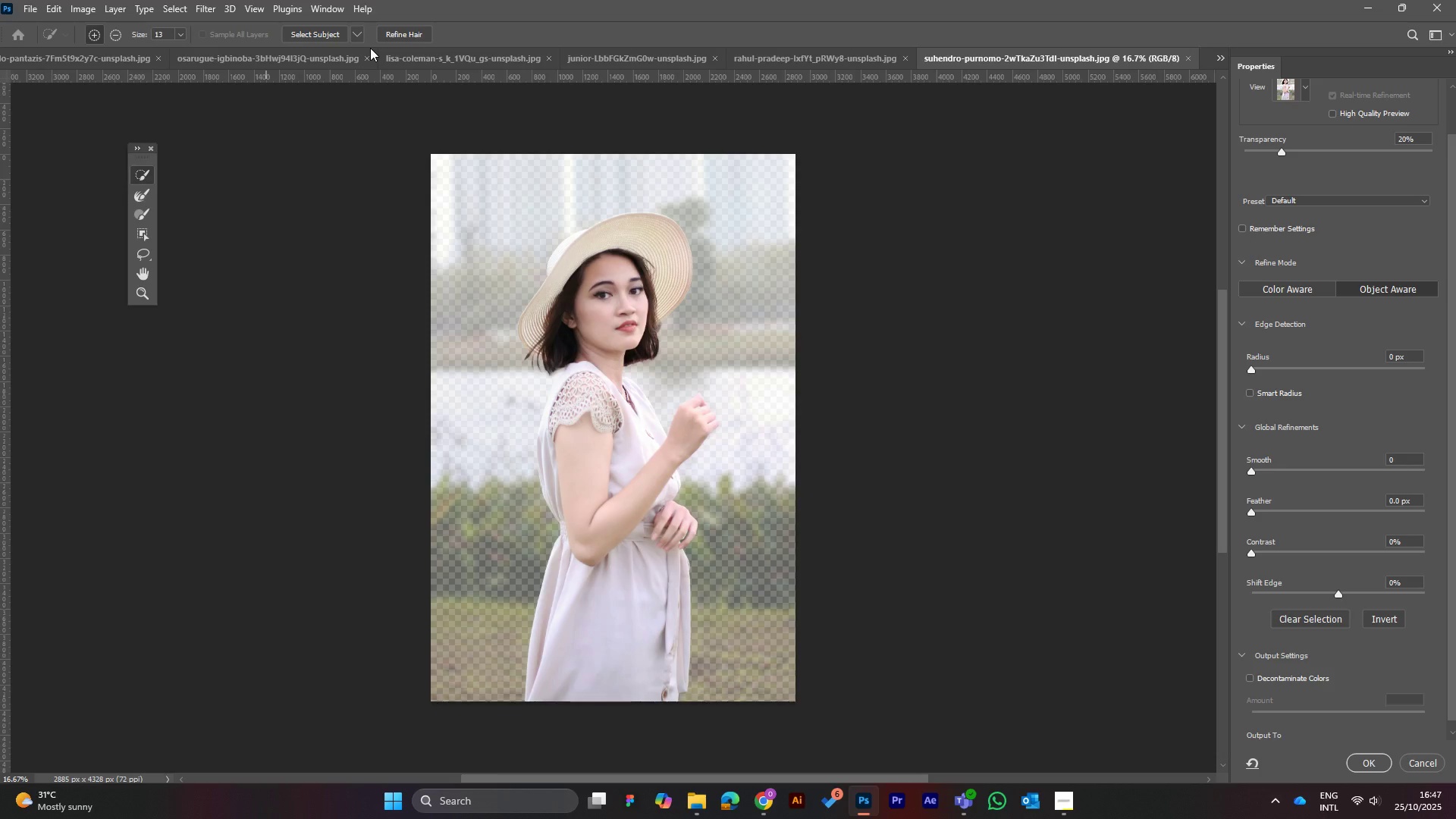 
left_click([408, 33])
 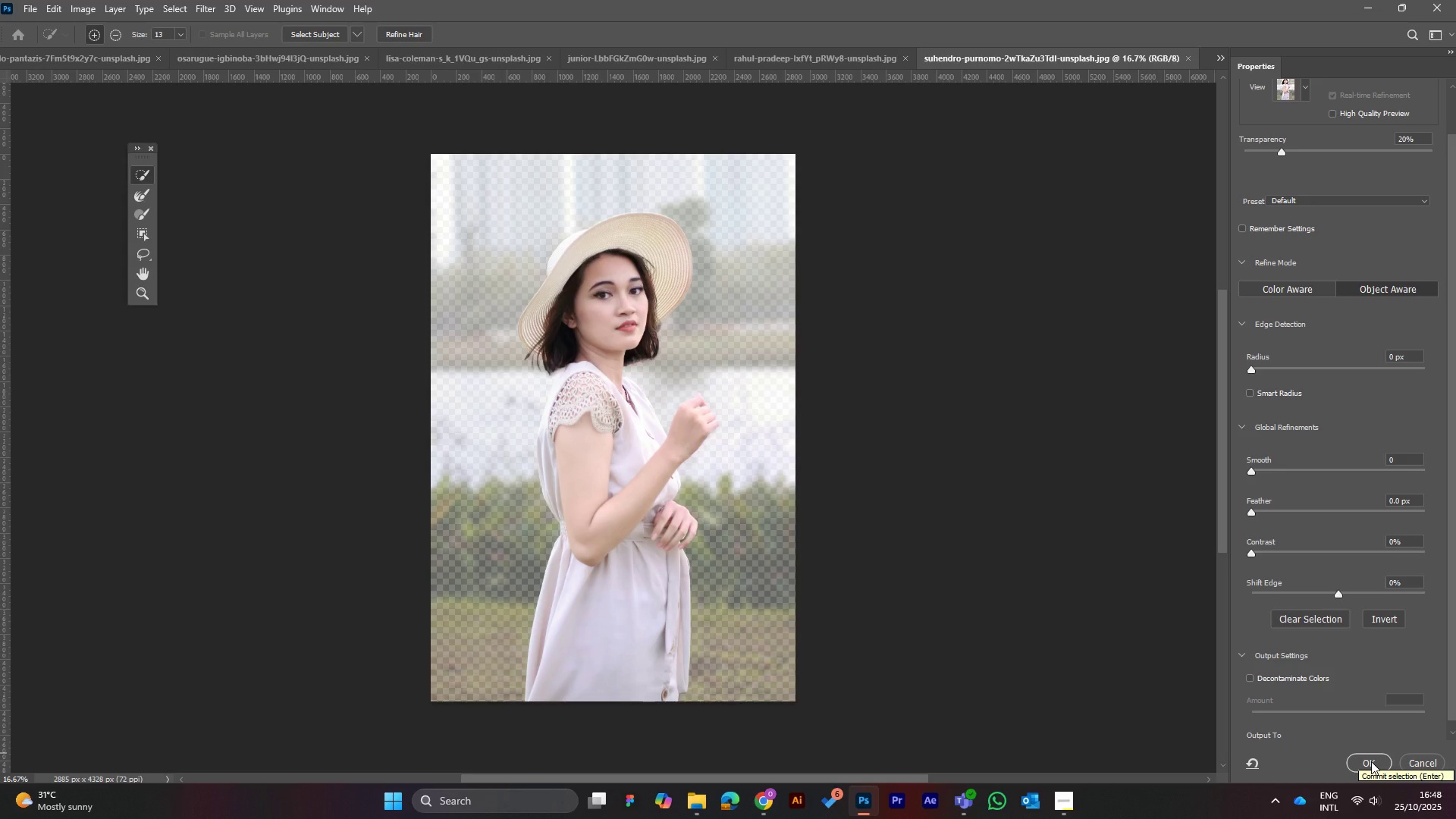 
wait(7.1)
 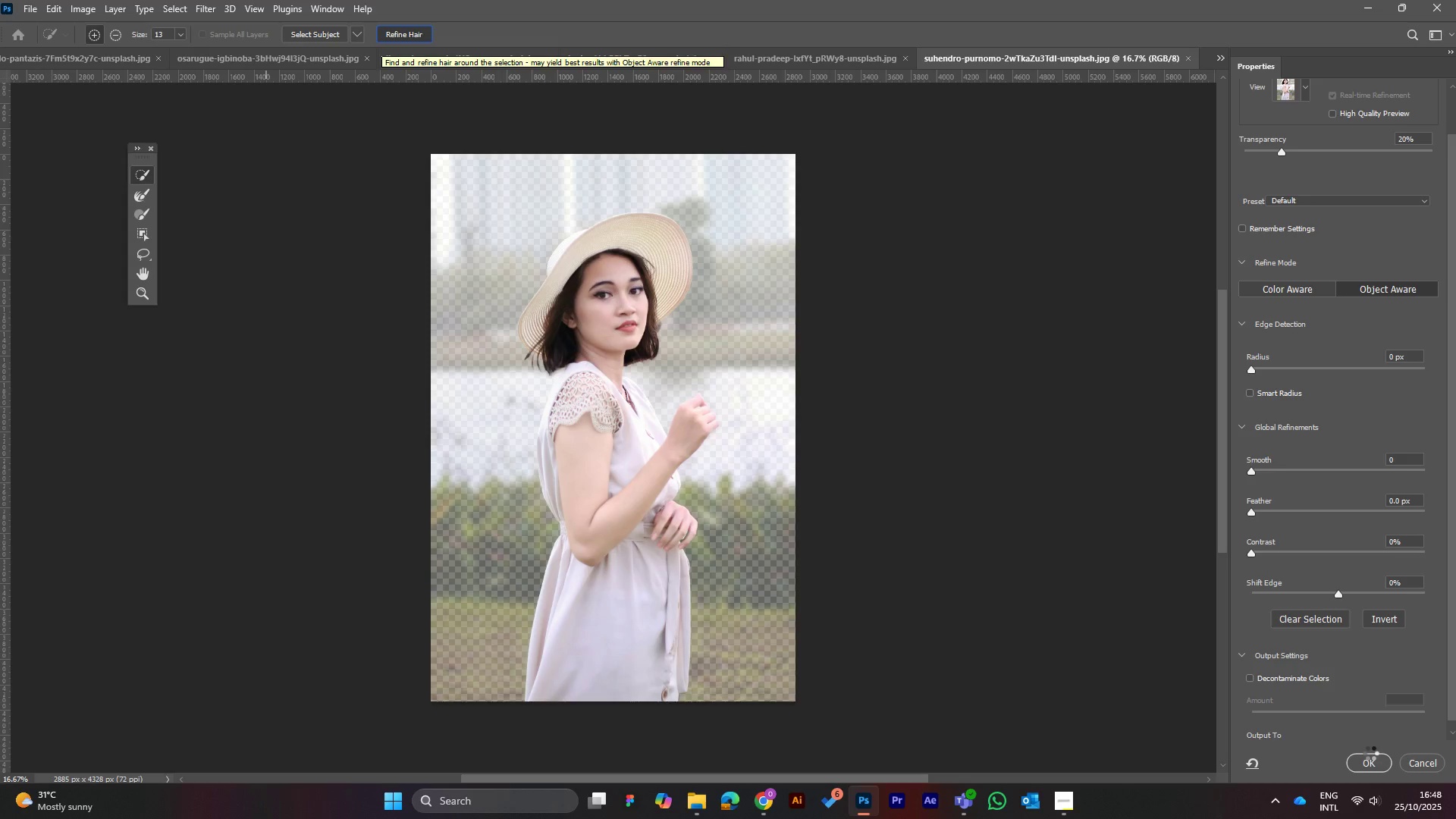 
left_click([1371, 761])
 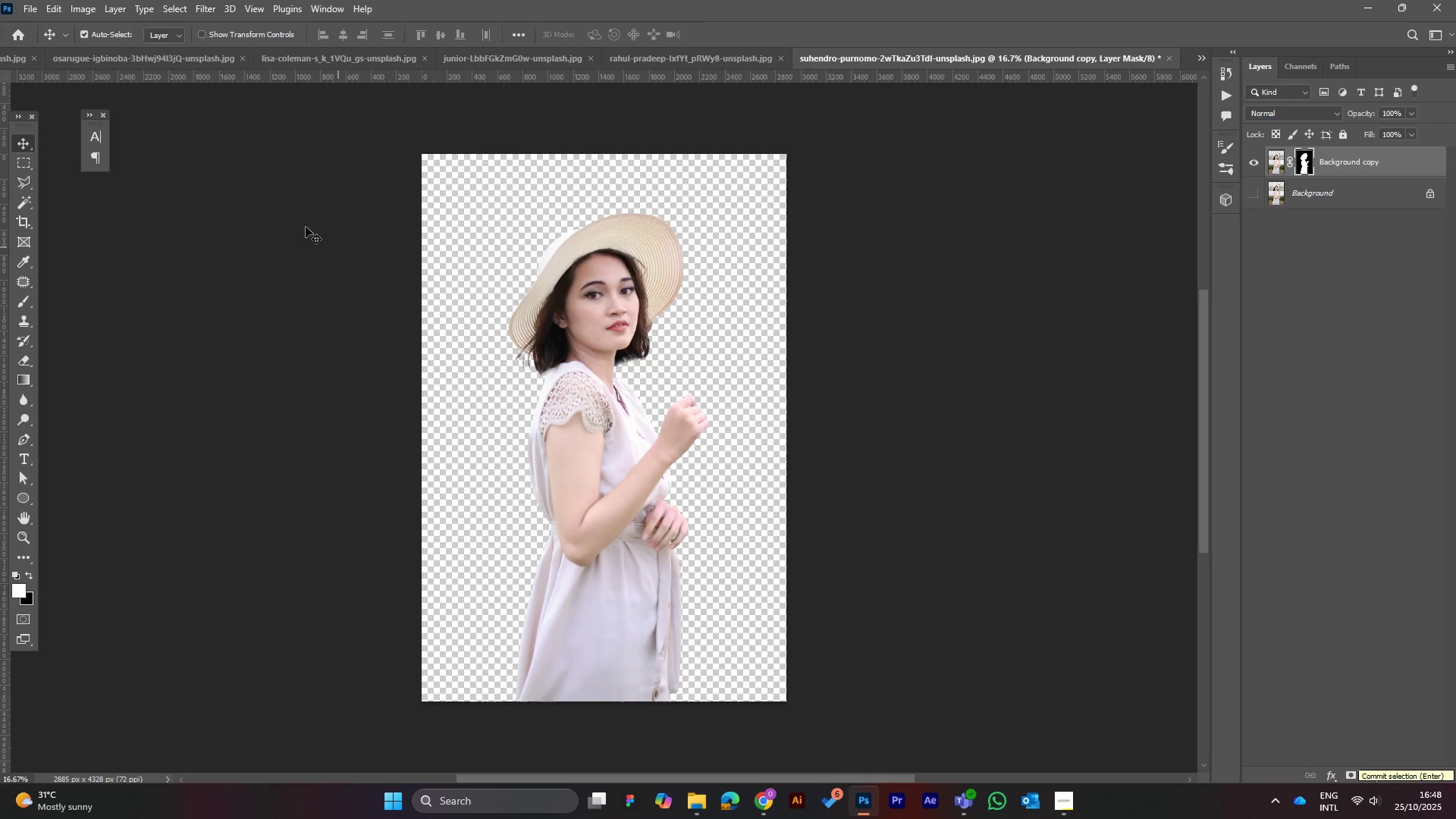 
left_click([28, 11])
 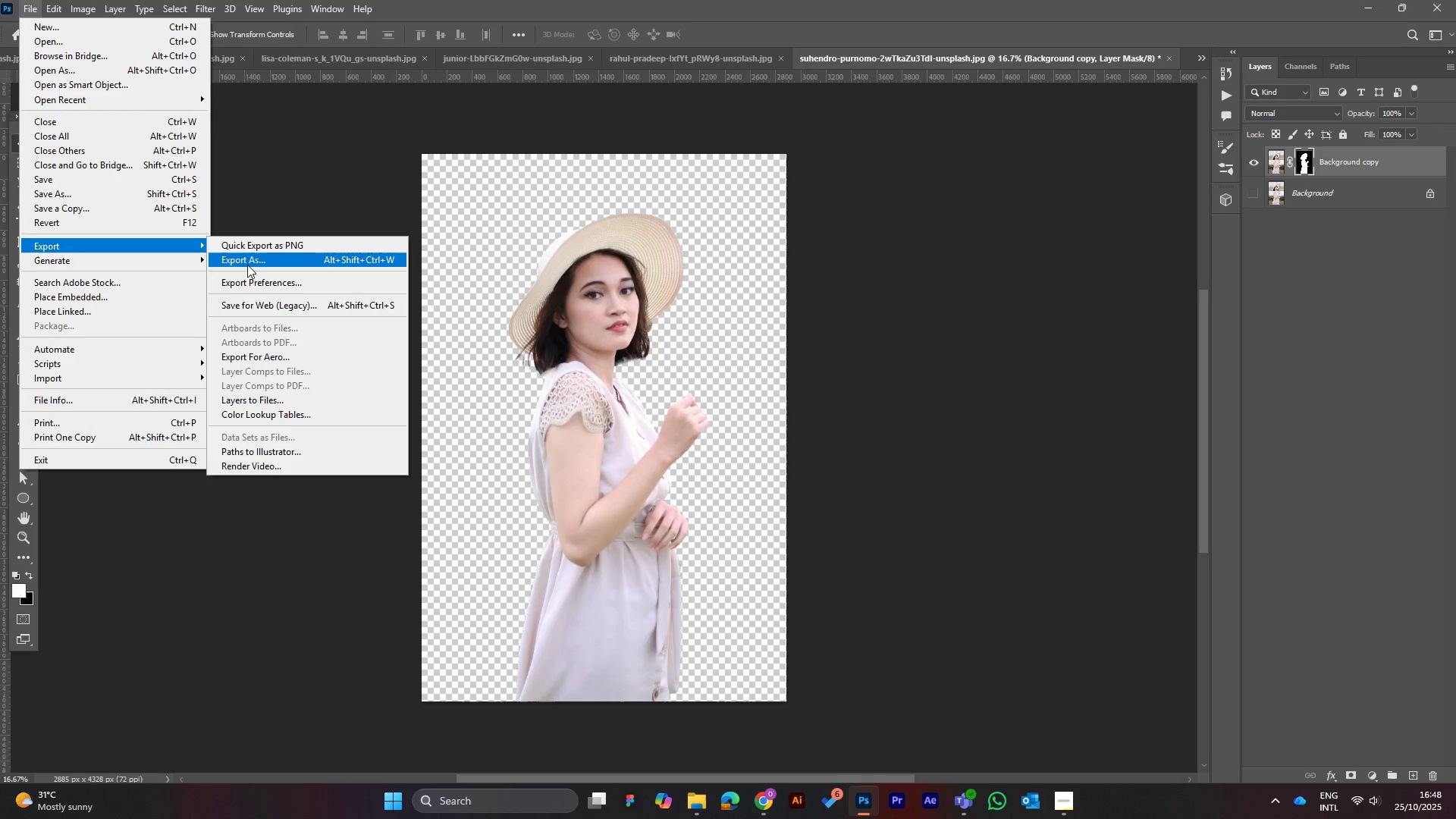 
left_click([258, 264])
 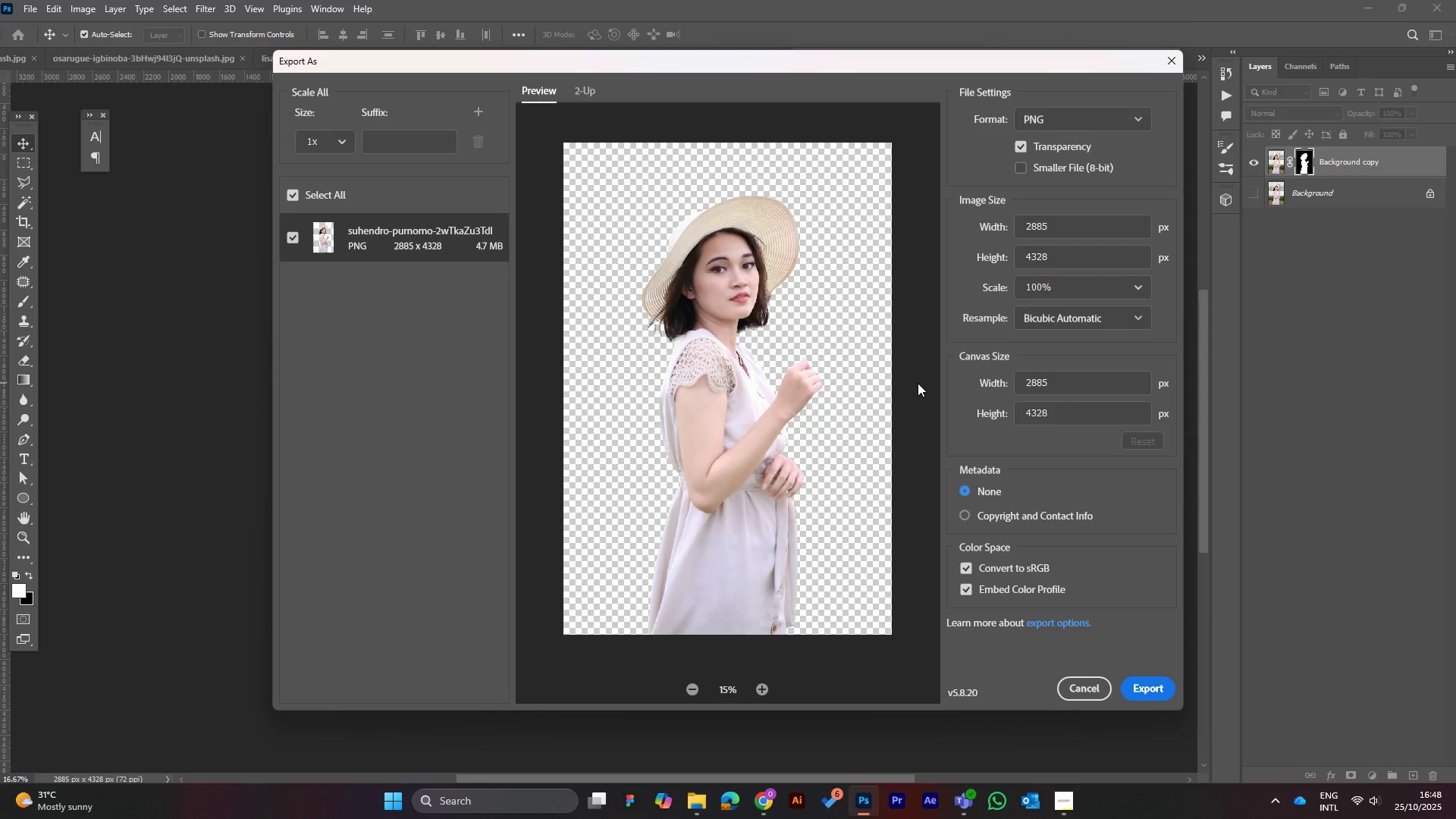 
wait(7.78)
 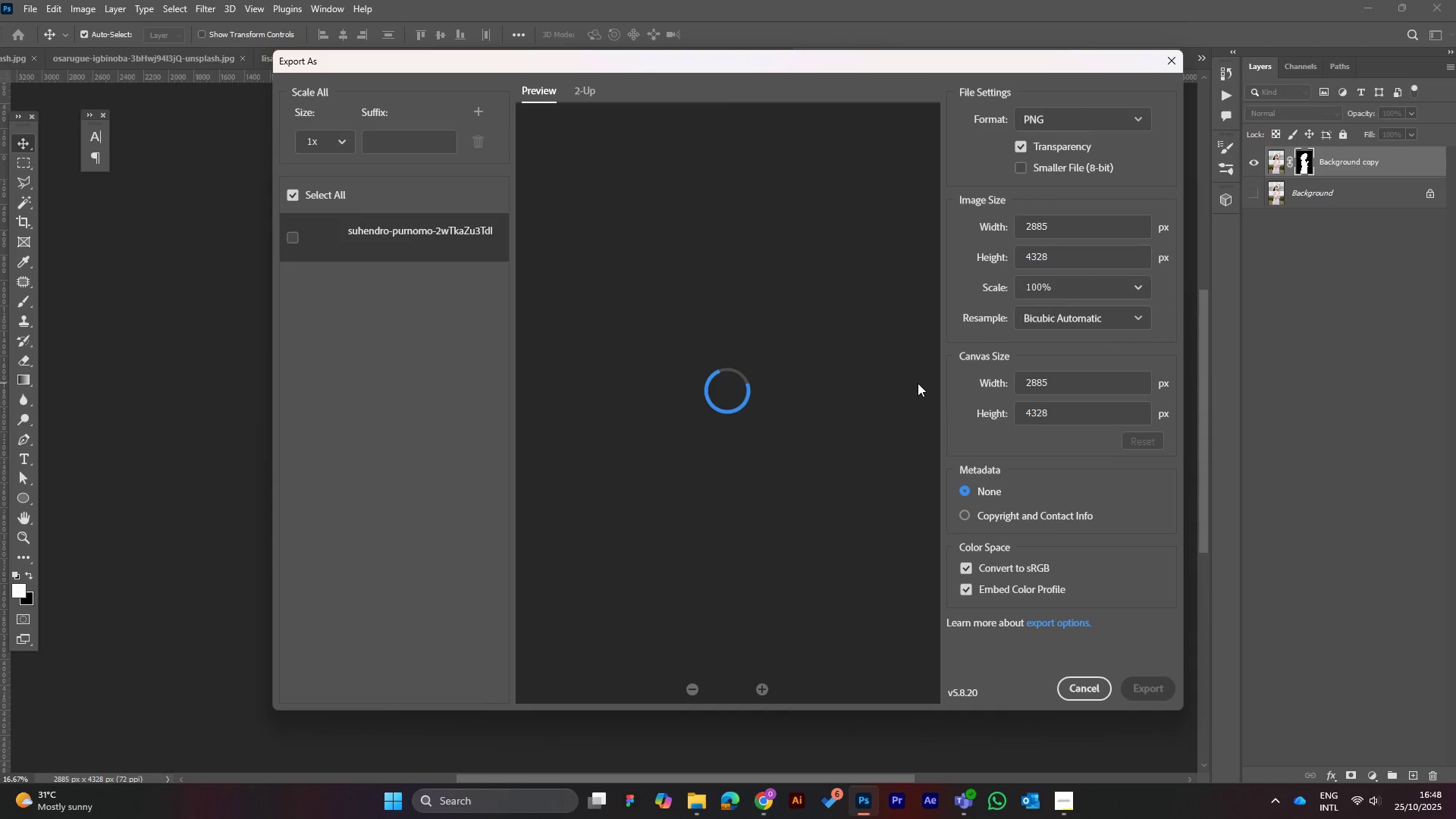 
left_click([1154, 690])
 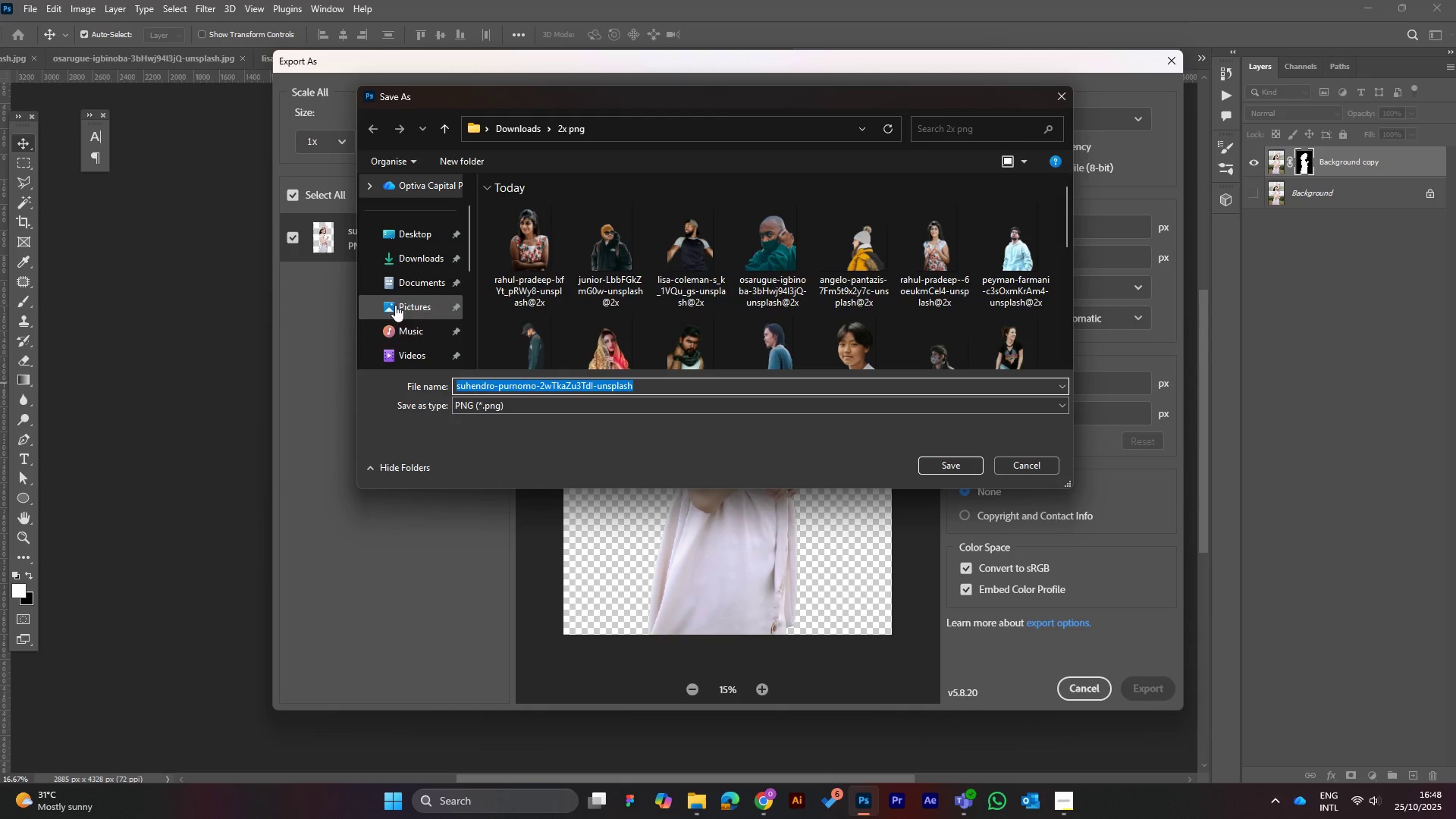 
scroll: coordinate [450, 263], scroll_direction: down, amount: 2.0
 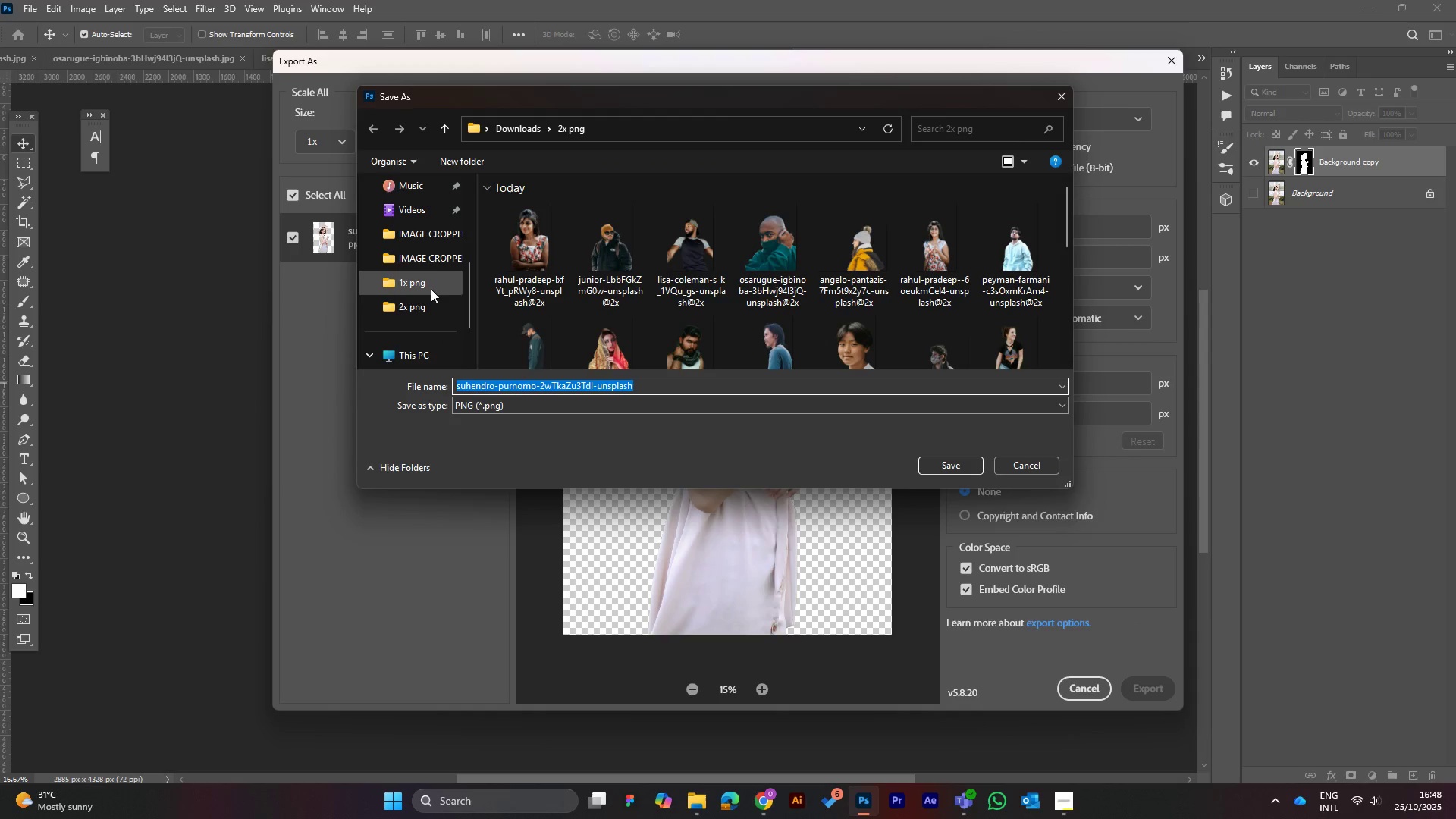 
scroll: coordinate [429, 265], scroll_direction: up, amount: 3.0
 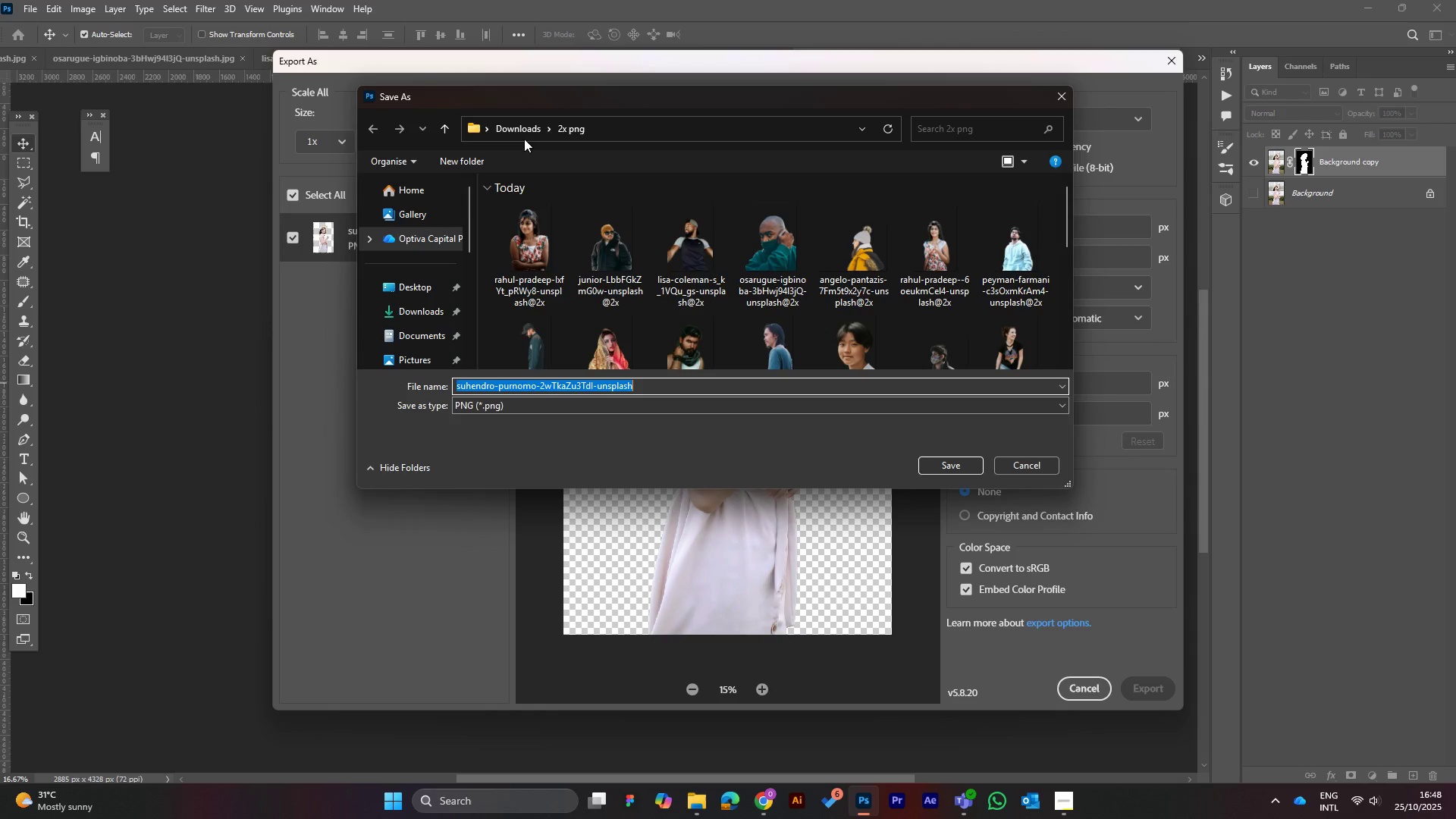 
left_click([513, 127])
 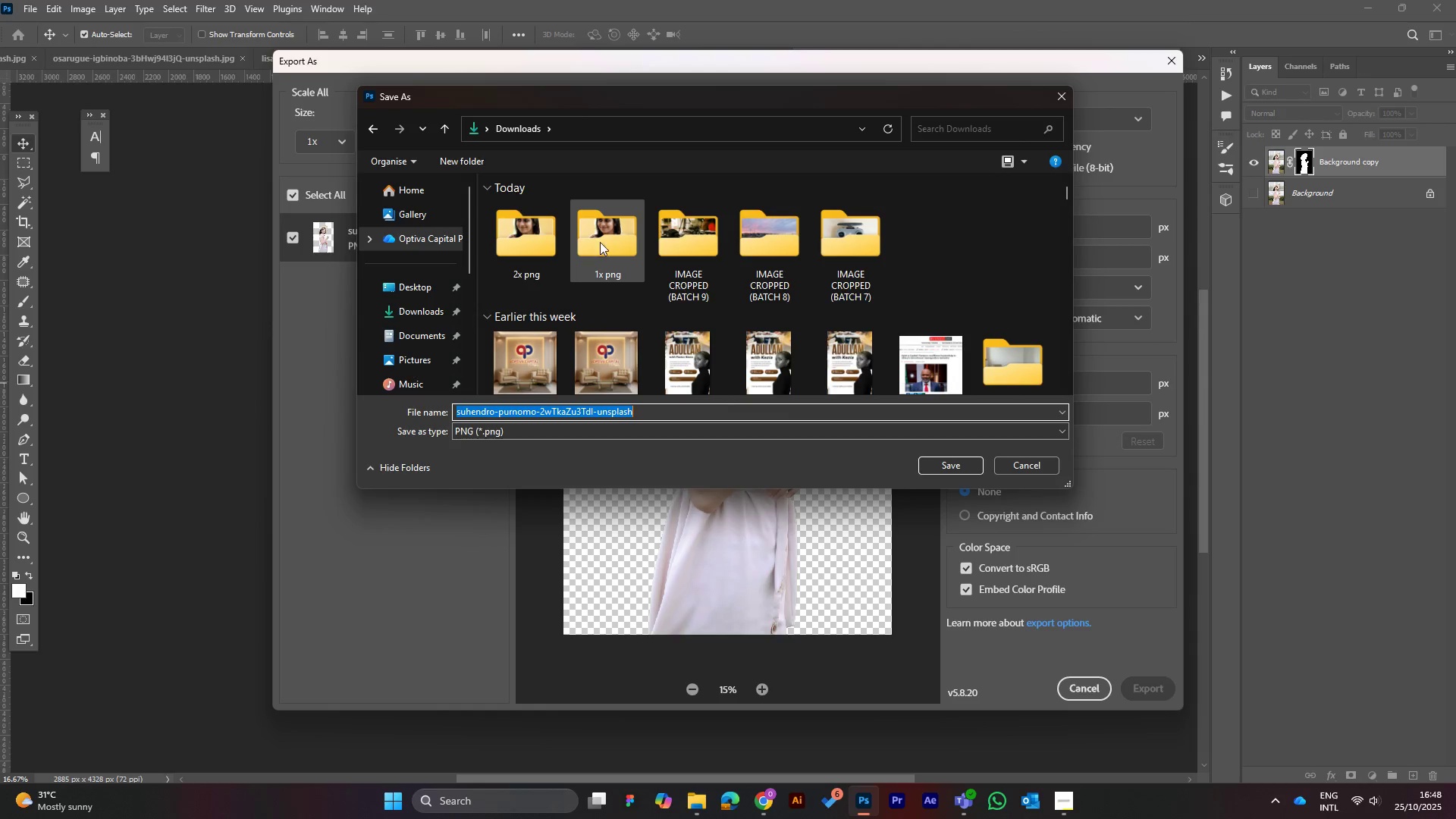 
double_click([604, 239])
 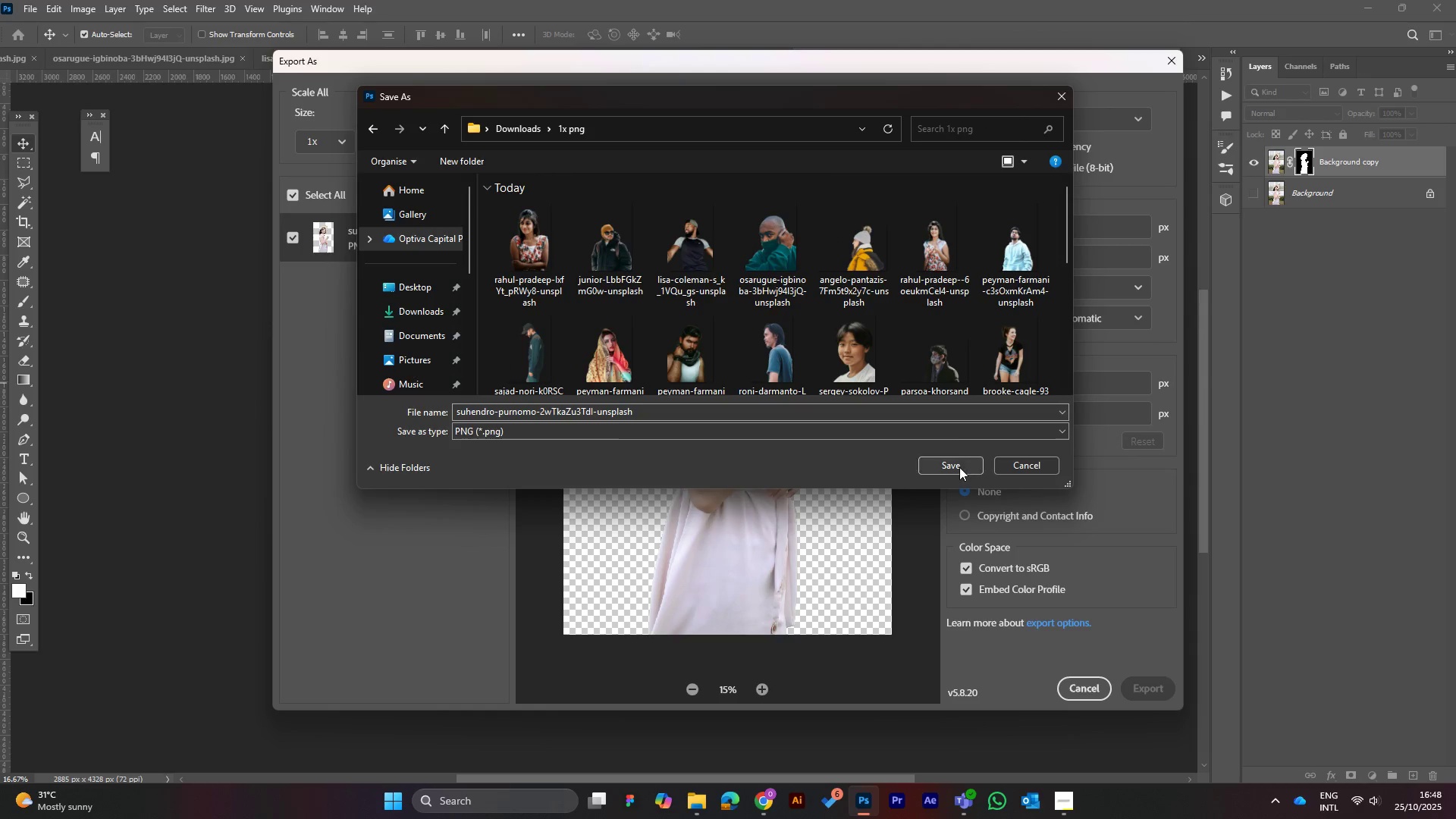 
left_click([956, 468])
 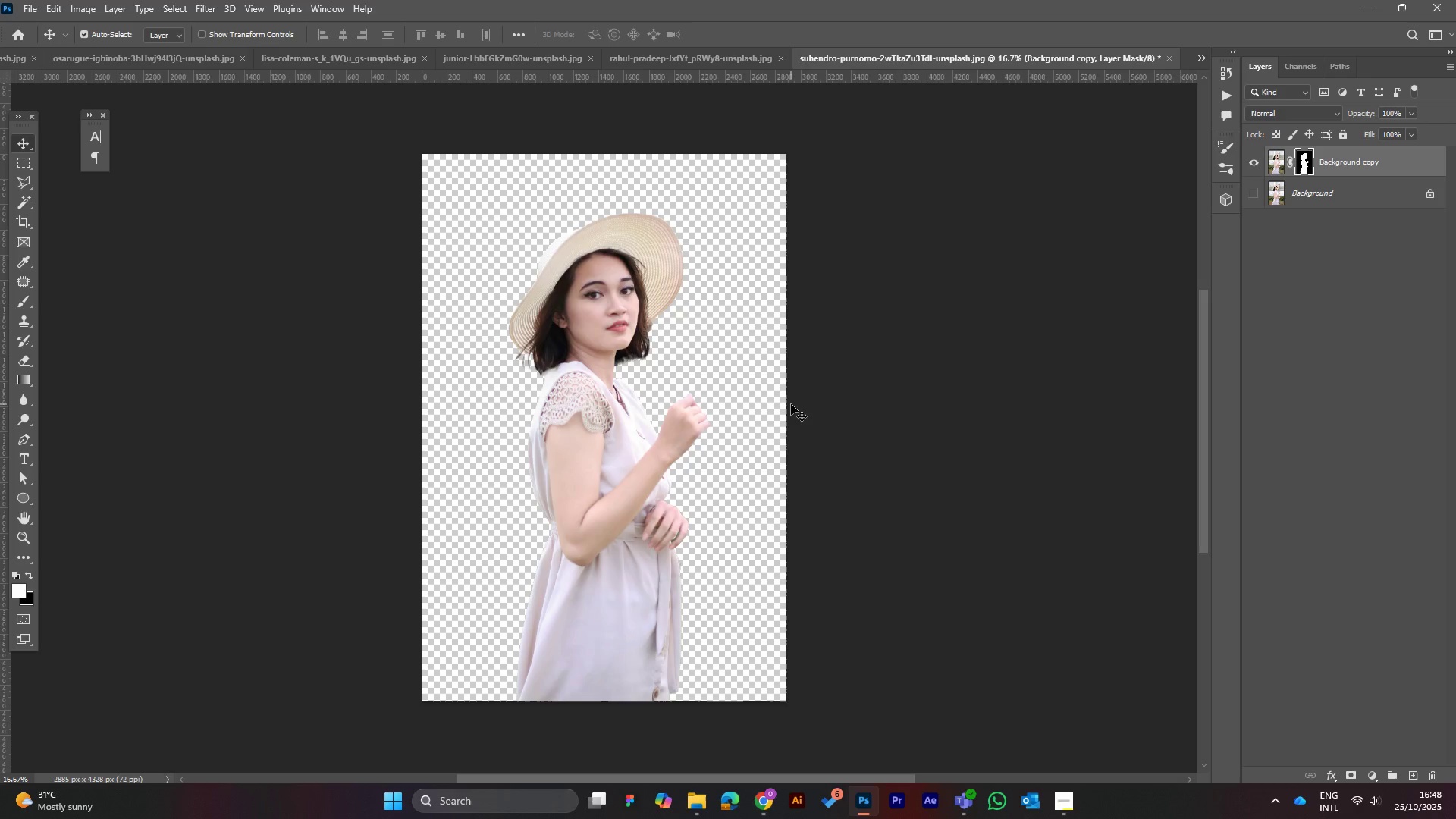 
wait(11.59)
 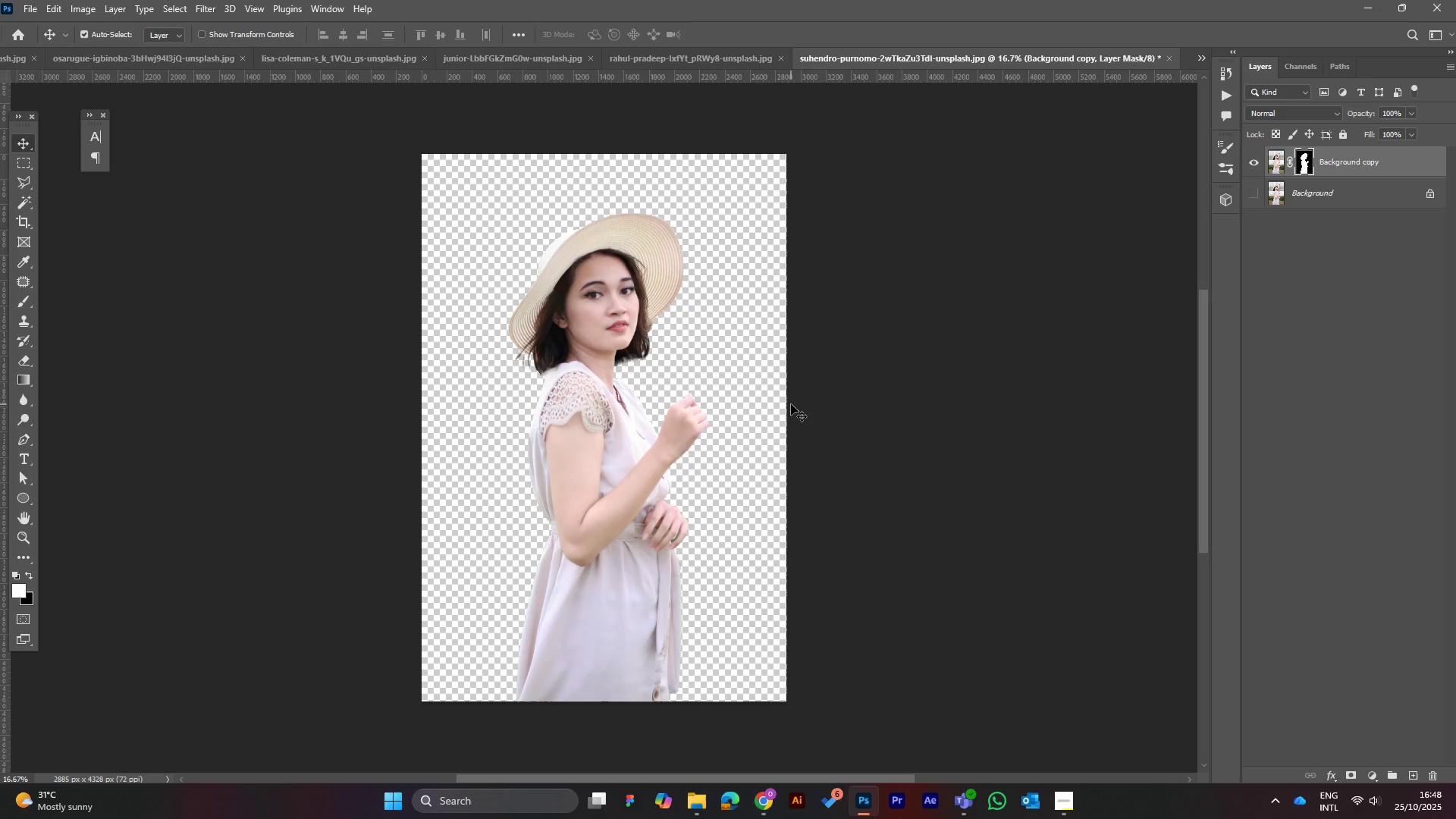 
left_click([30, 7])
 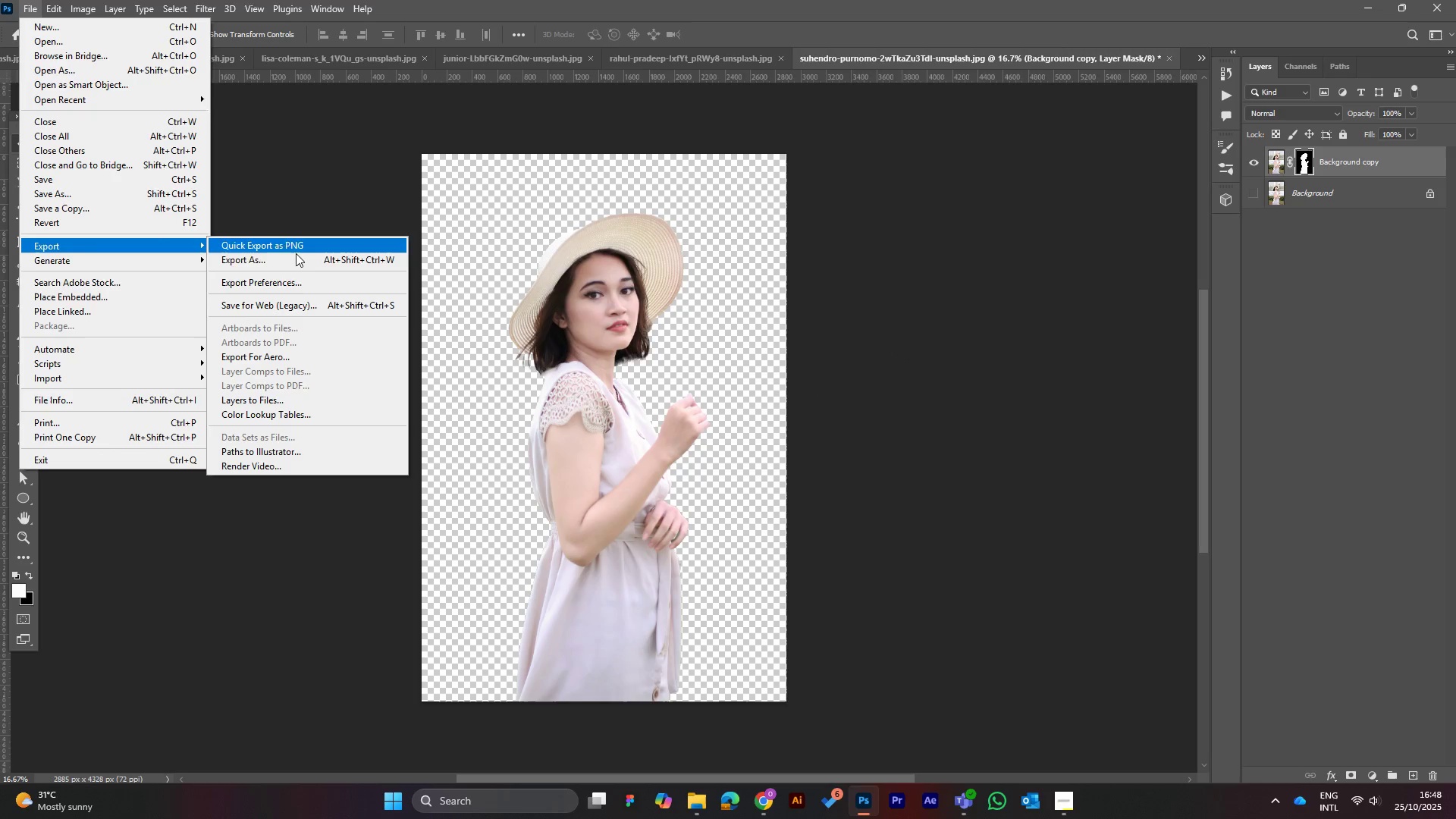 
left_click([297, 259])
 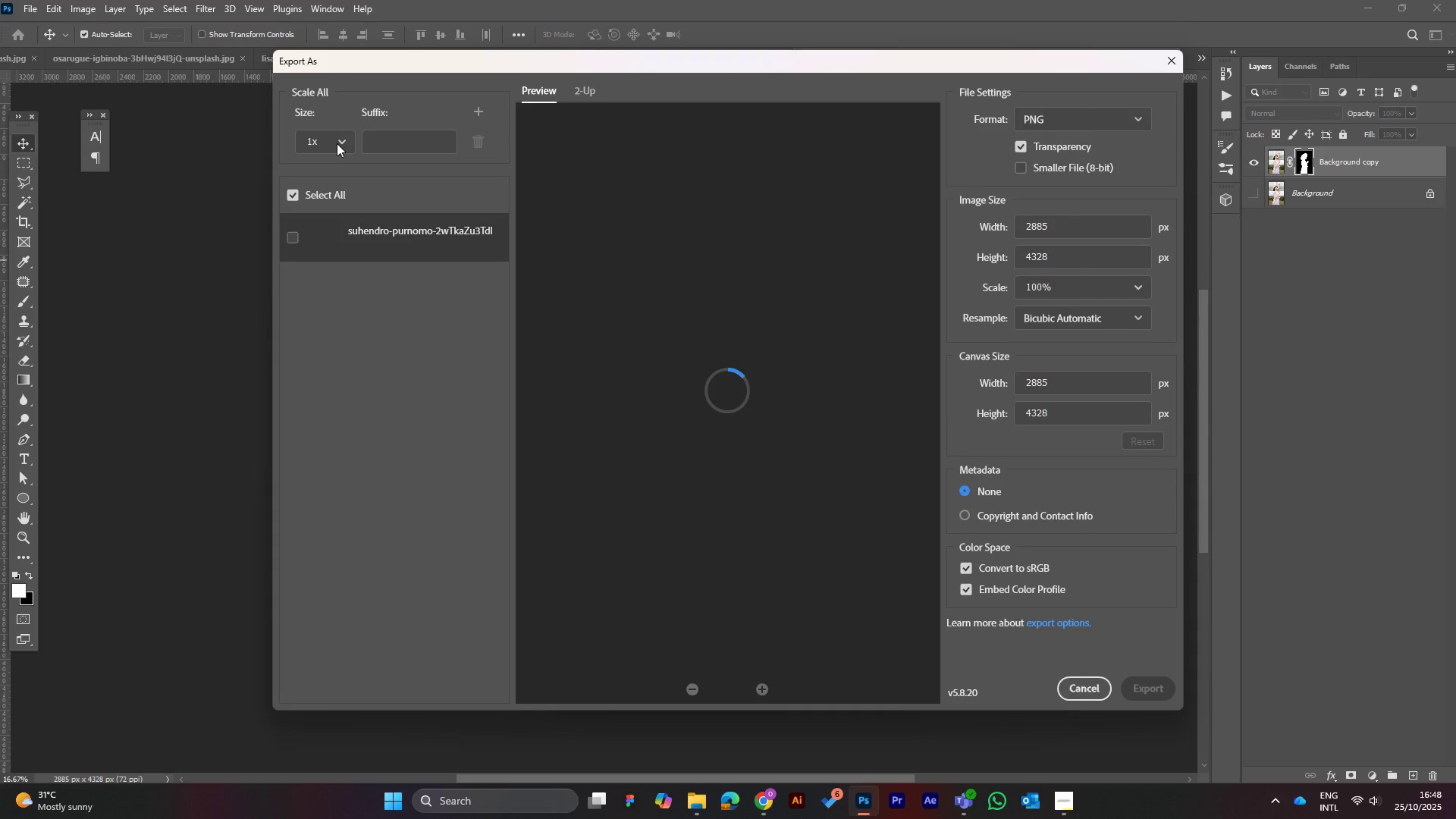 
left_click([341, 140])
 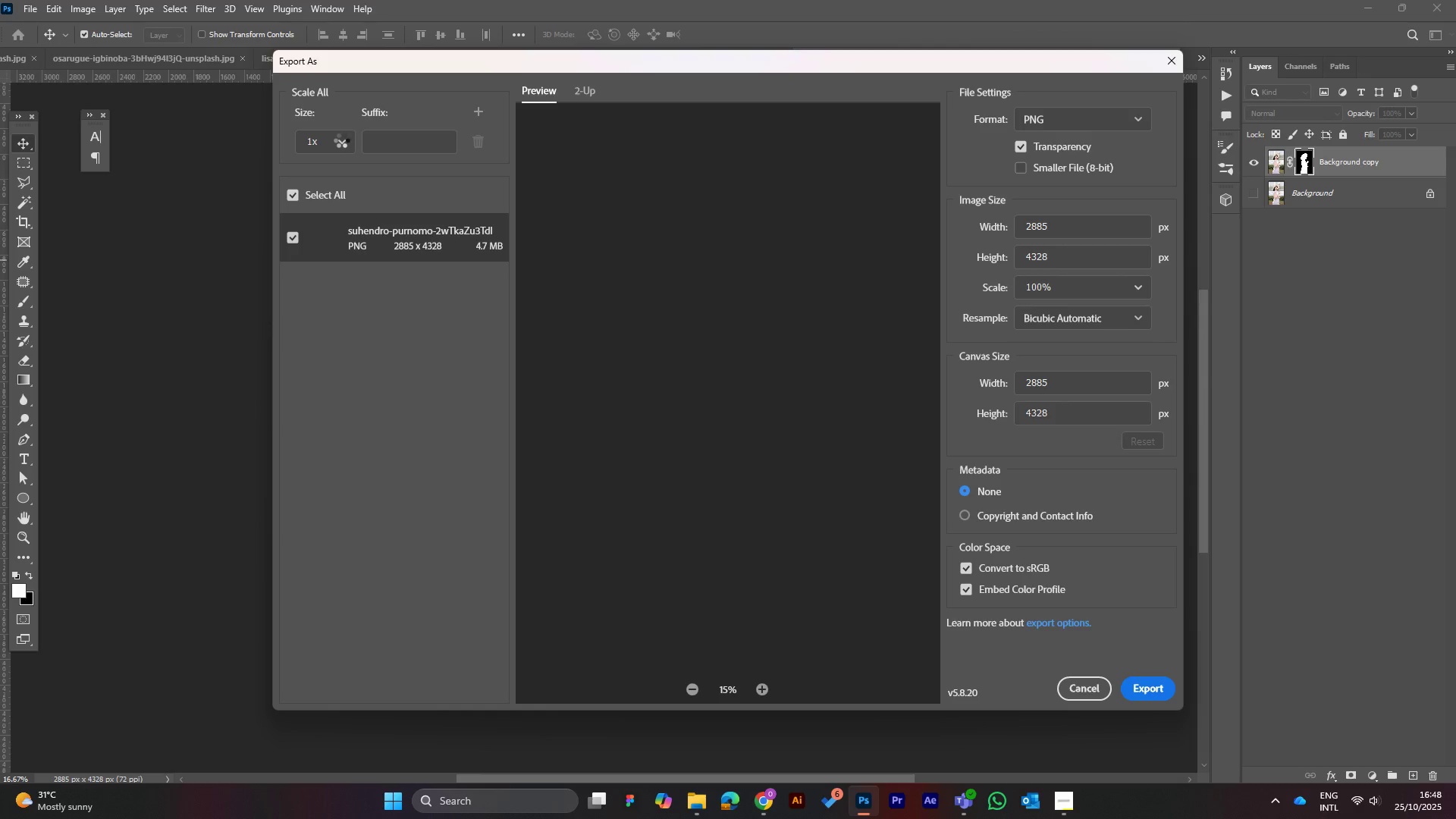 
wait(5.11)
 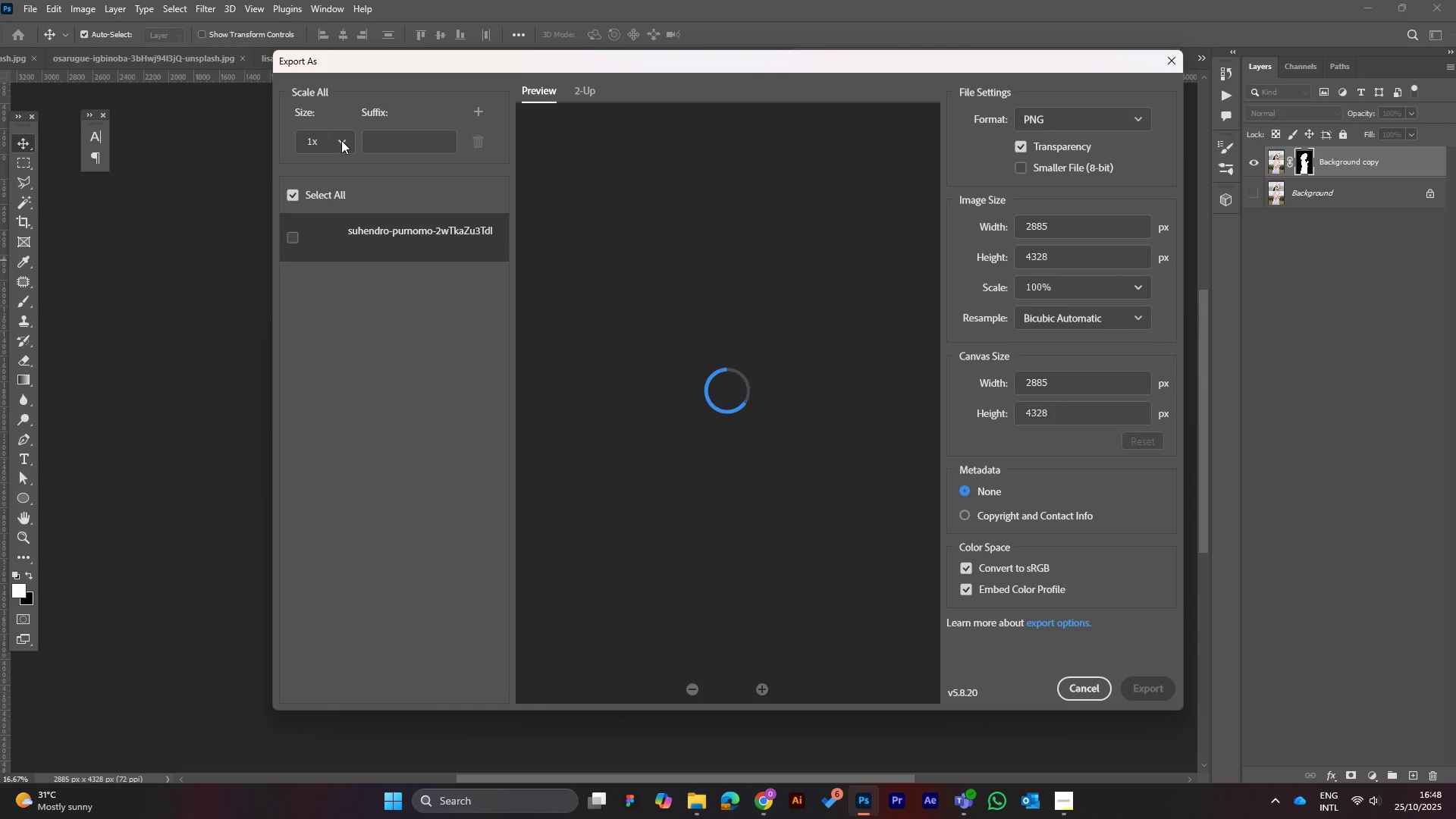 
left_click([341, 140])
 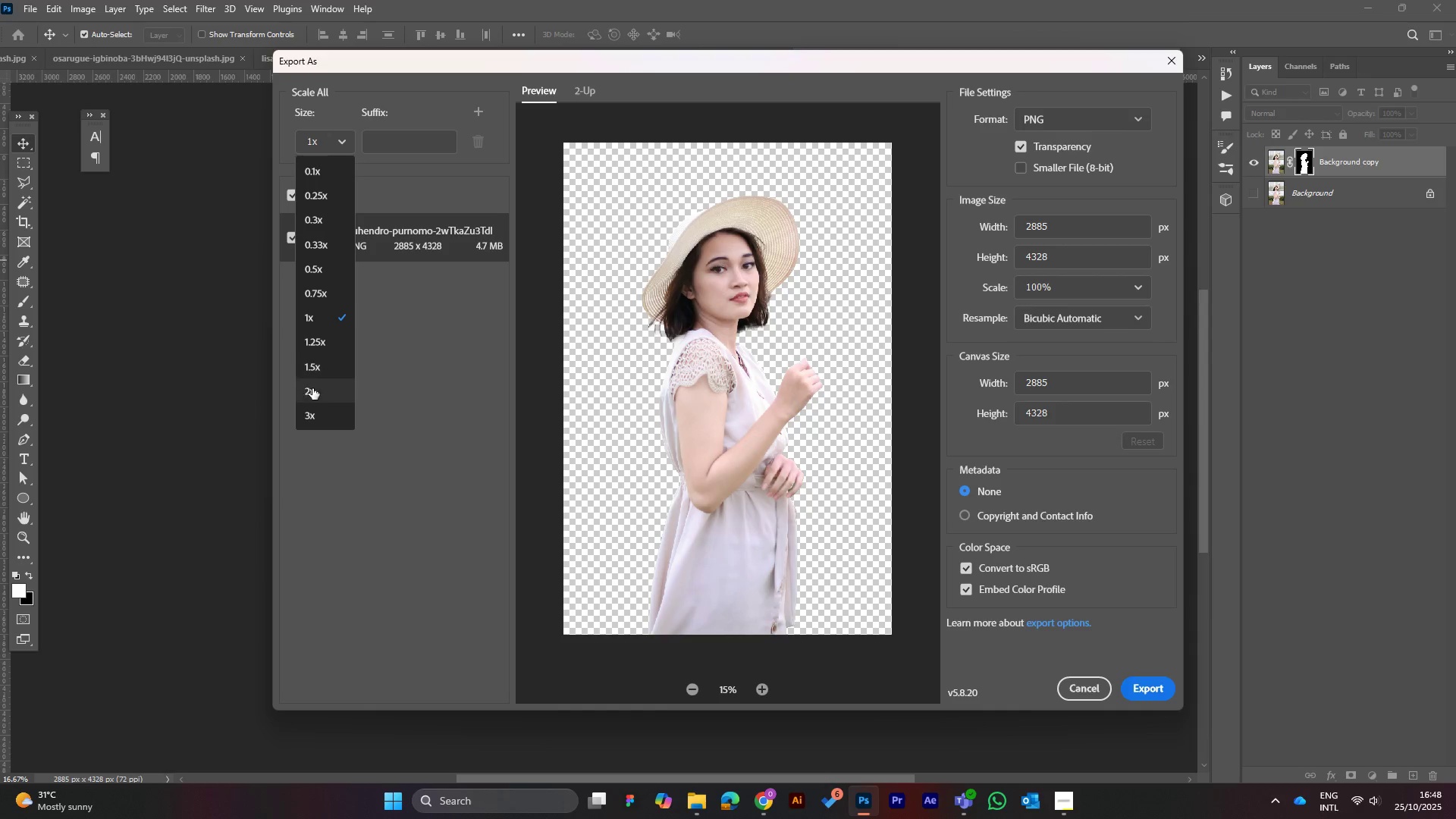 
left_click([318, 392])
 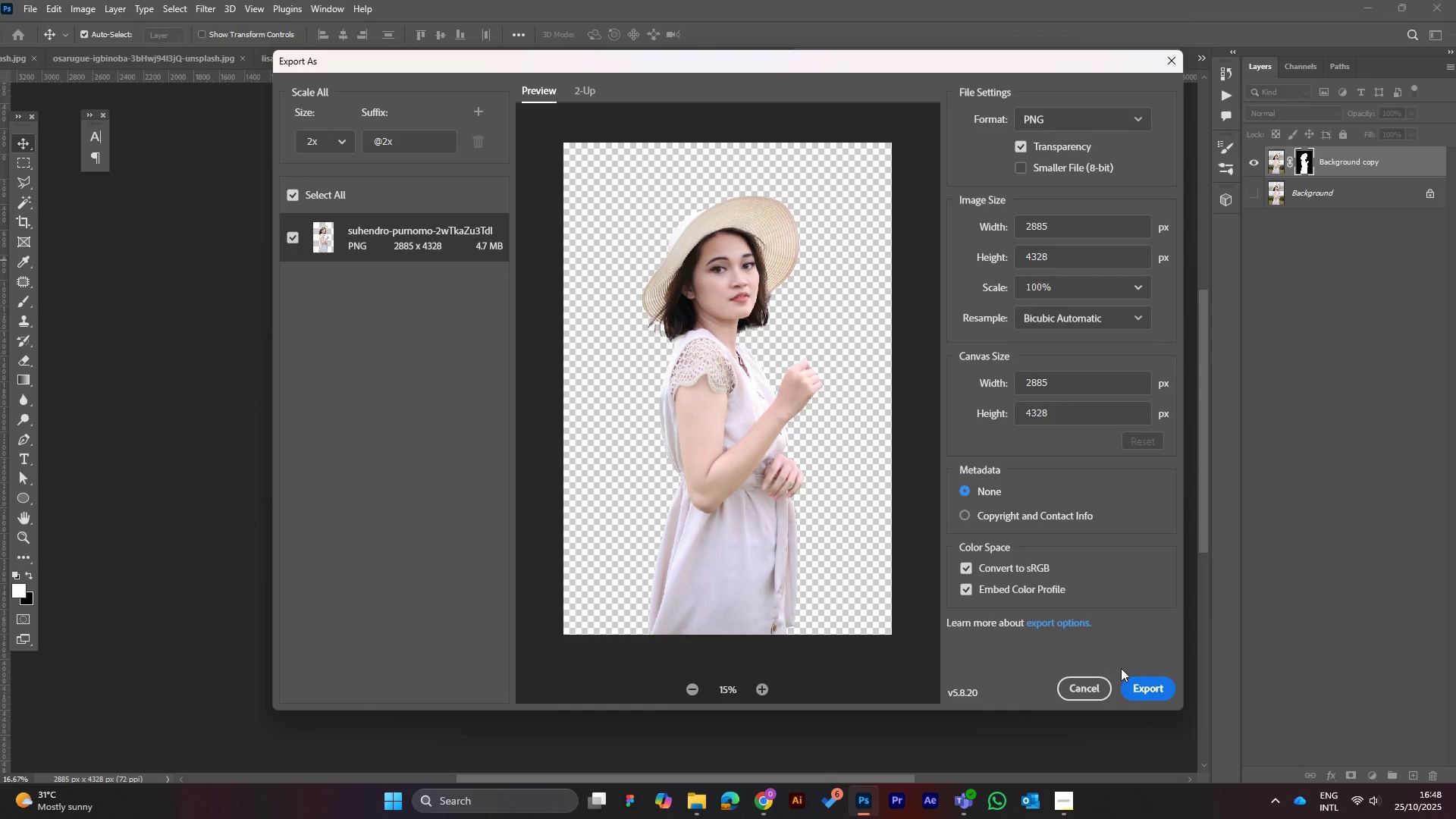 
left_click([1138, 688])
 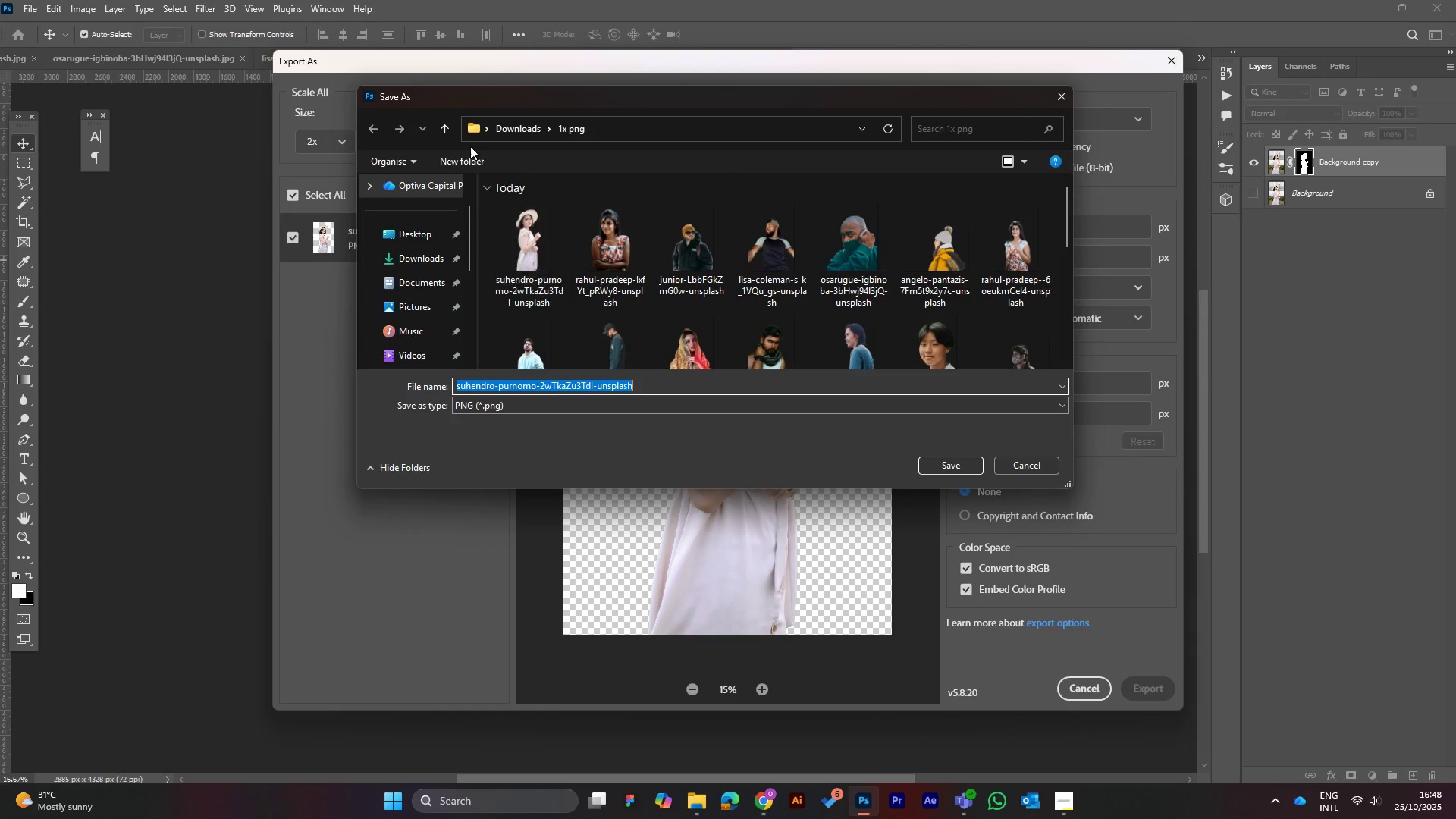 
left_click([519, 124])
 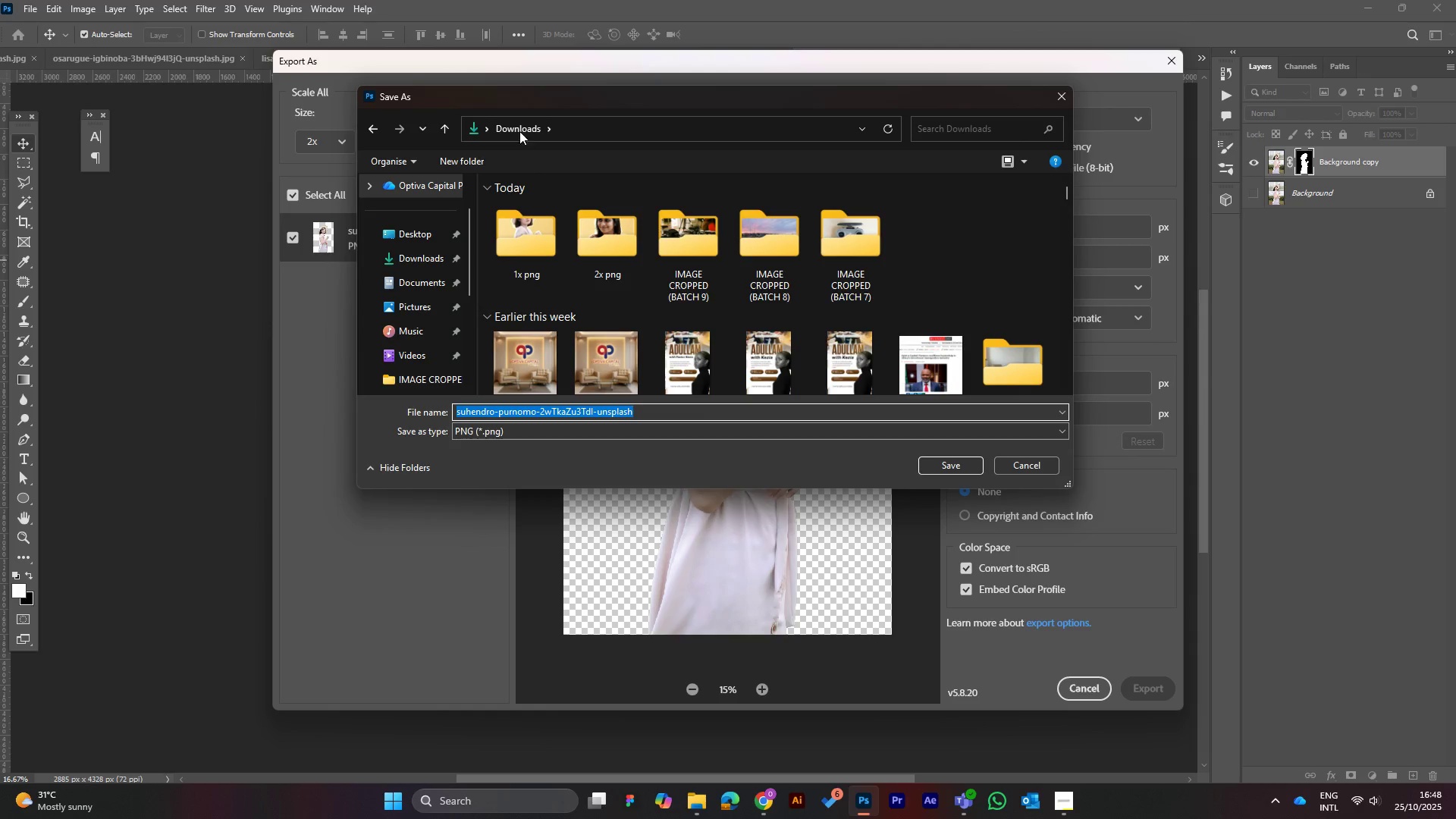 
left_click([520, 129])
 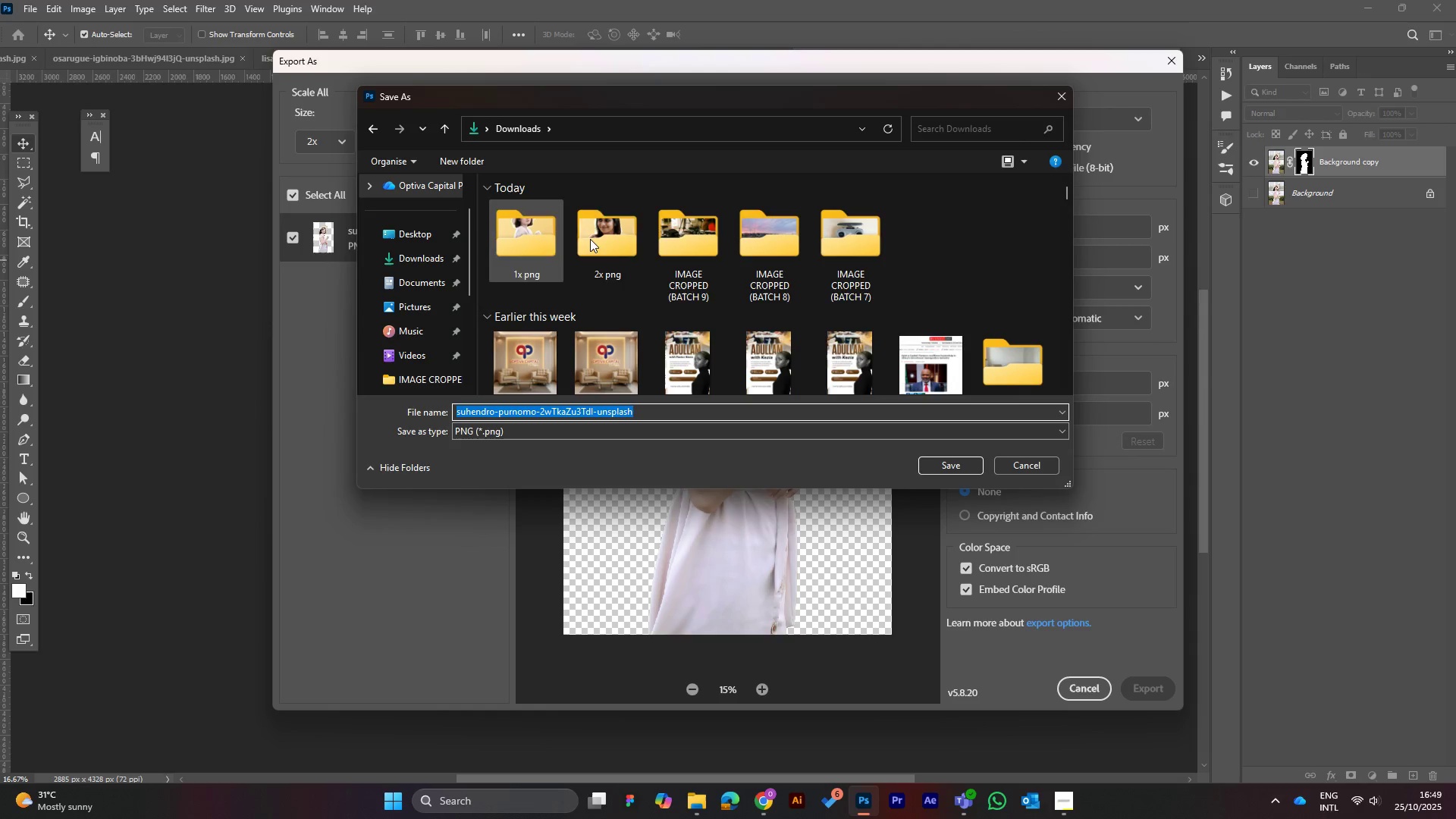 
double_click([607, 237])
 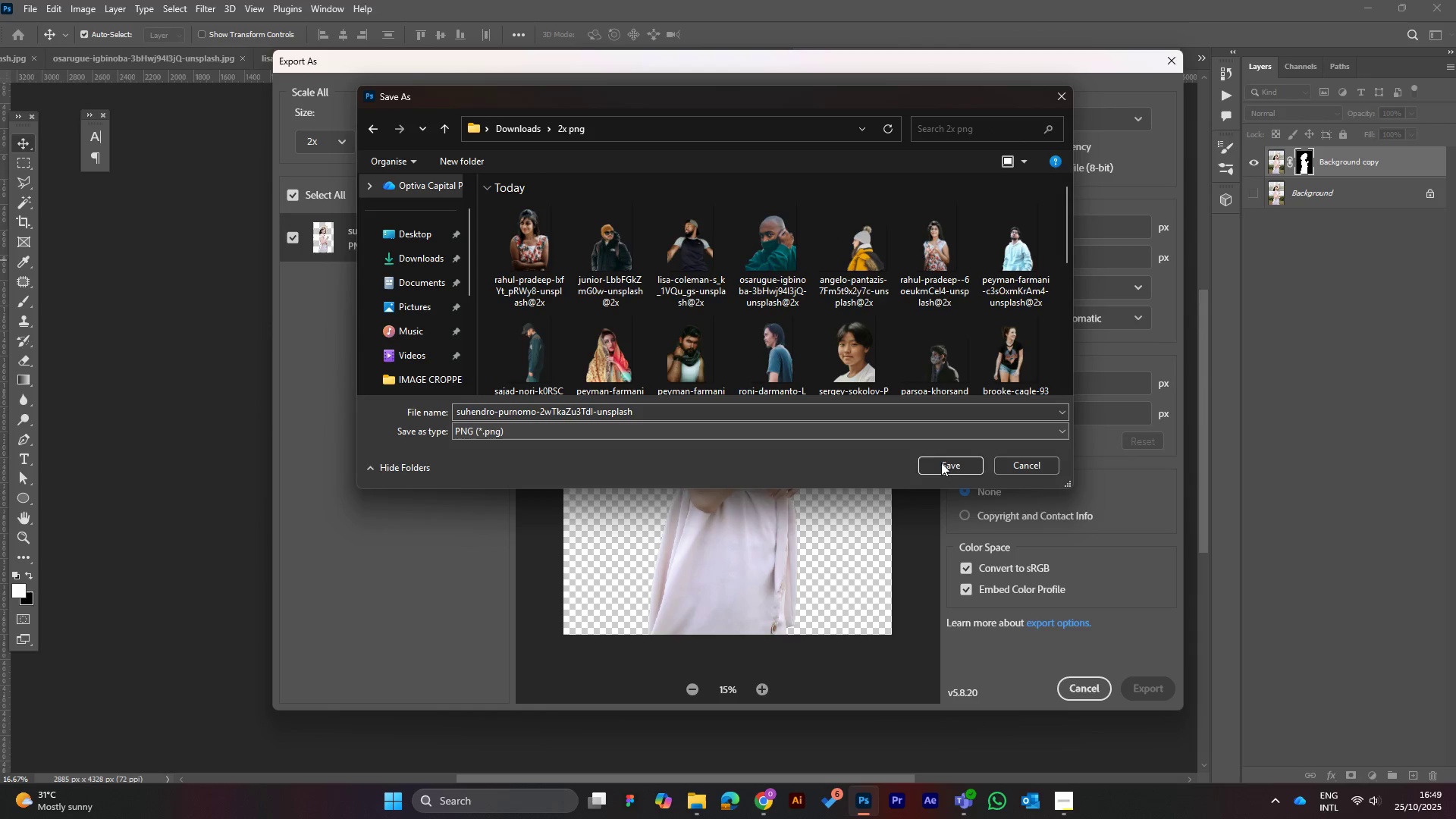 
left_click([948, 467])
 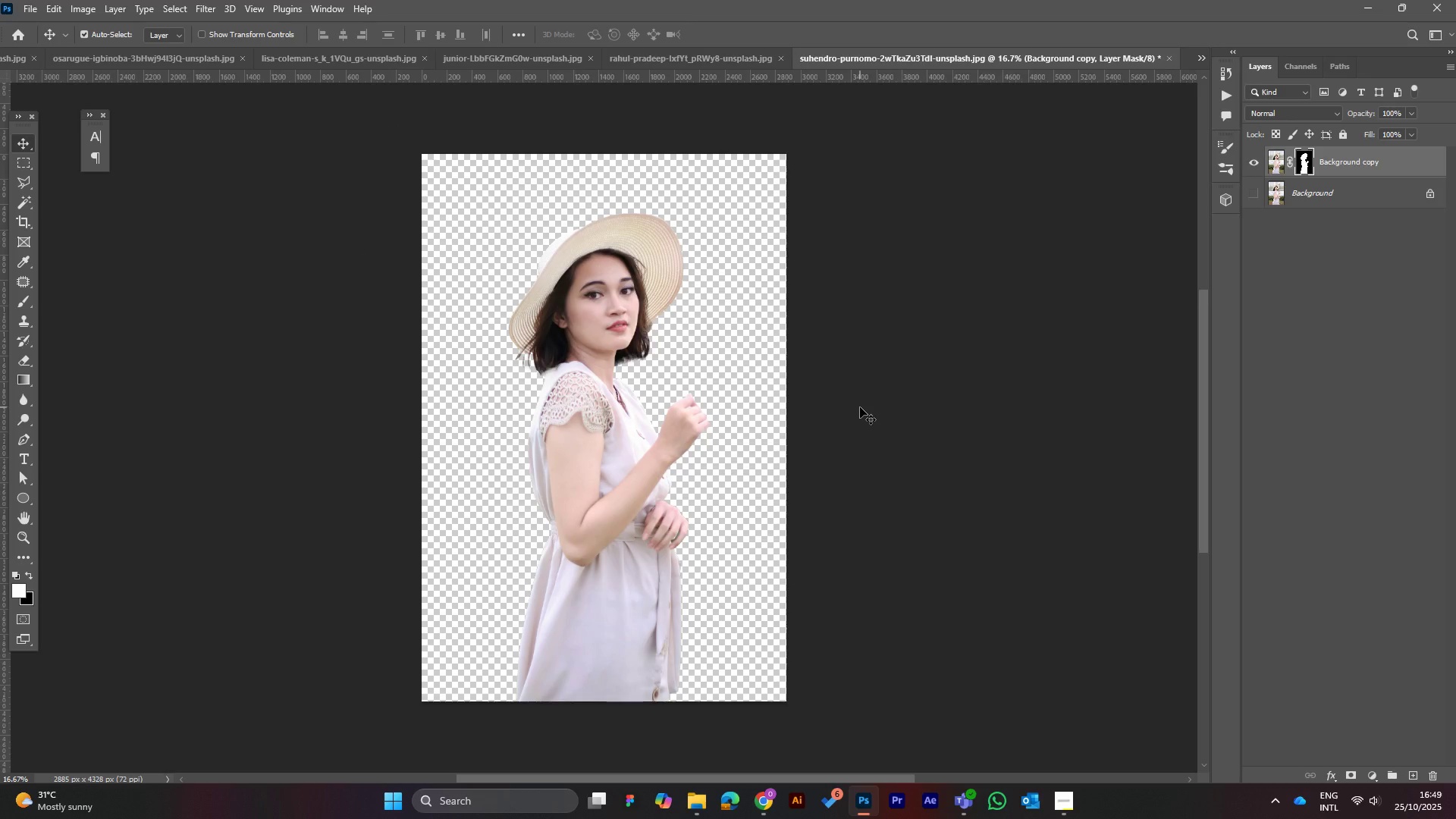 
wait(18.48)
 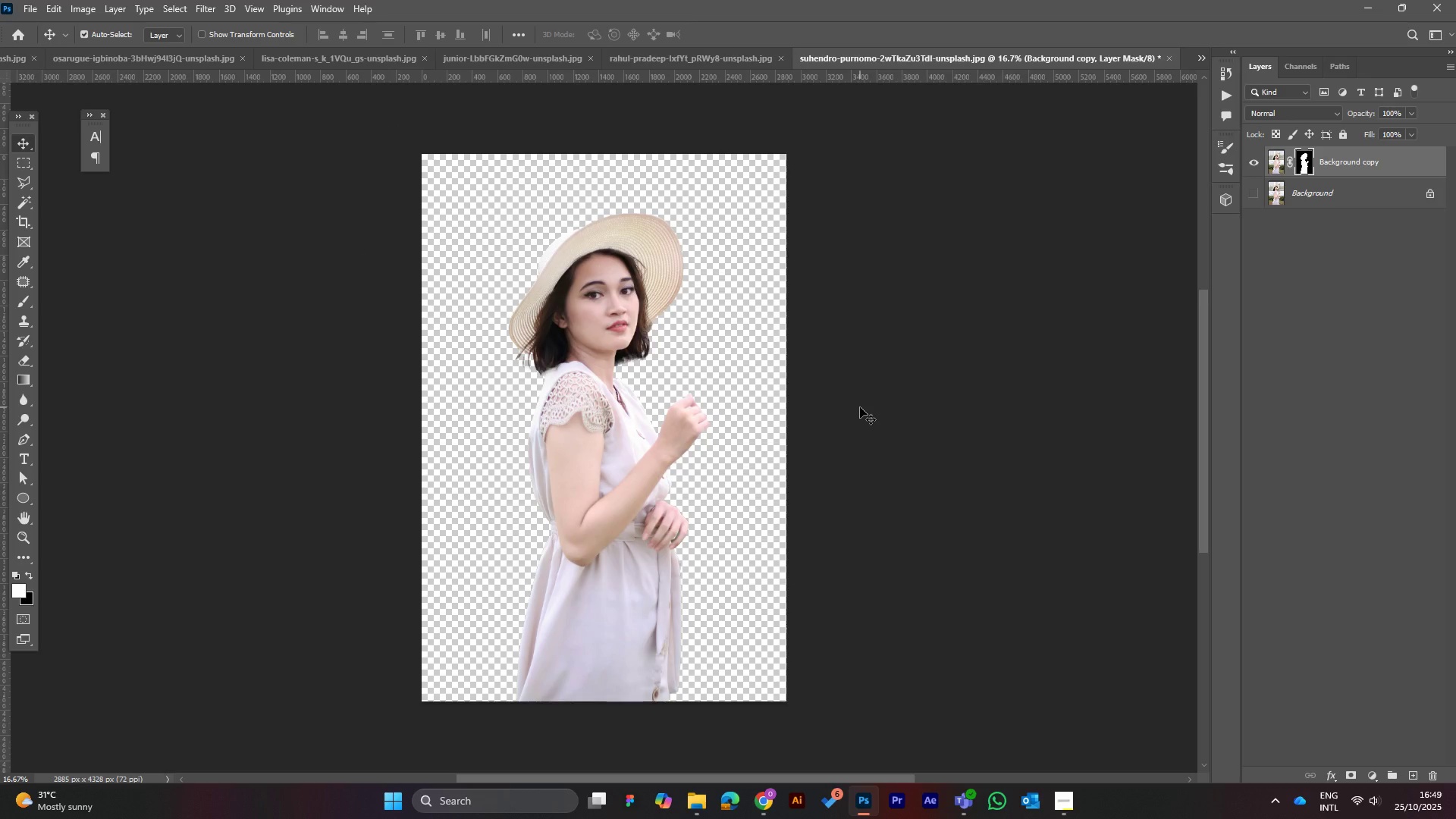 
left_click([1201, 60])
 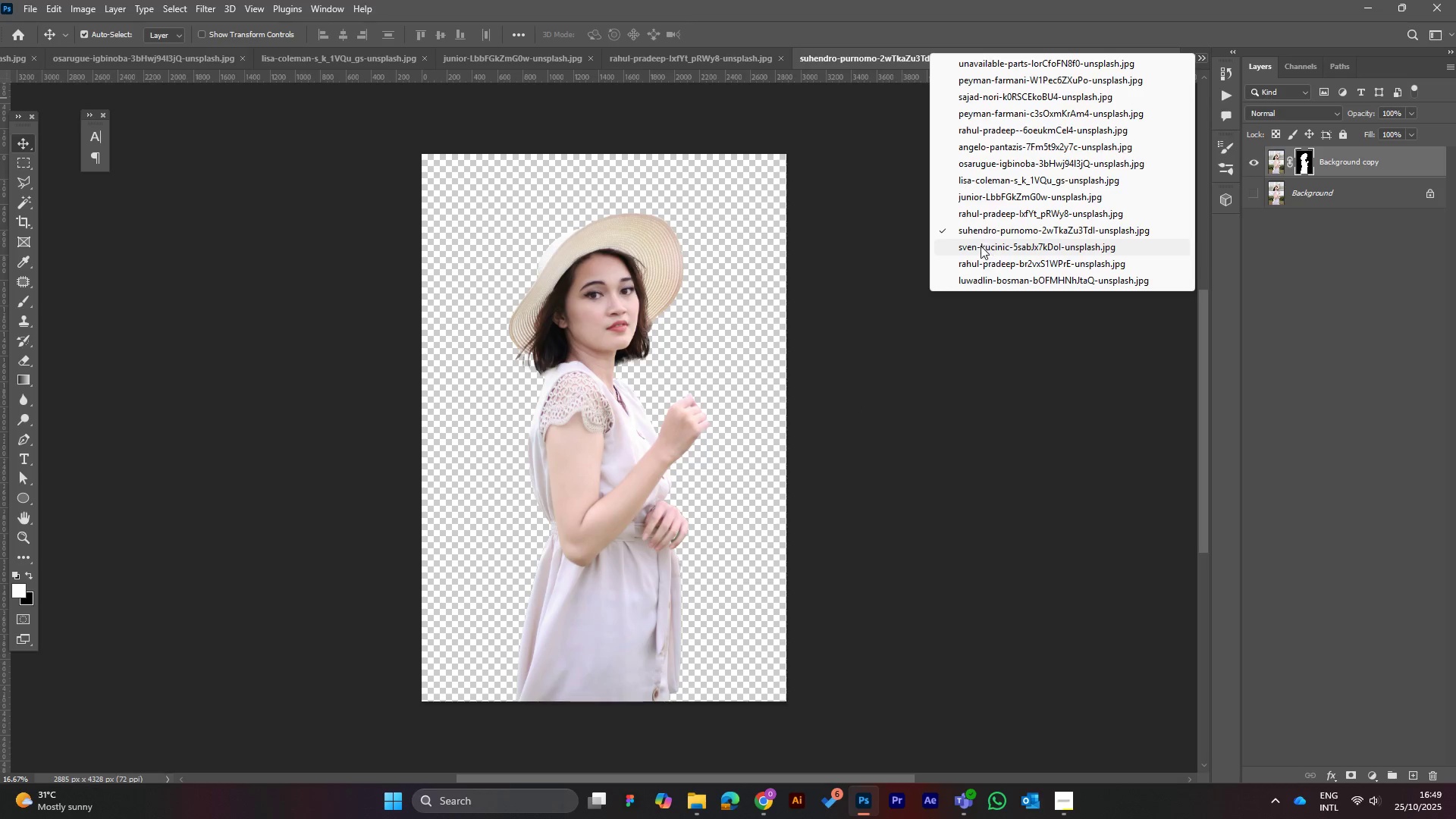 
left_click([981, 249])
 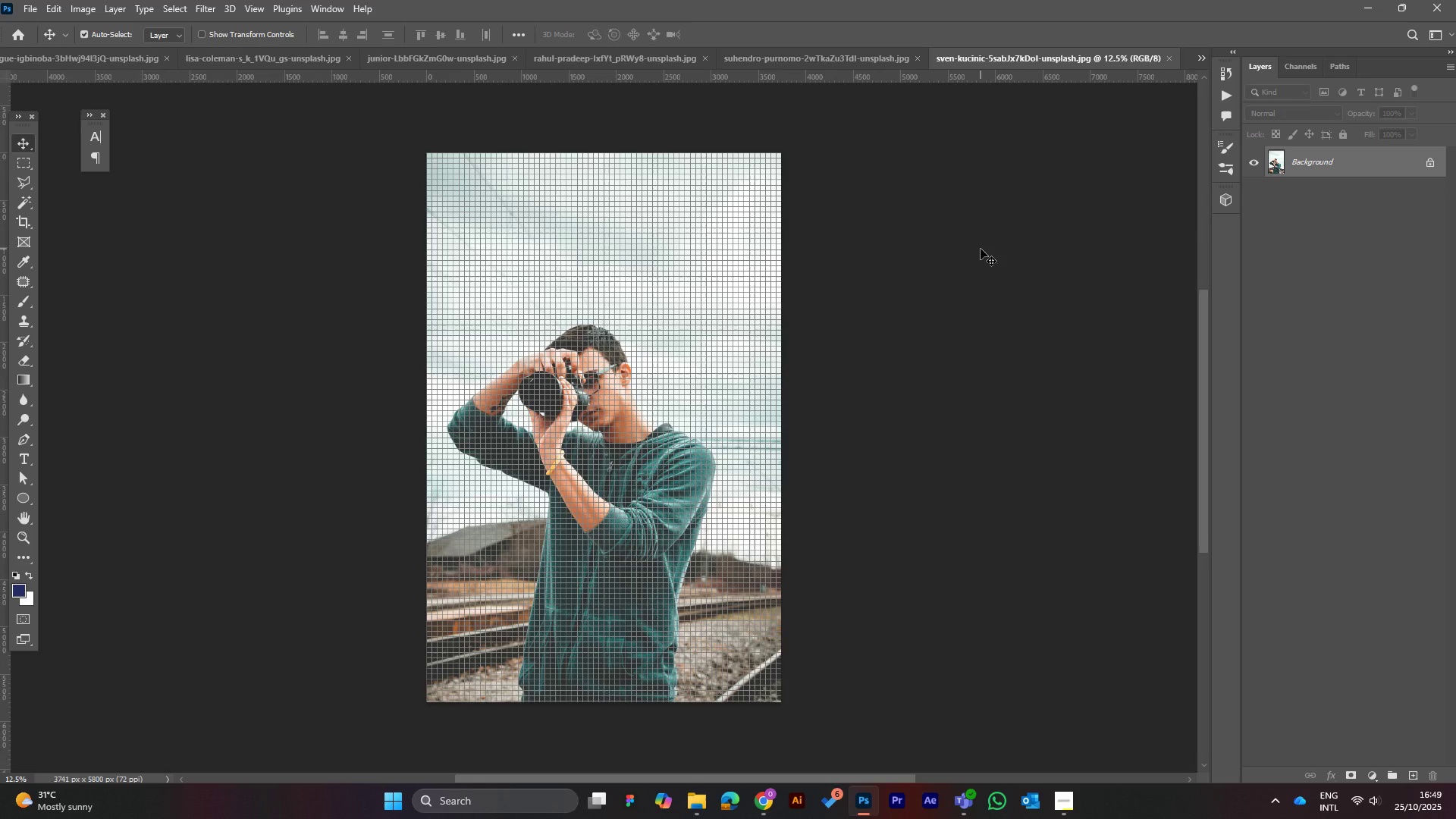 
key(Control+H)
 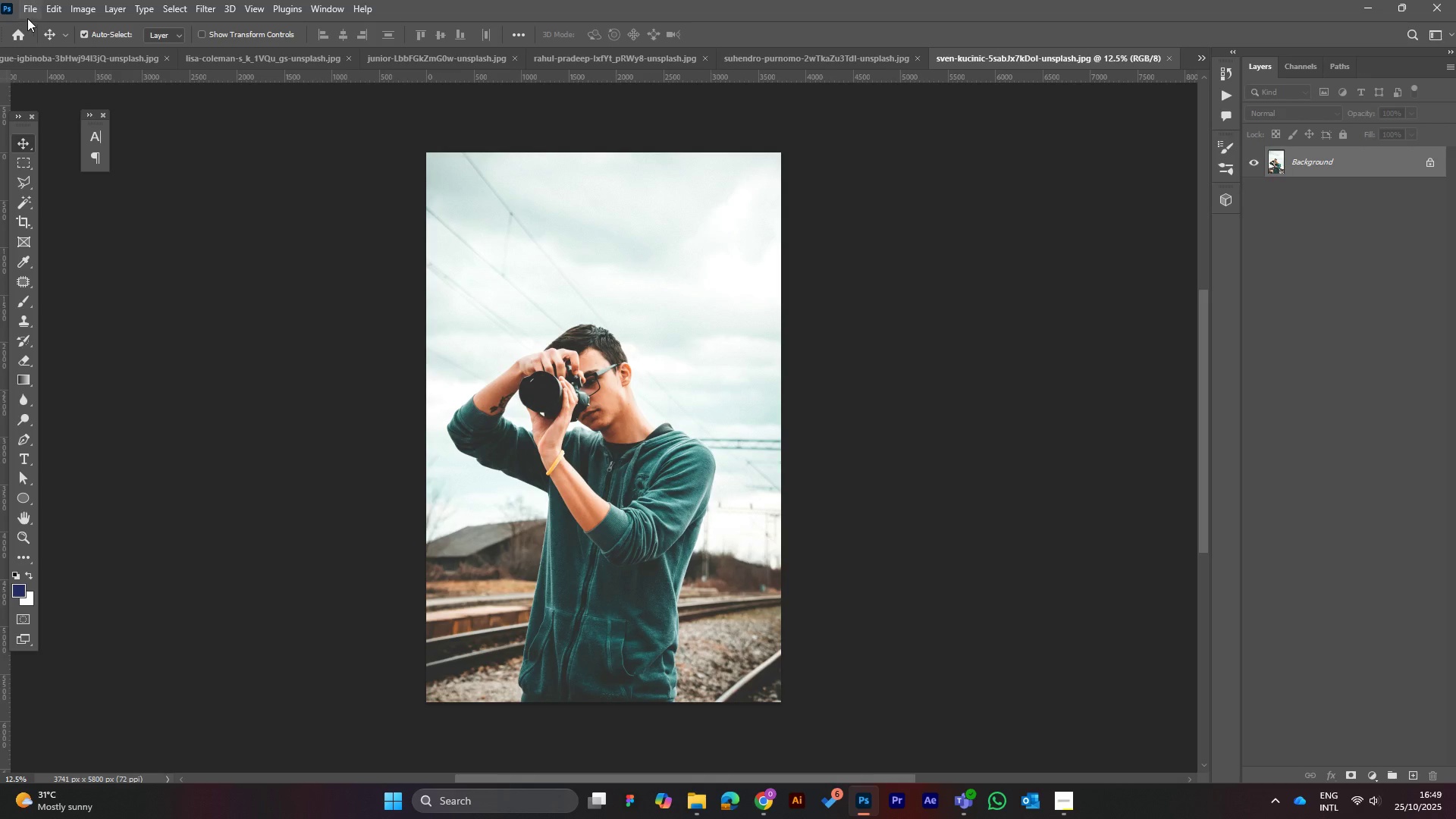 
left_click([174, 14])
 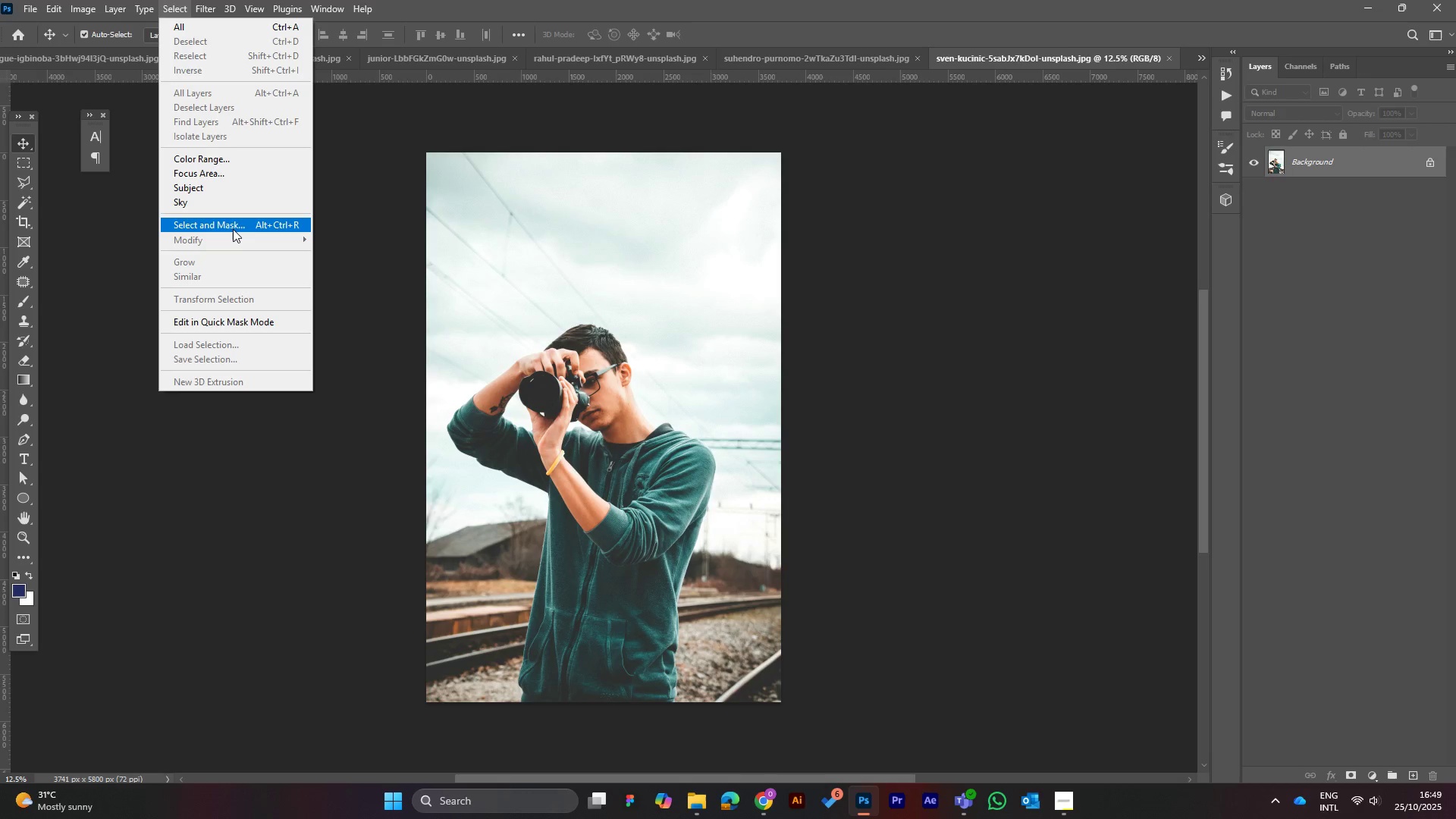 
left_click([232, 229])
 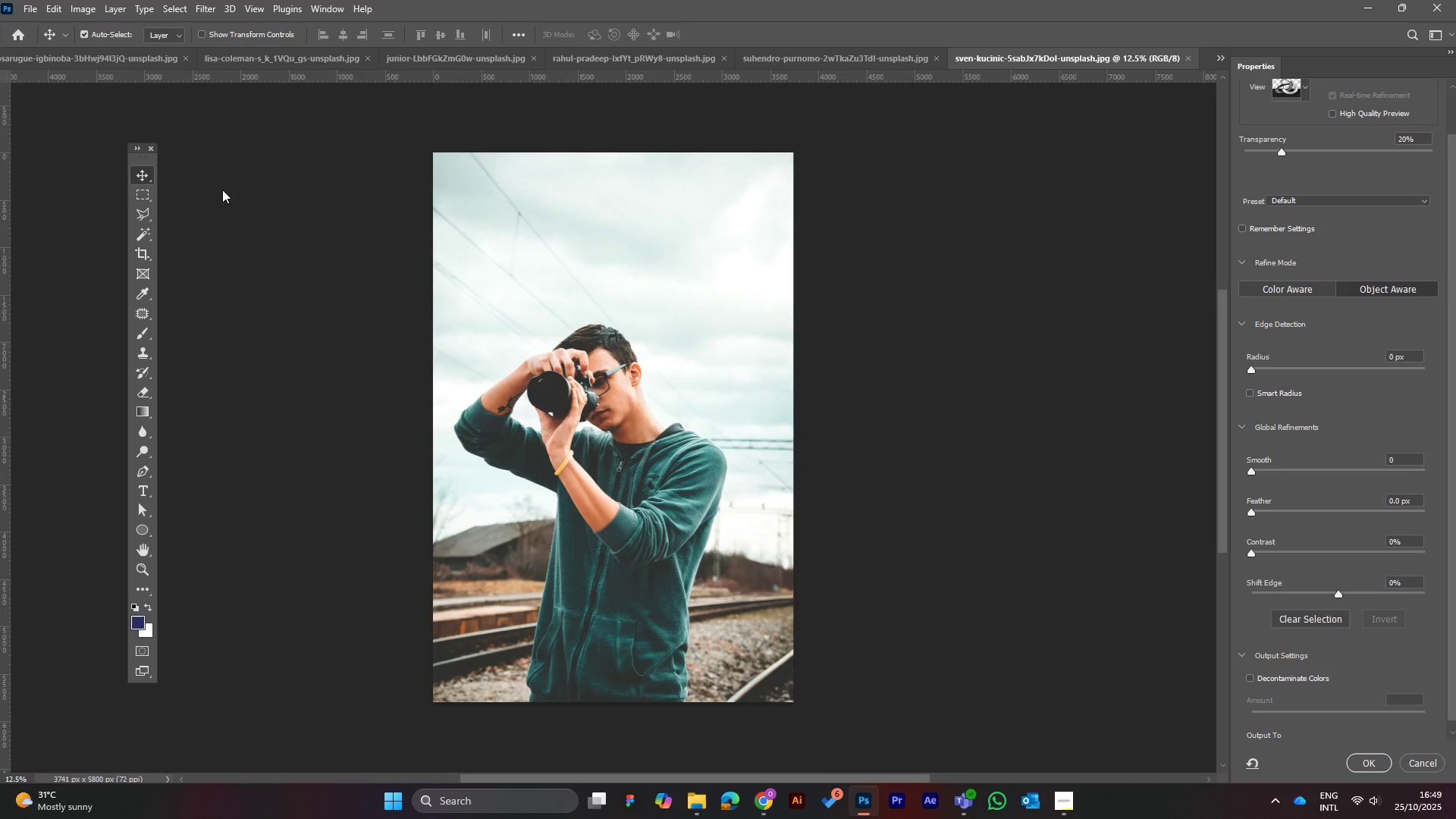 
mouse_move([245, 187])
 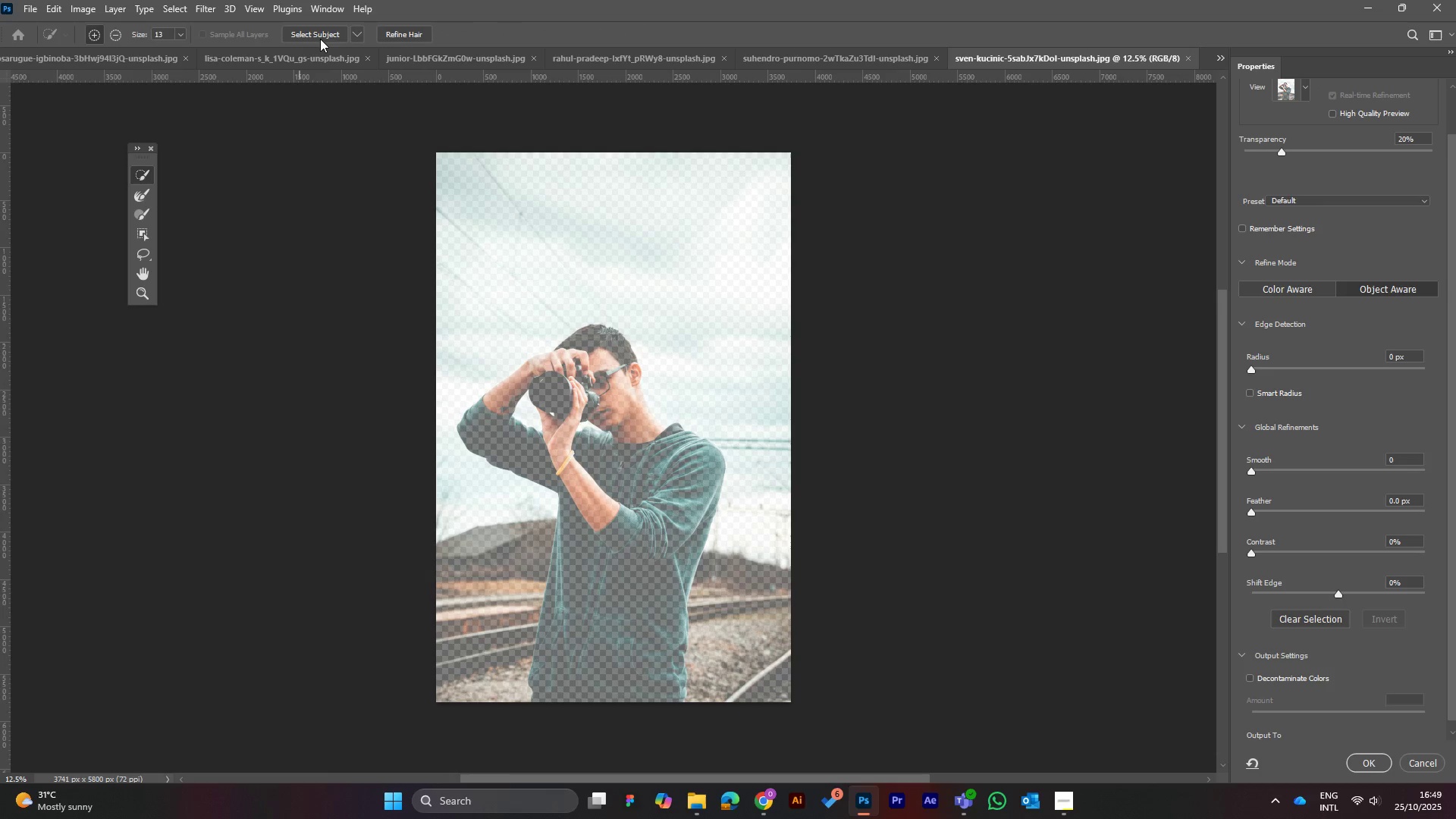 
left_click([318, 33])
 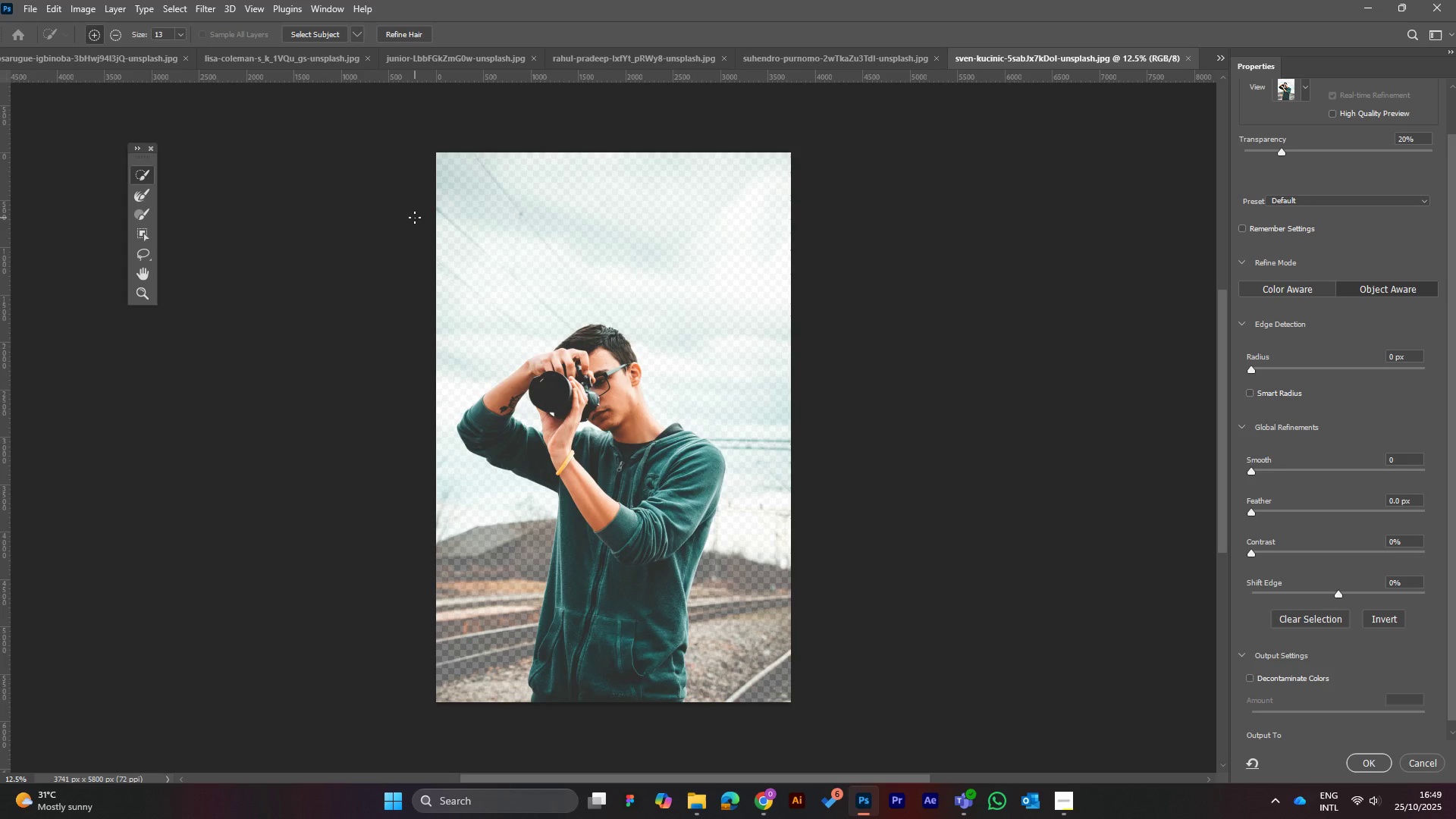 
wait(22.53)
 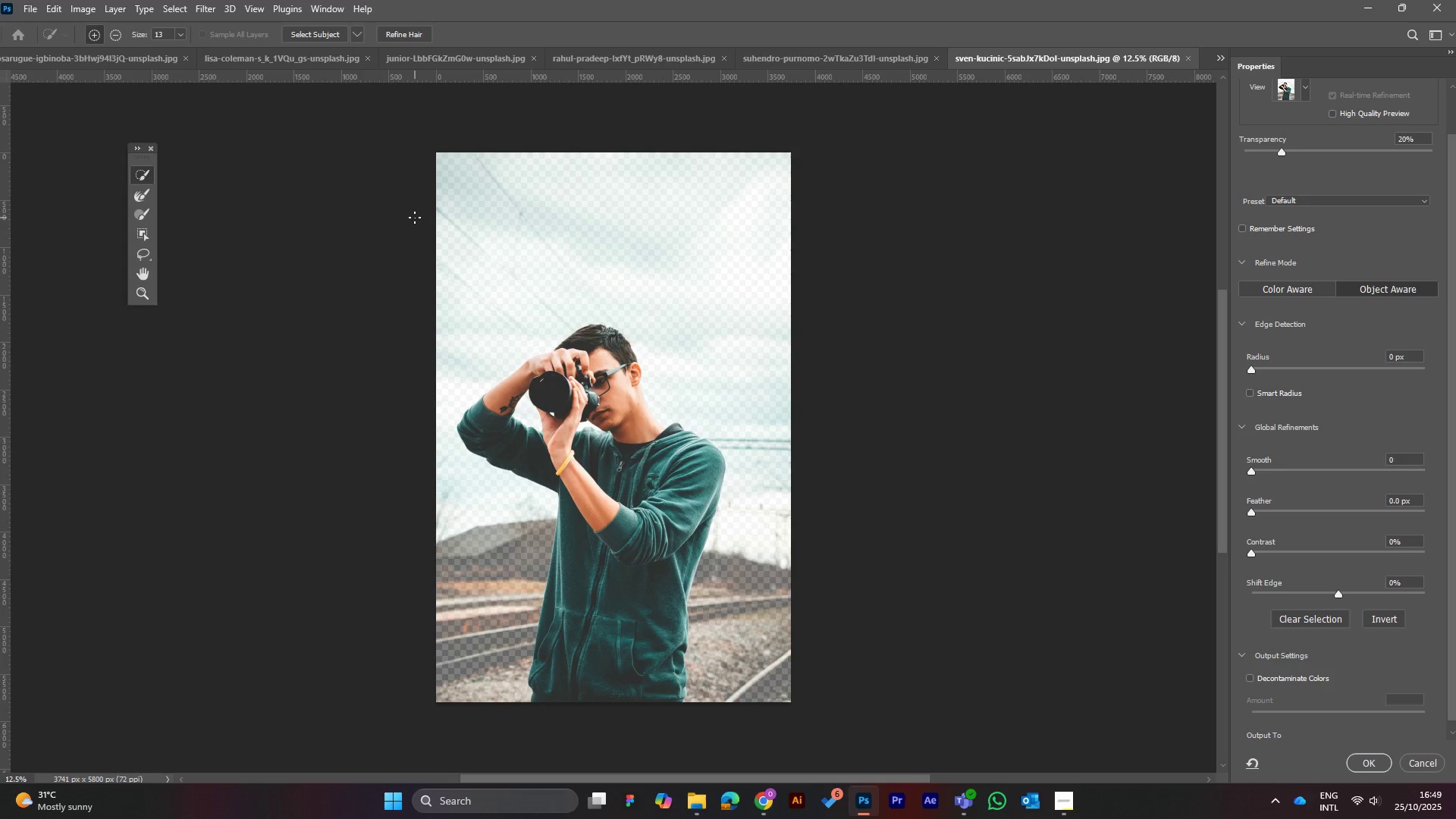 
left_click([1352, 752])
 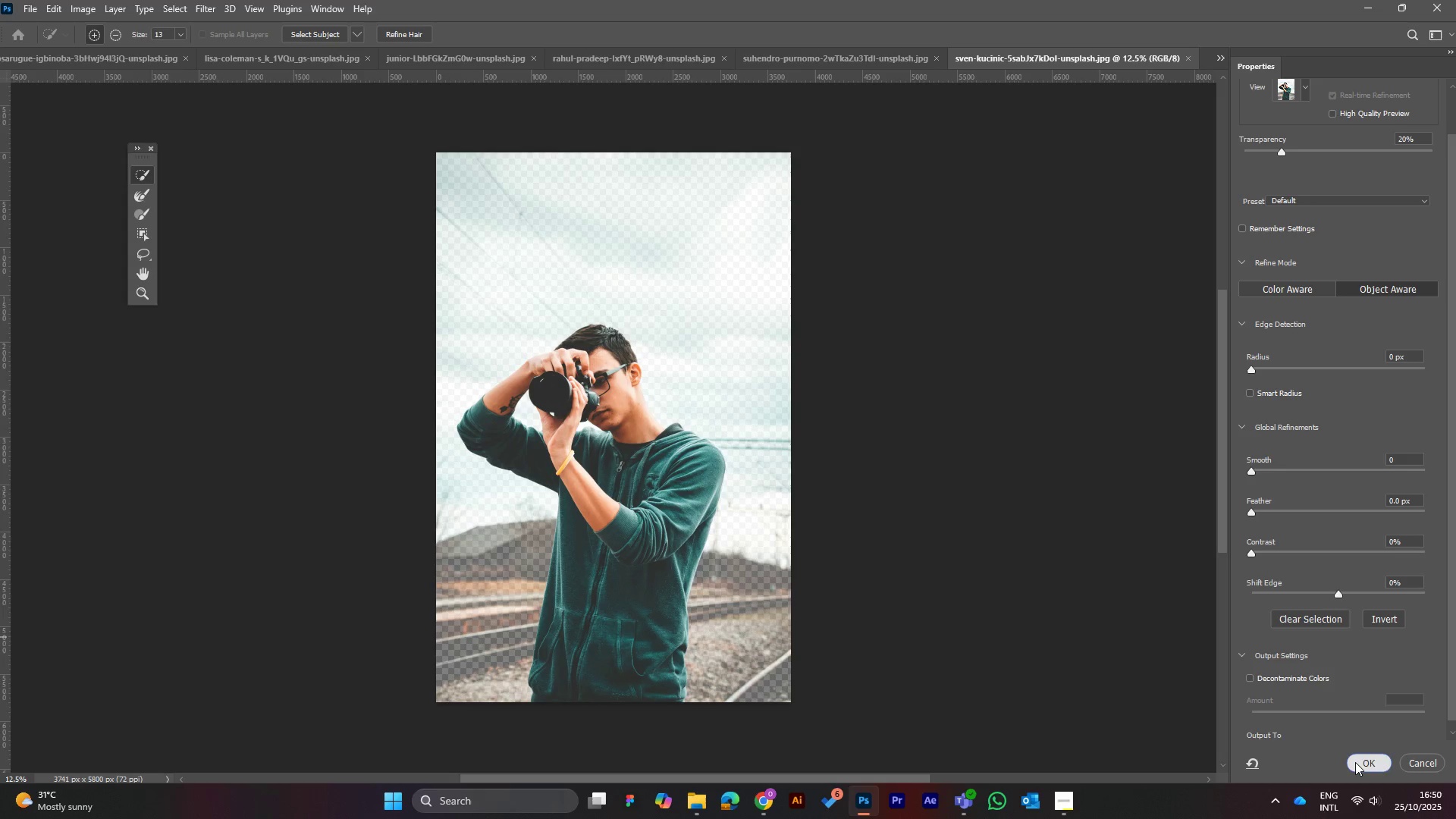 
left_click([1355, 762])
 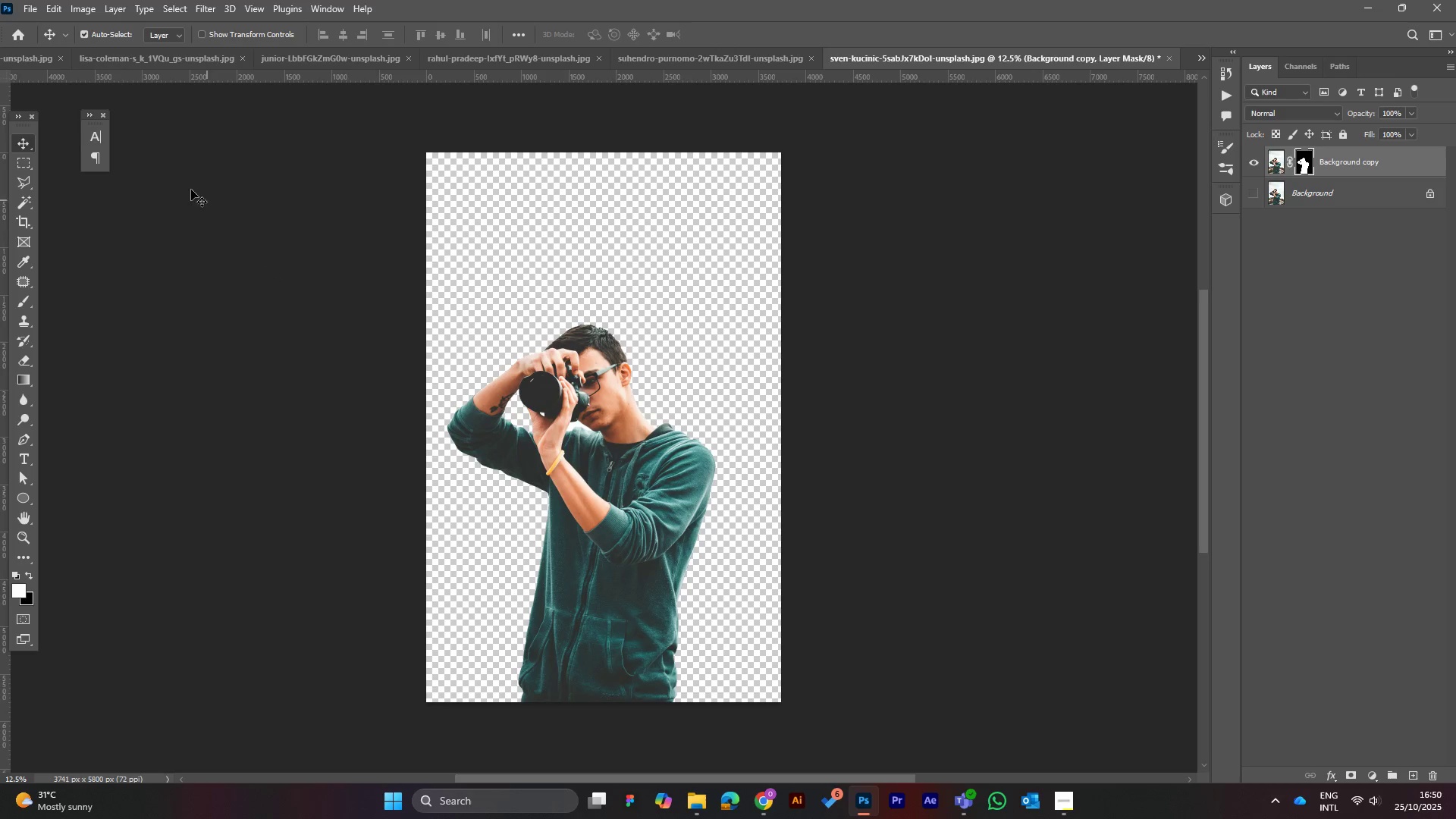 
wait(5.44)
 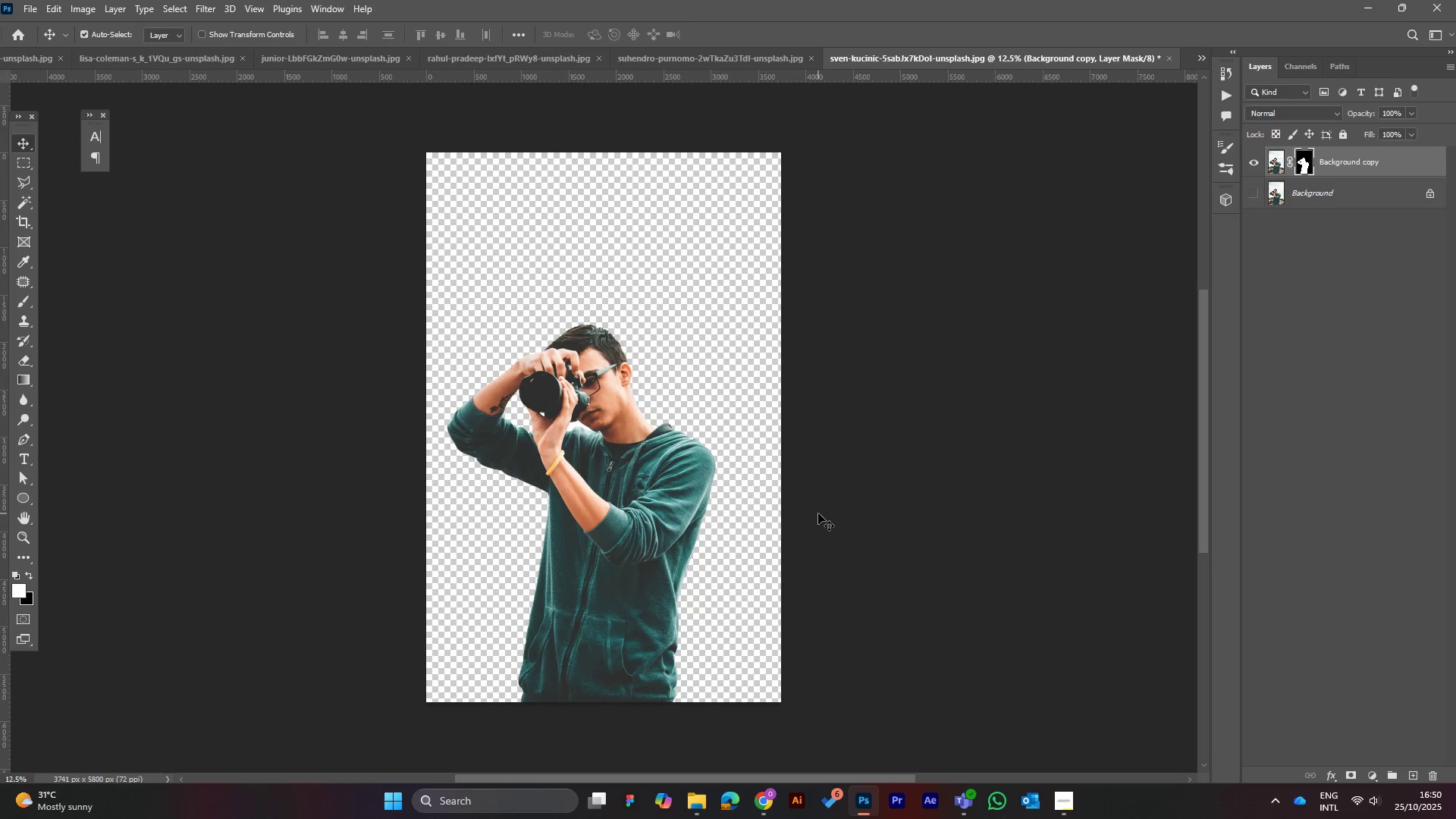 
left_click([30, 8])
 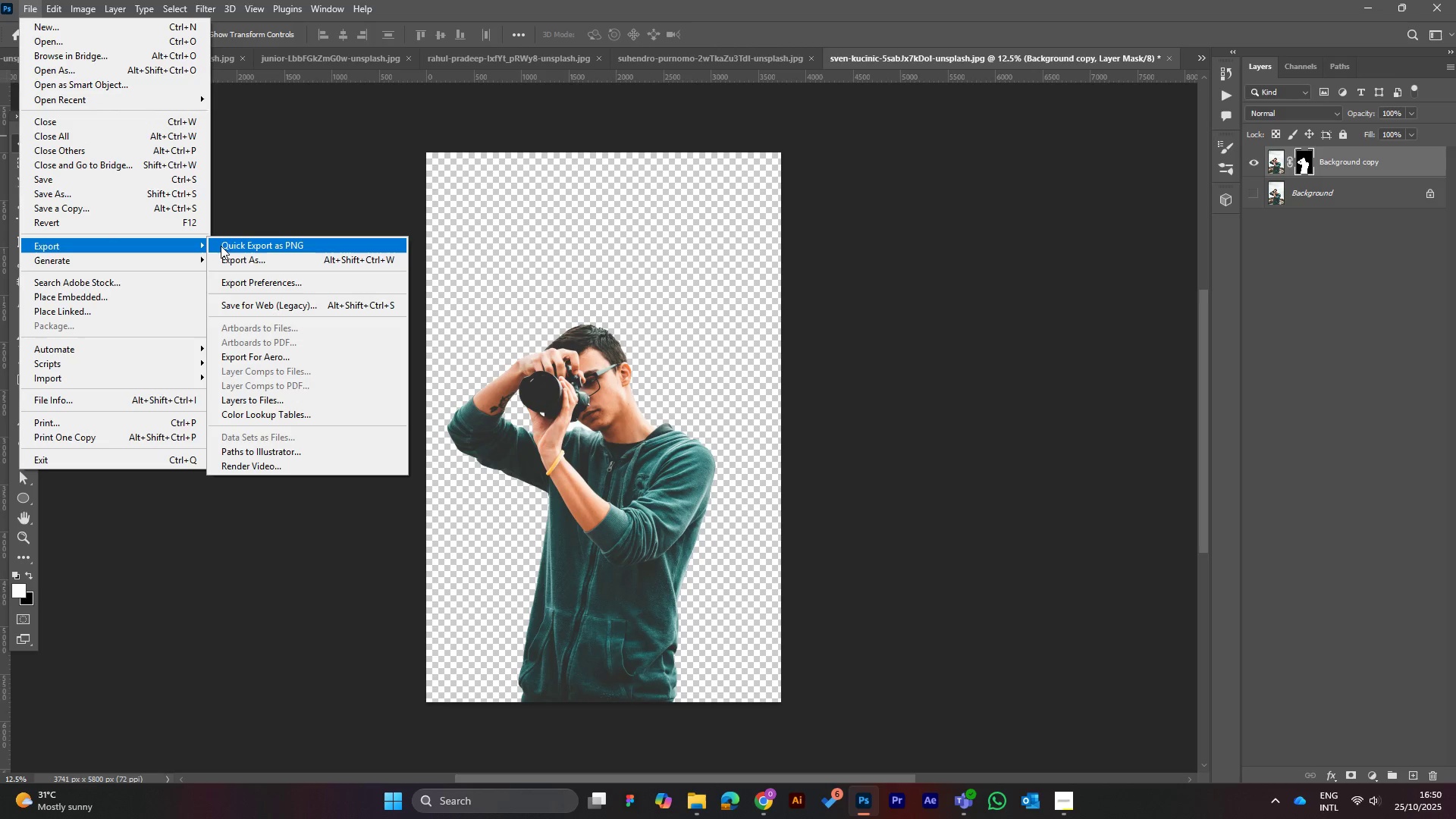 
left_click([253, 253])
 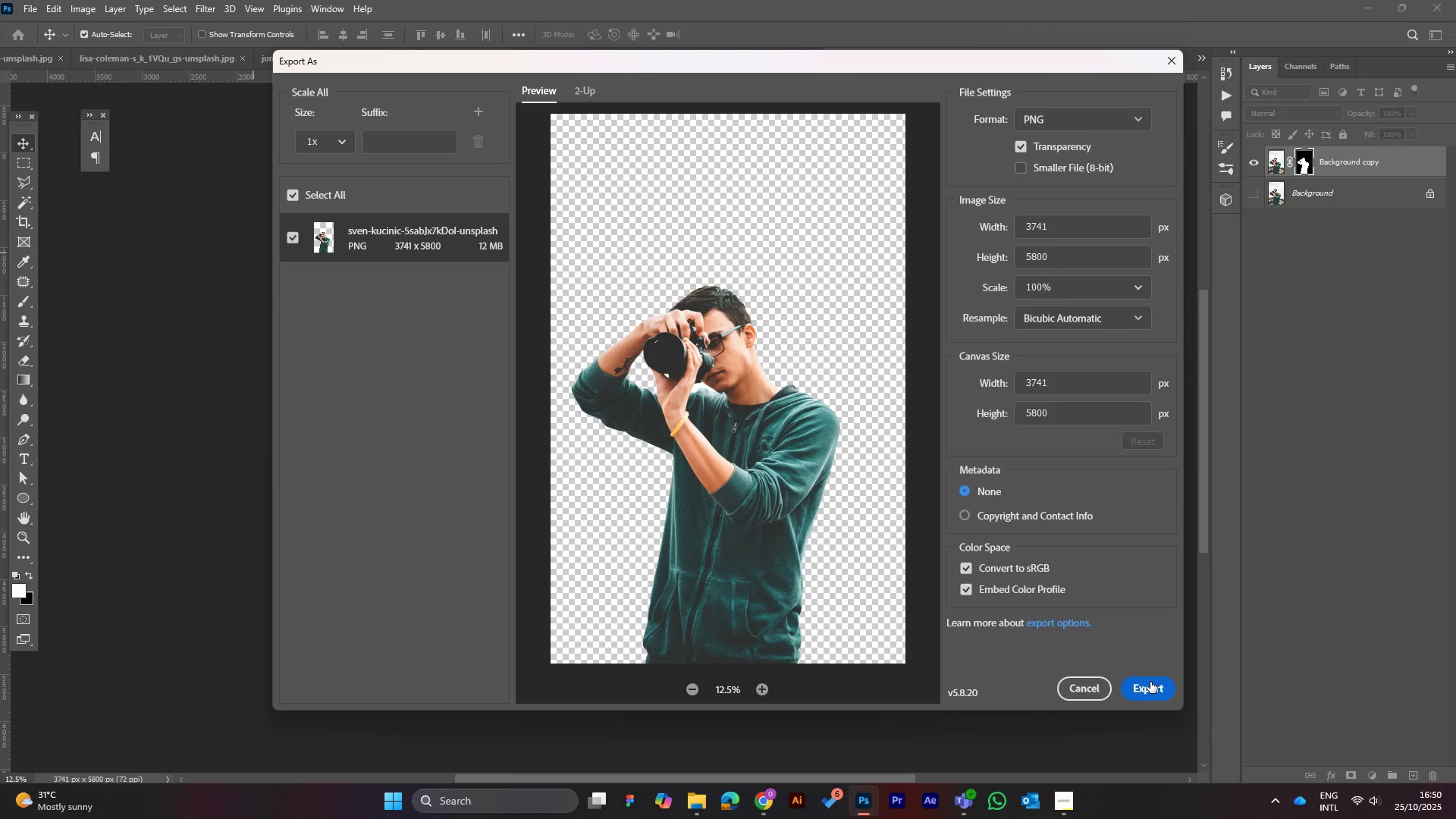 
wait(27.28)
 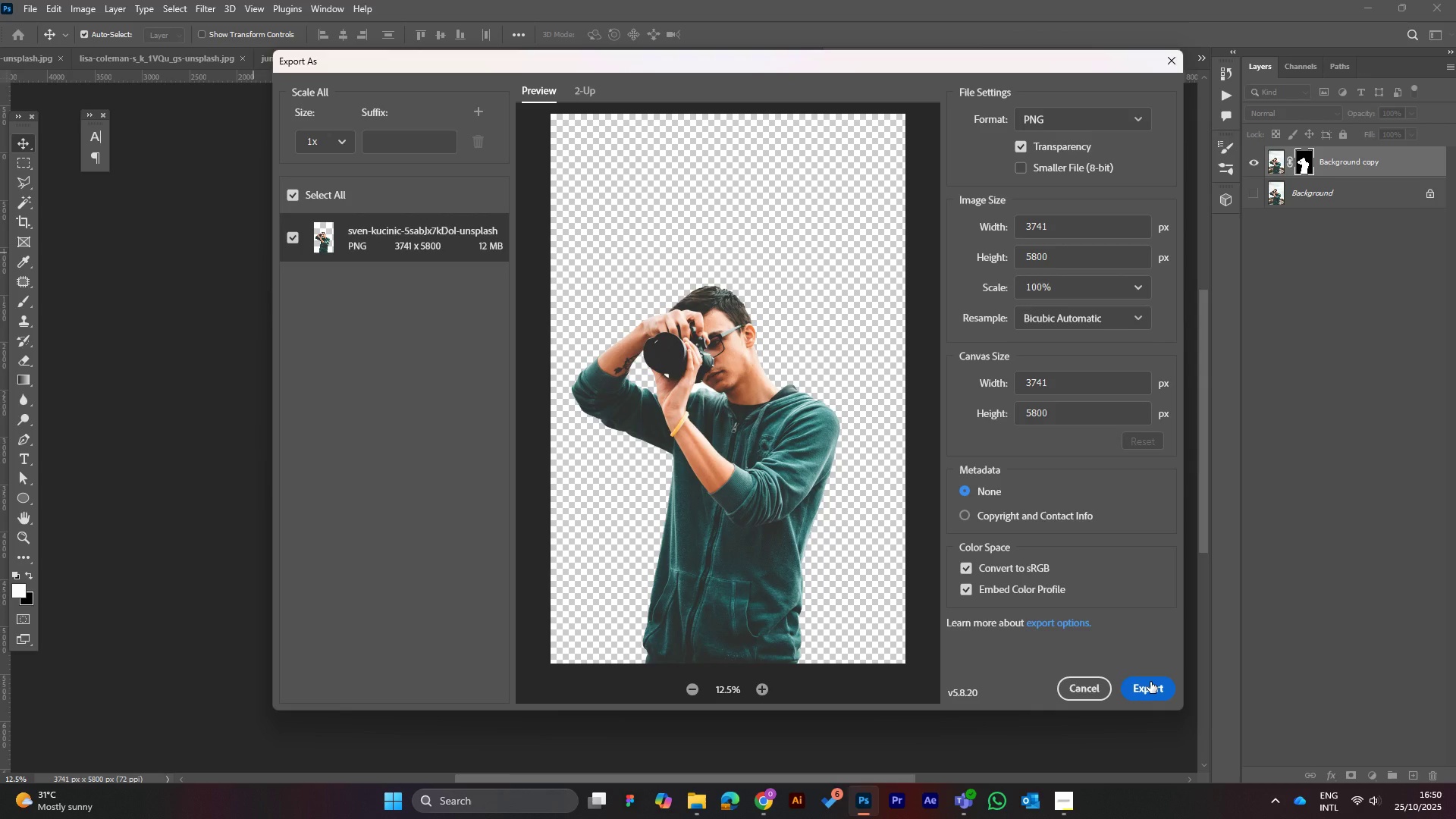 
left_click([1163, 58])
 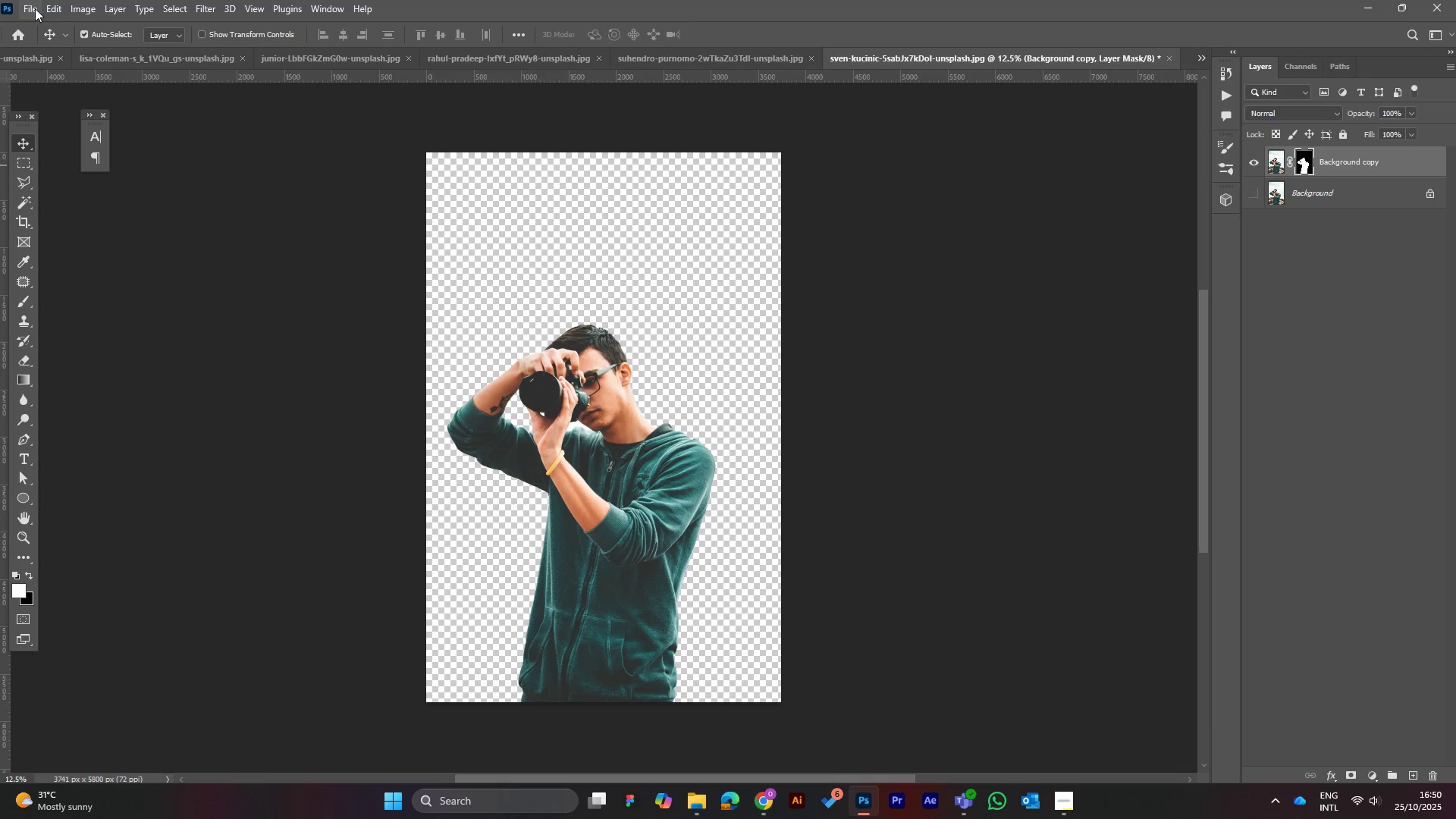 
left_click([84, 4])
 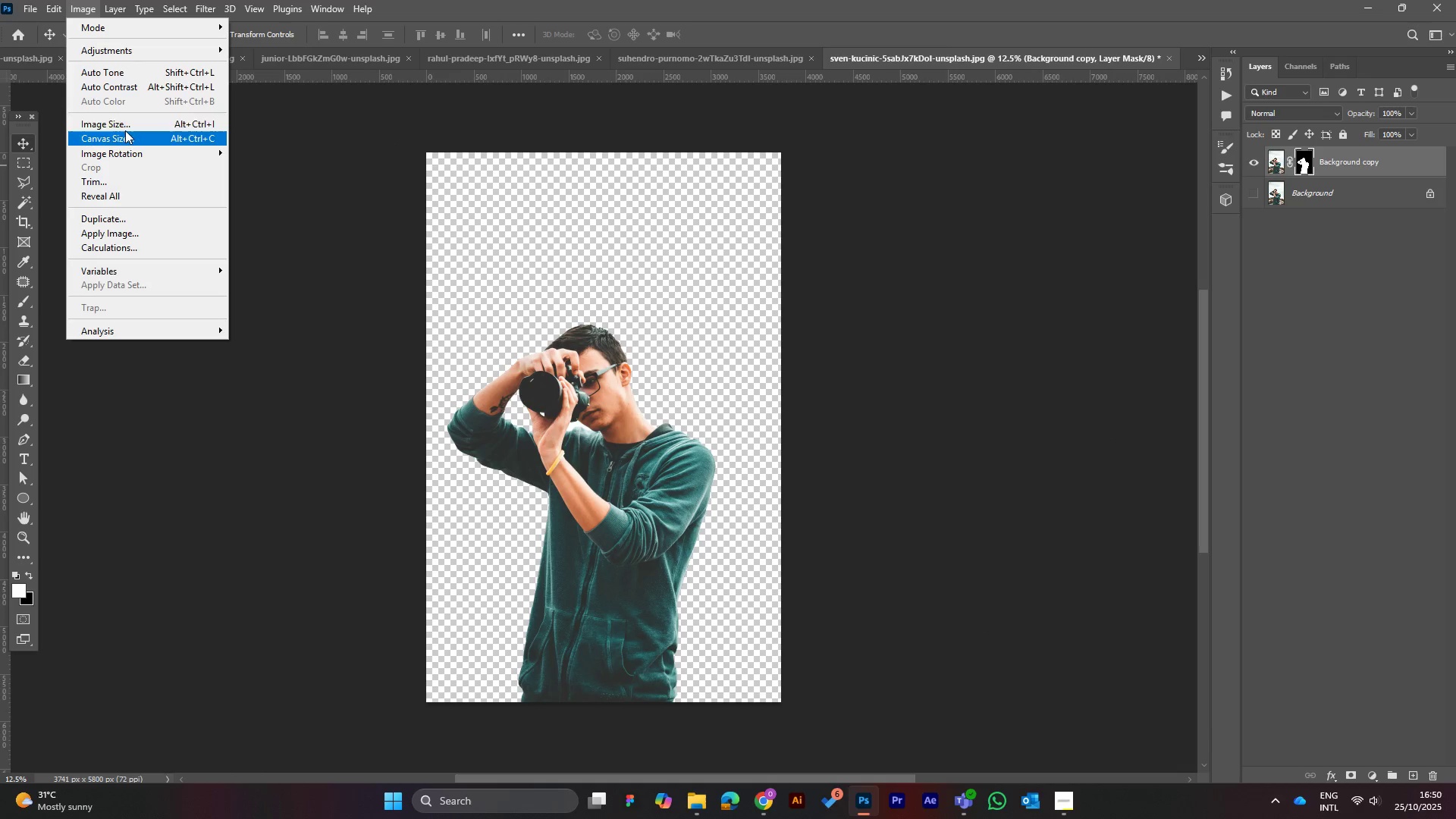 
left_click([125, 130])
 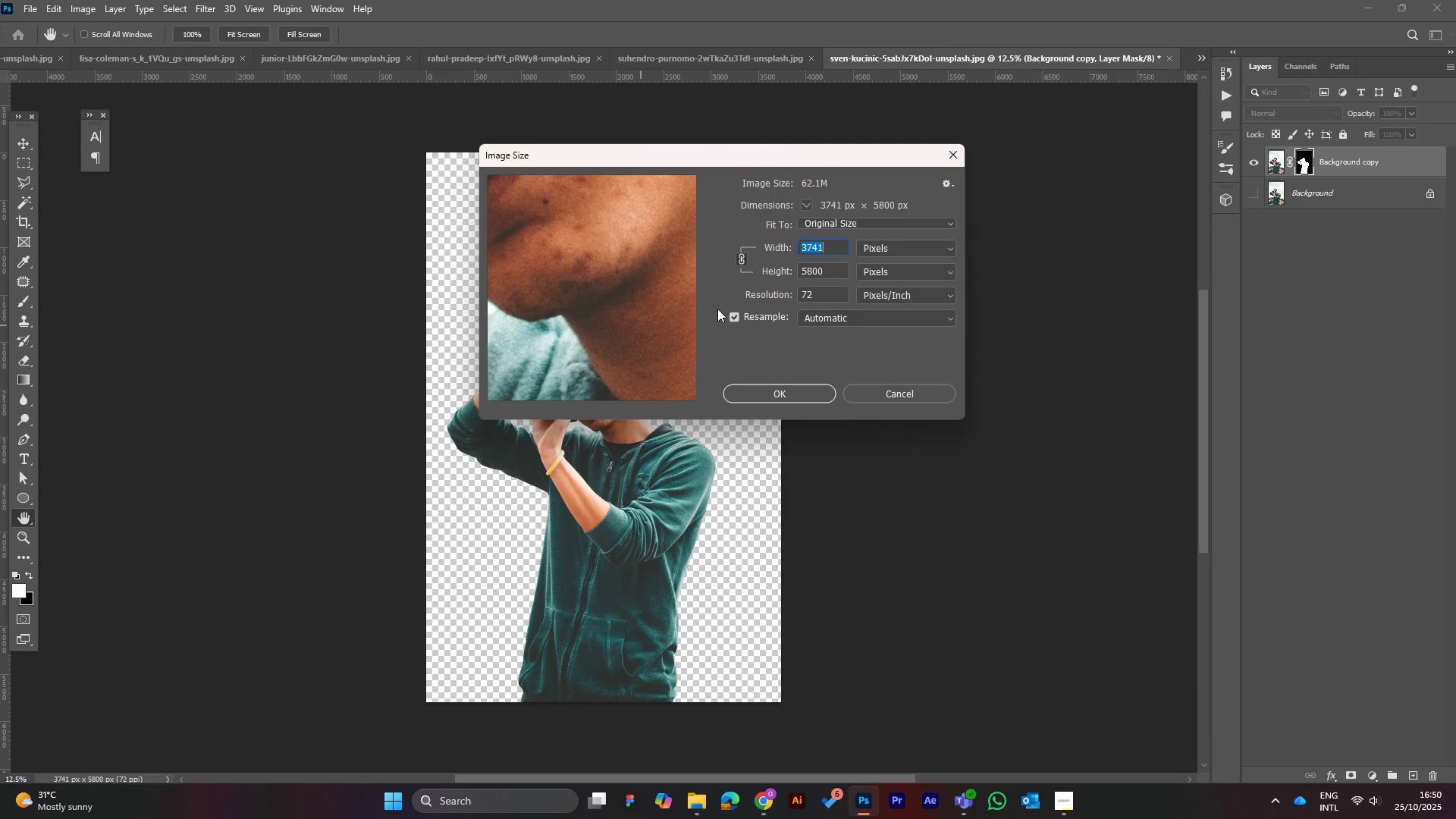 
wait(8.91)
 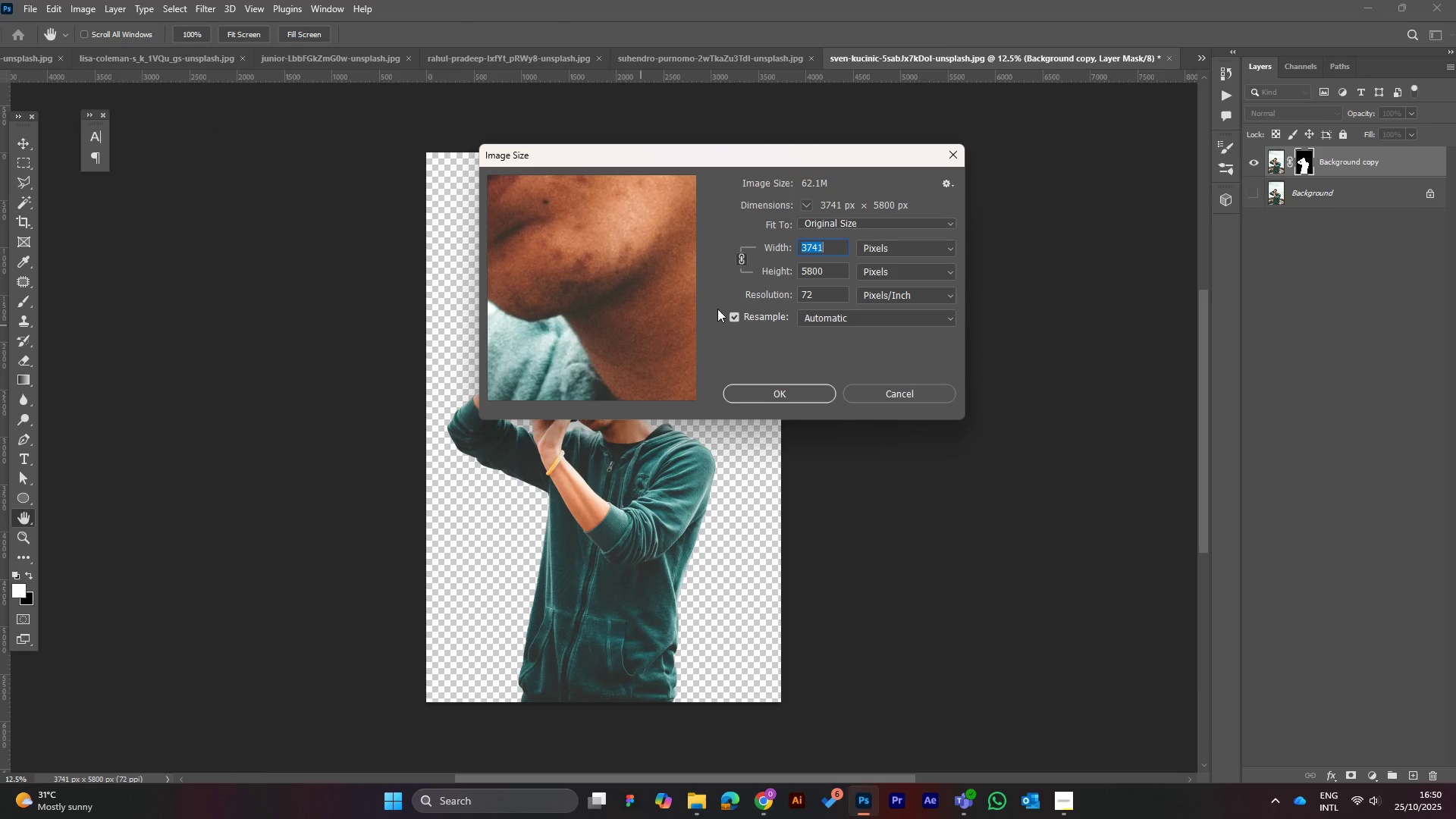 
type(1246)
 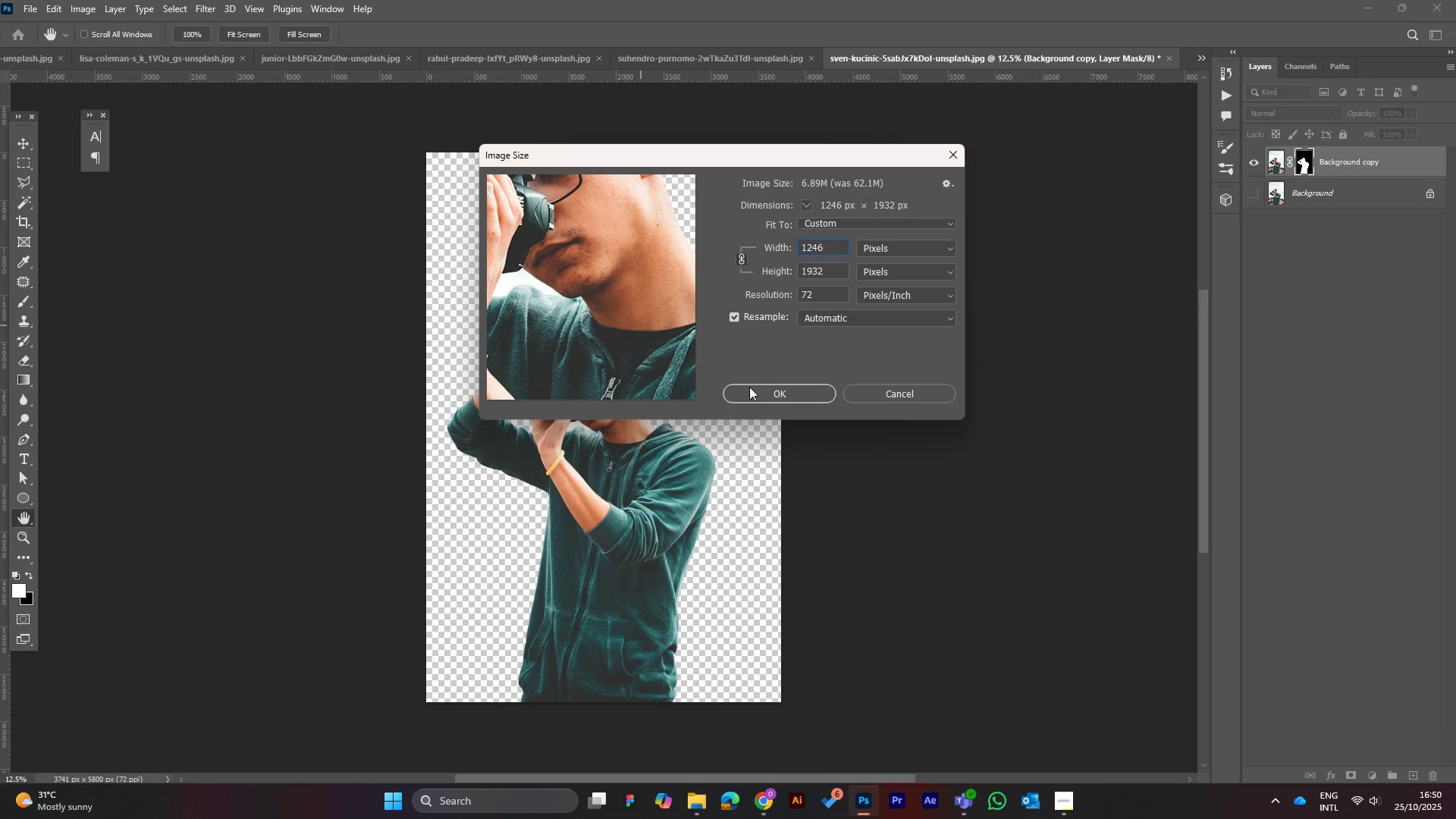 
left_click([752, 396])
 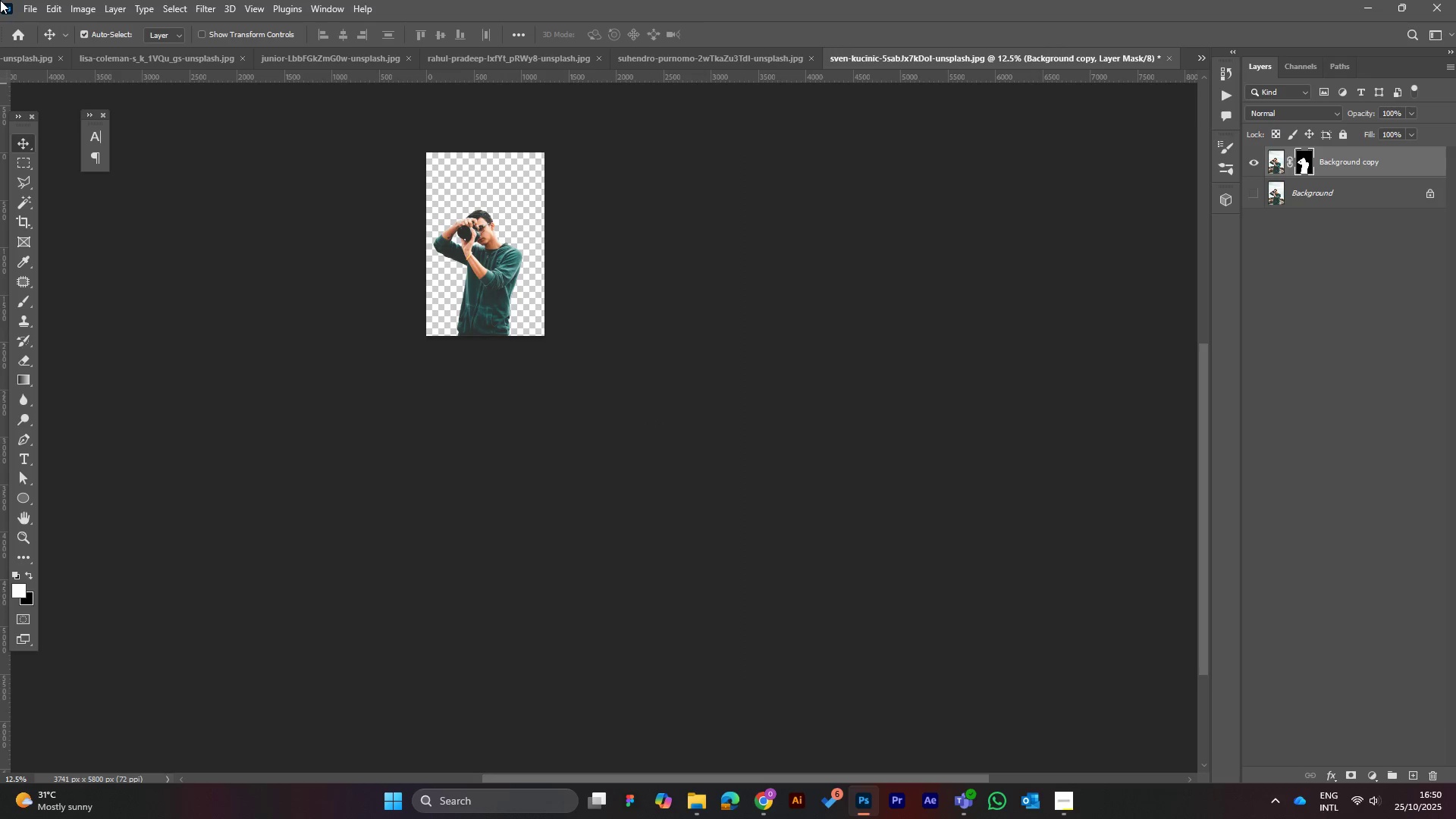 
left_click([38, 5])
 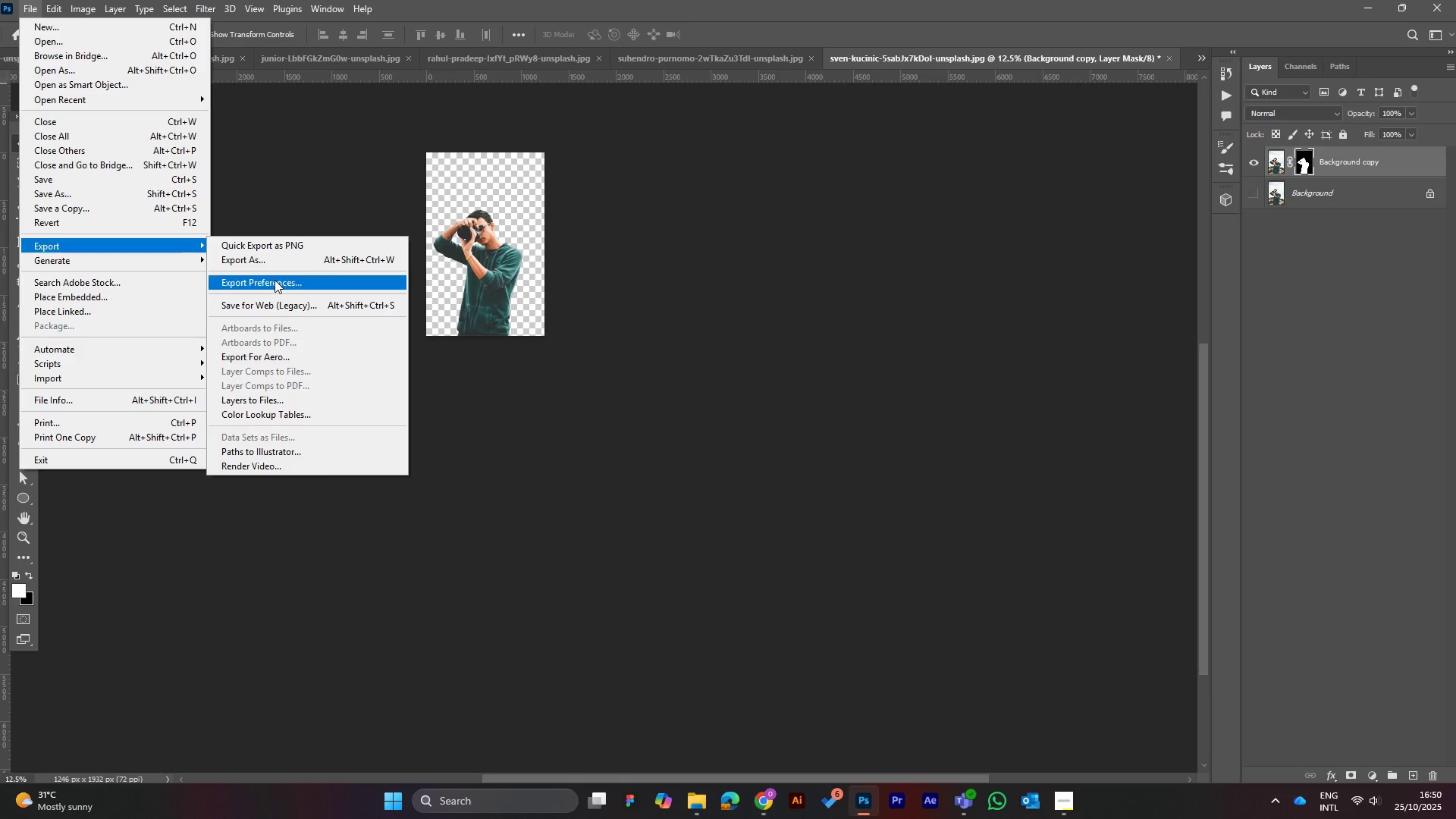 
left_click([267, 260])
 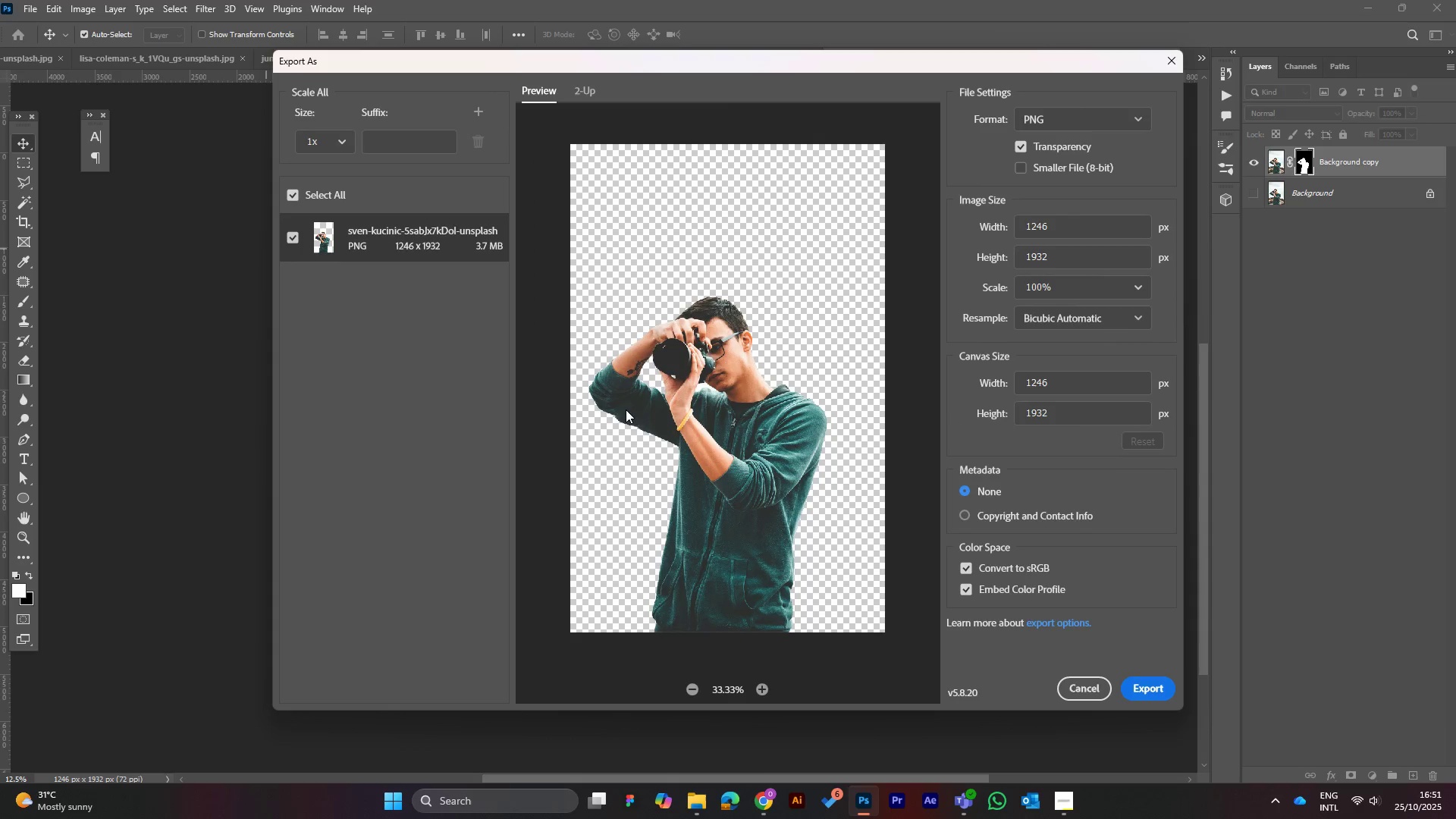 
wait(6.46)
 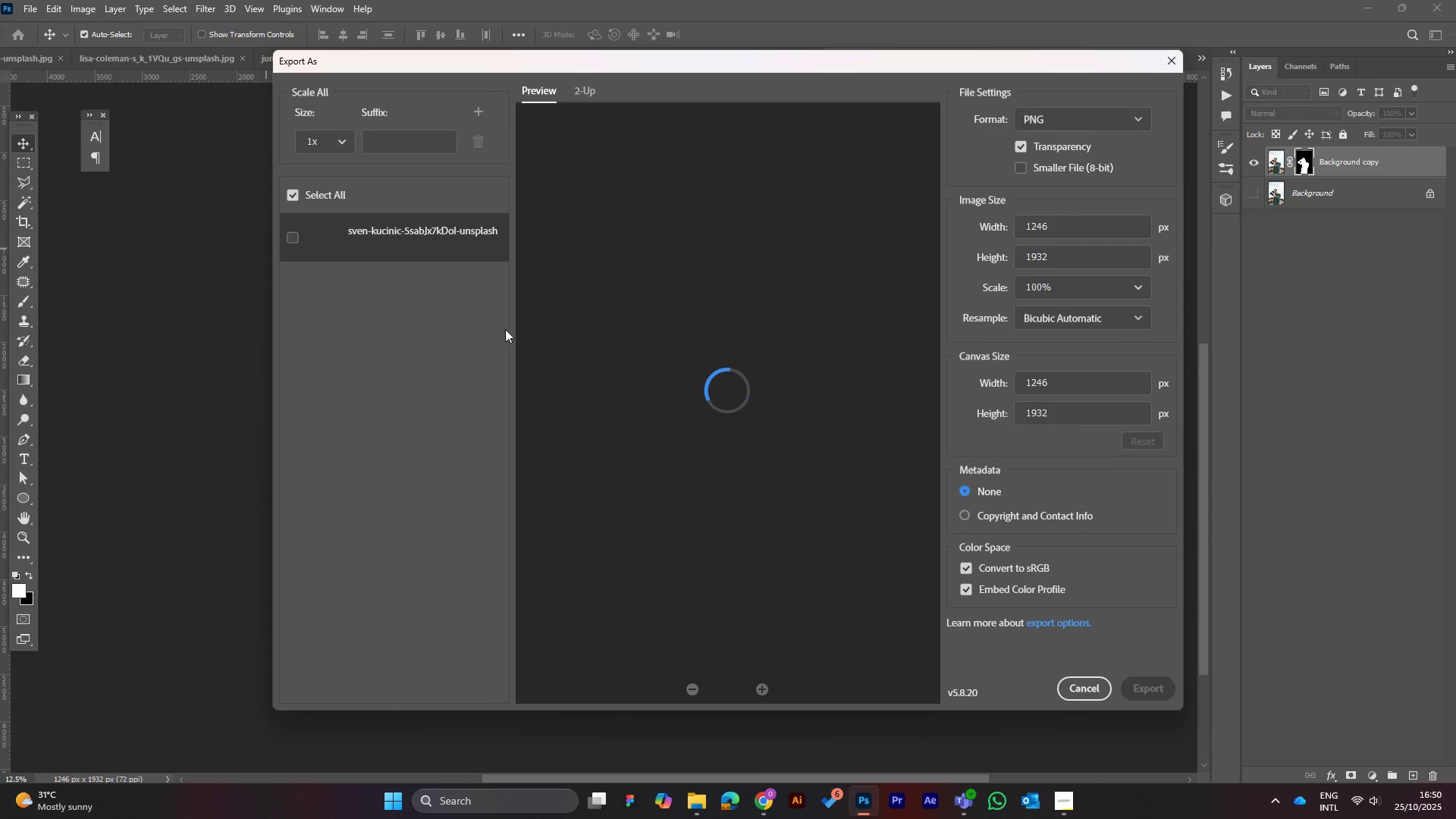 
left_click([1149, 691])
 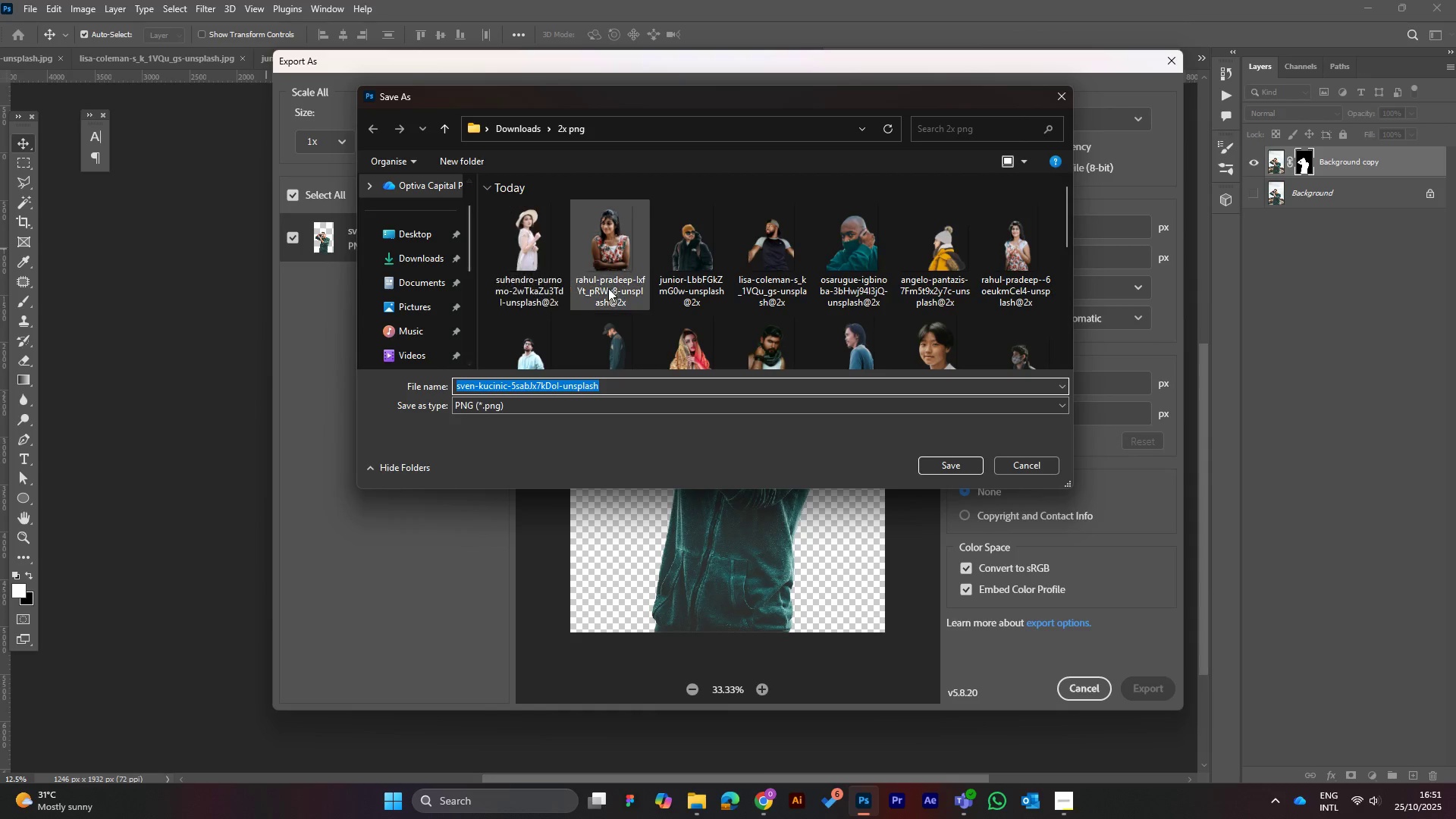 
left_click([519, 133])
 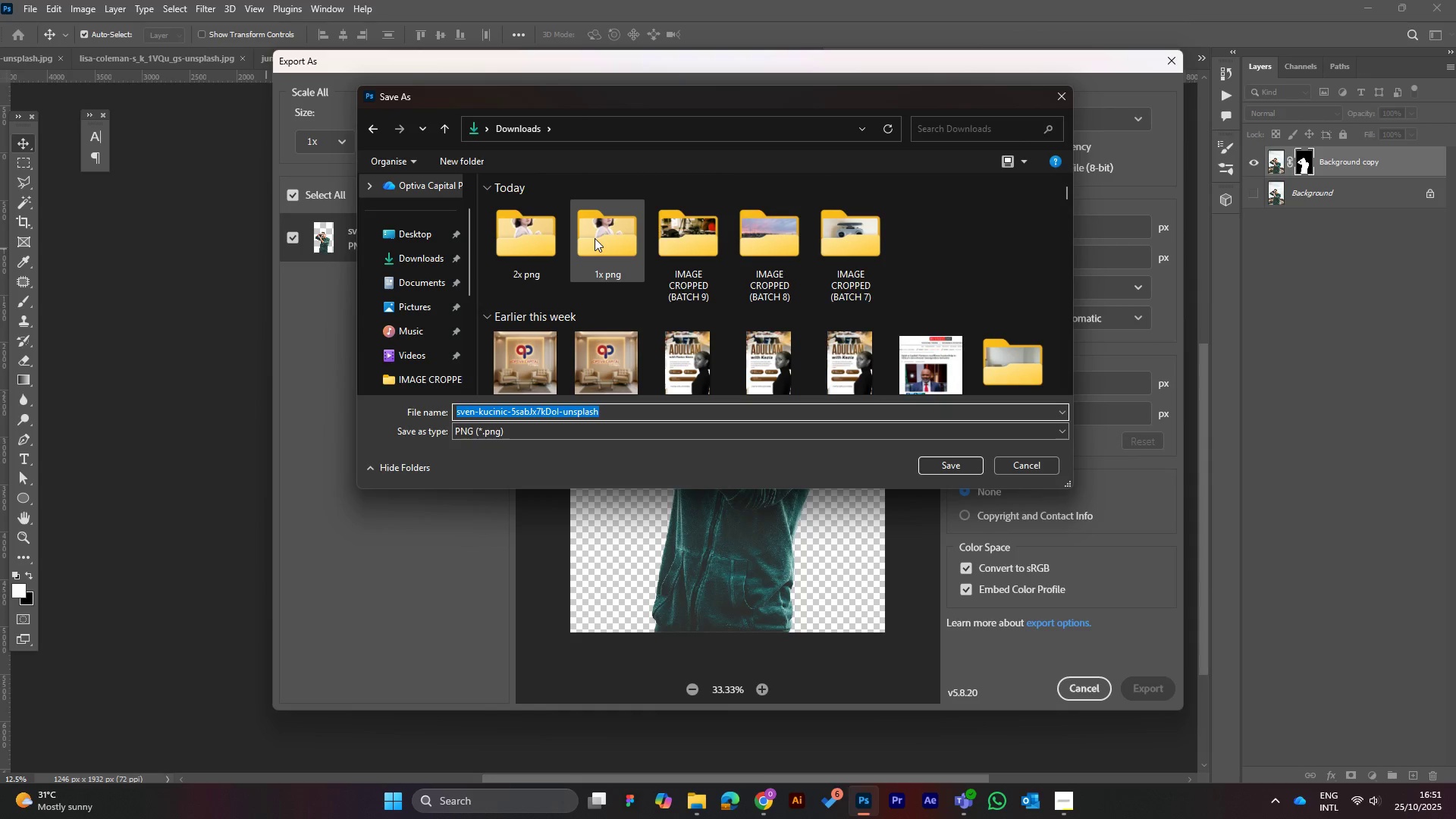 
double_click([595, 238])
 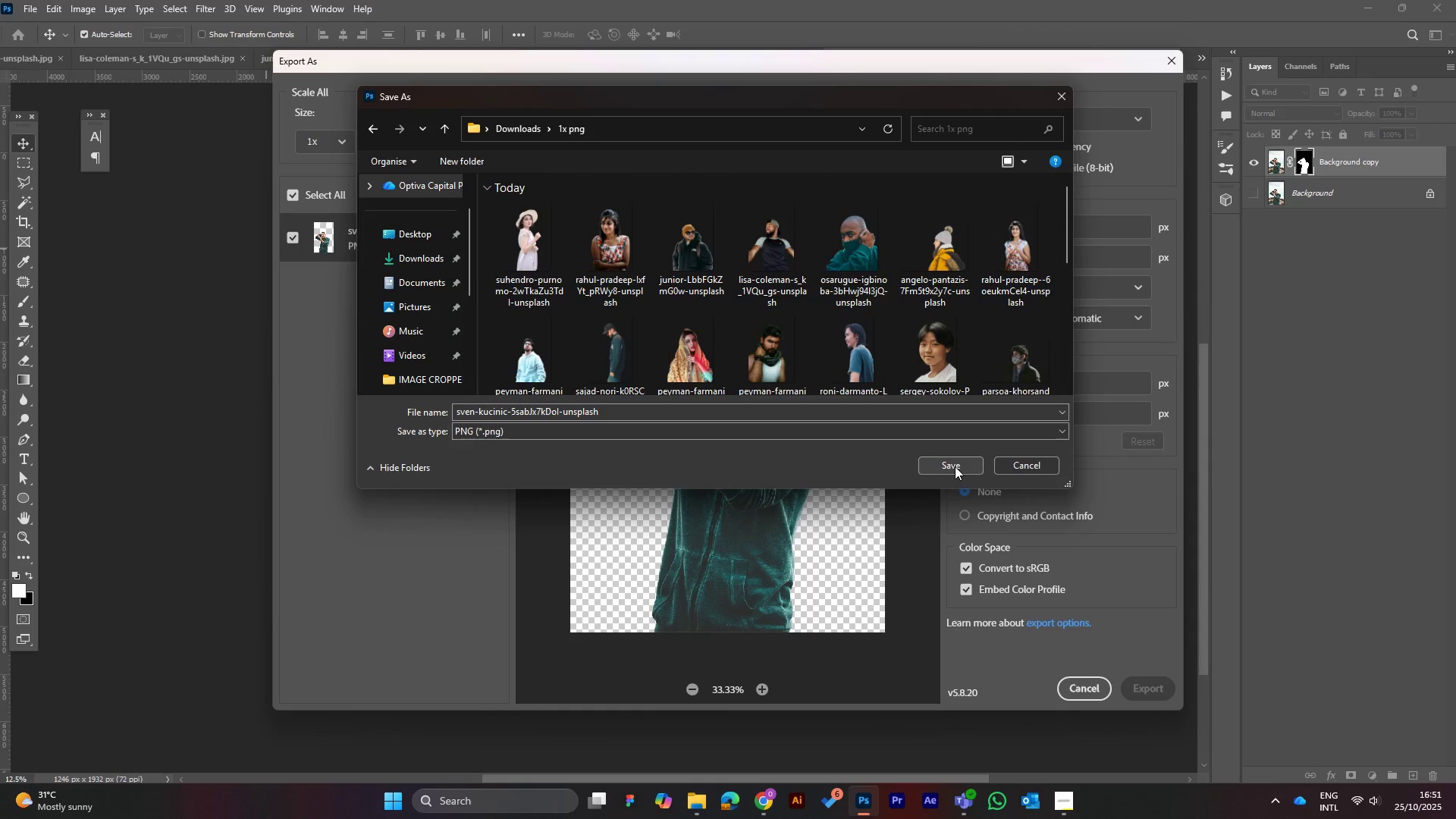 
left_click([955, 466])
 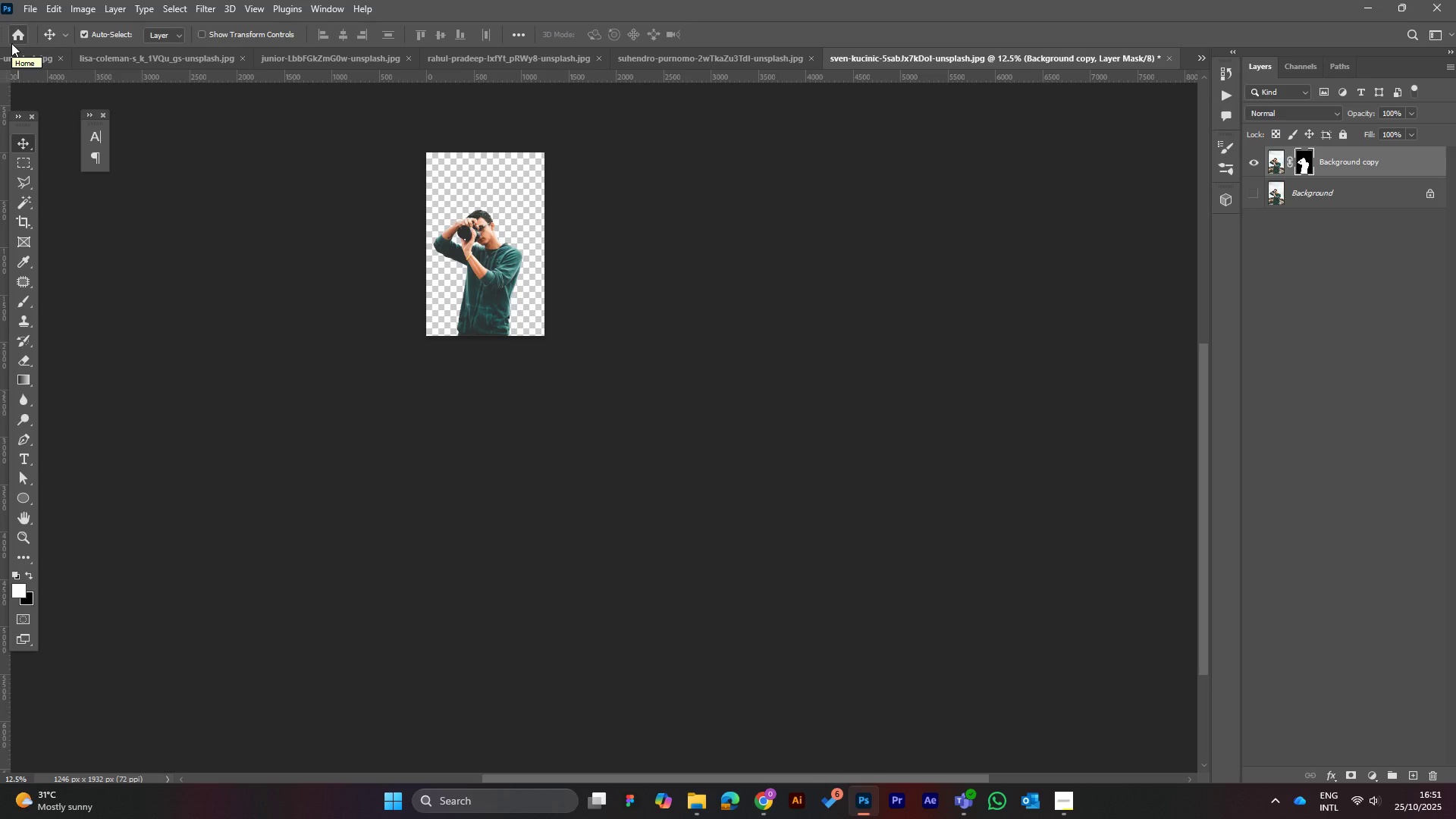 
wait(20.99)
 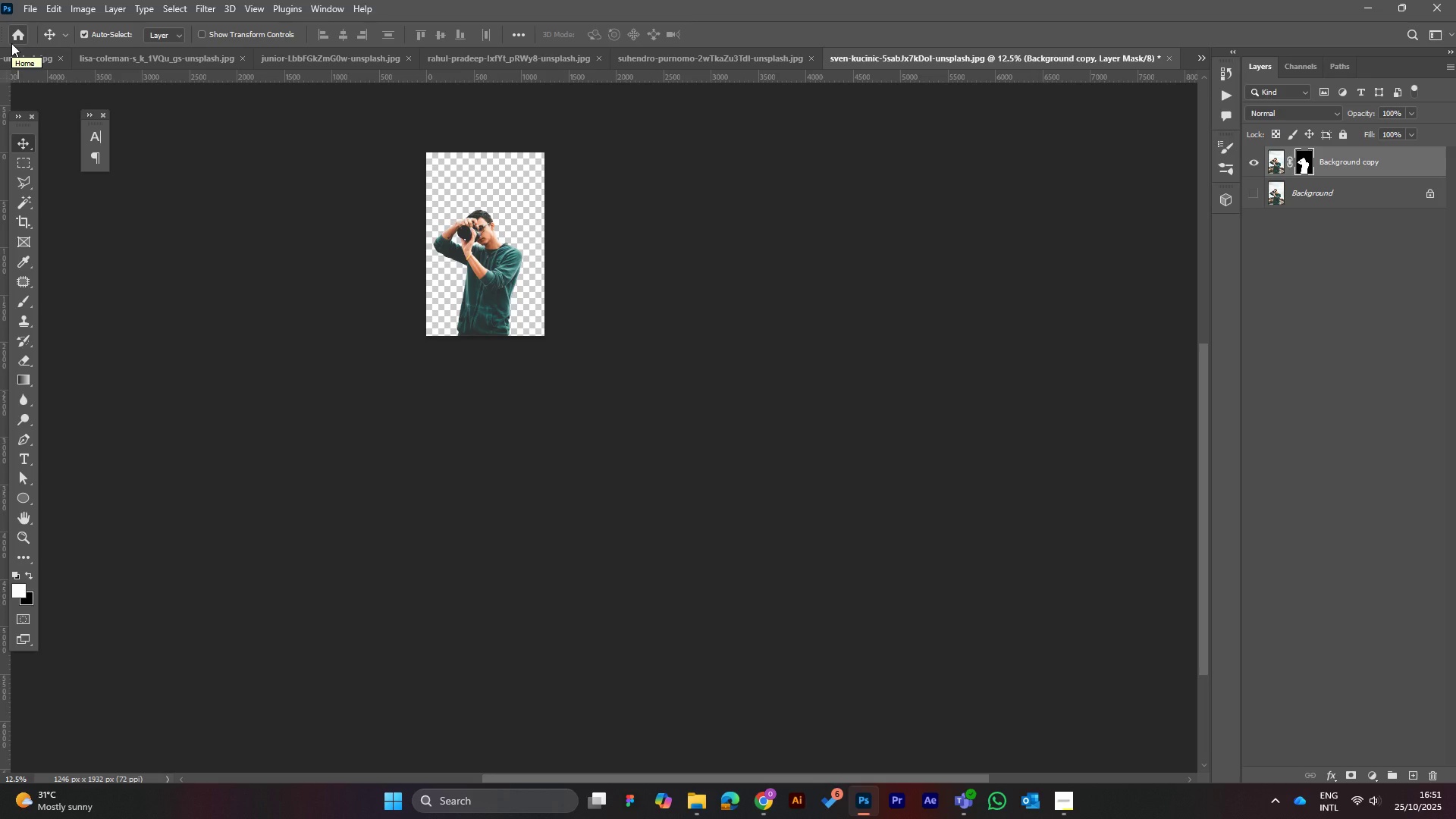 
left_click([28, 14])
 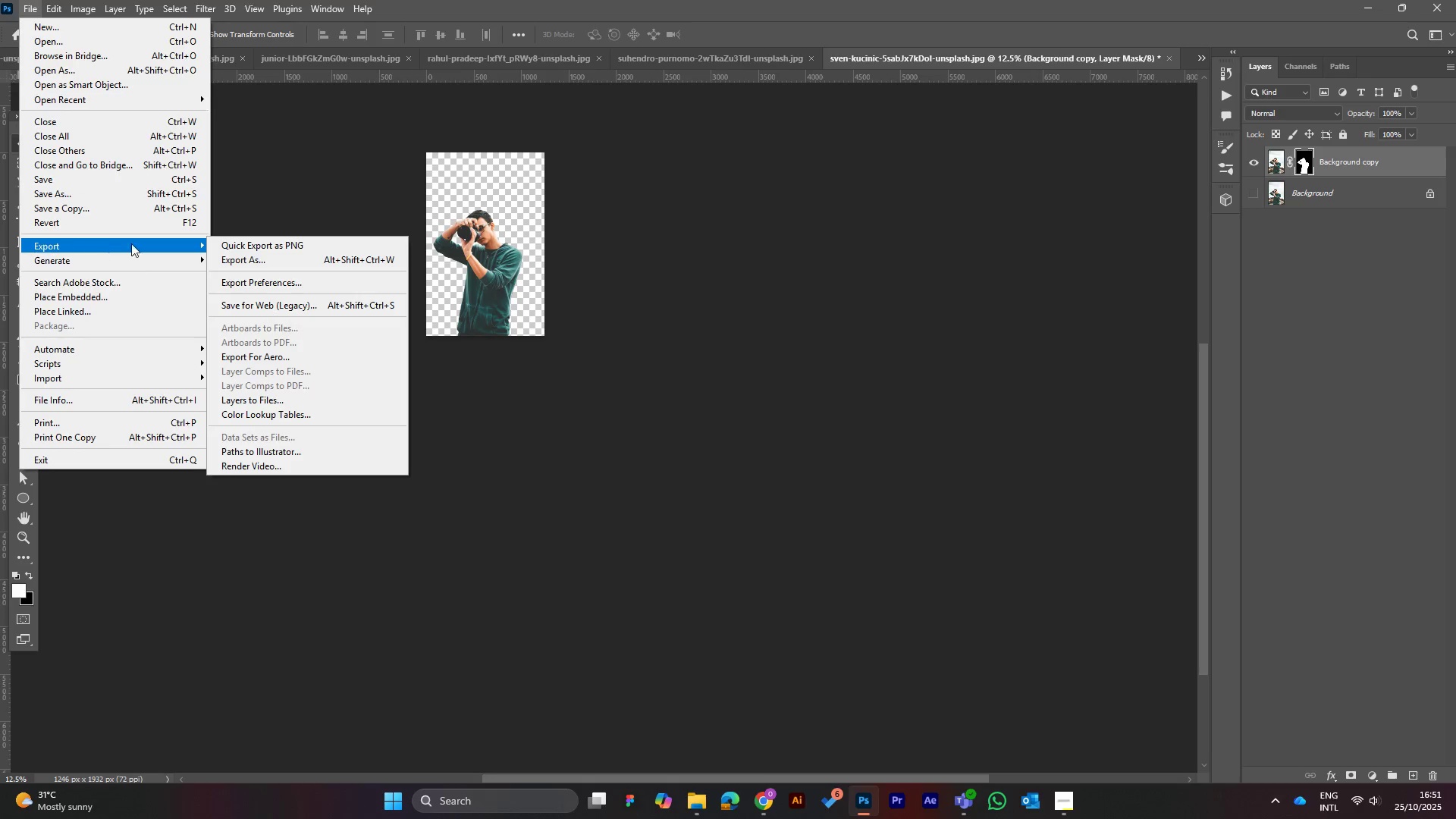 
left_click([273, 259])
 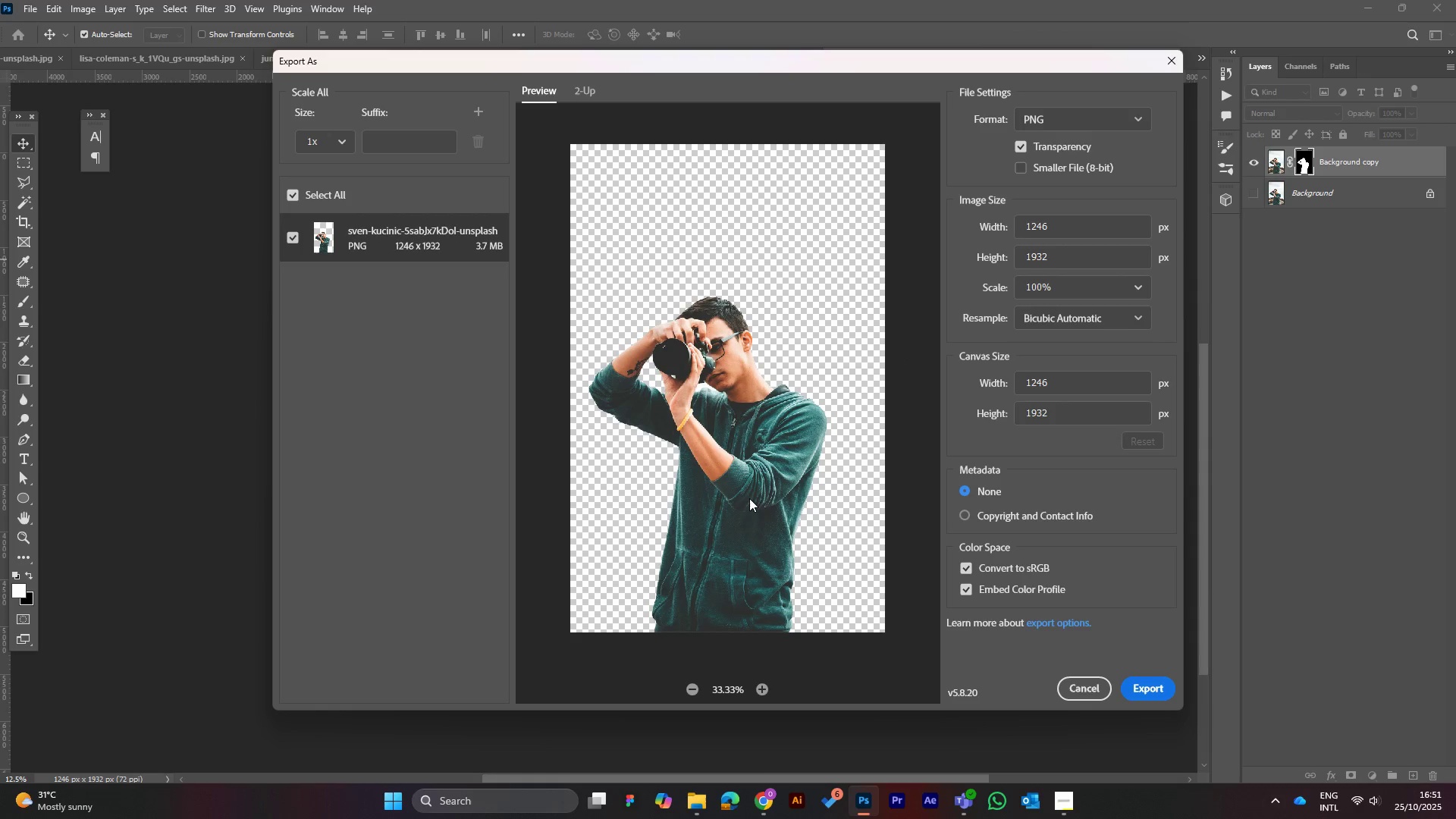 
wait(22.22)
 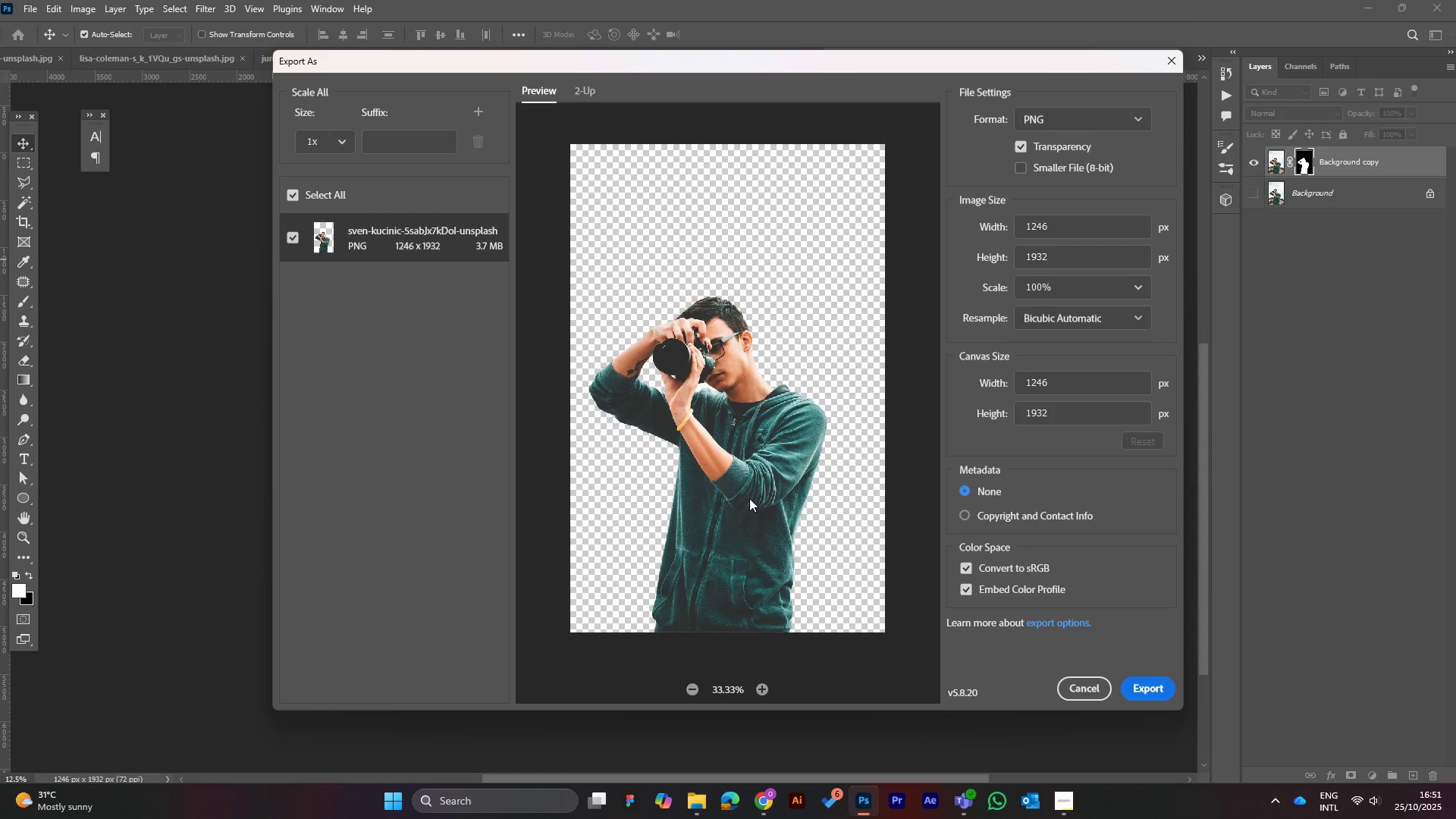 
left_click([347, 146])
 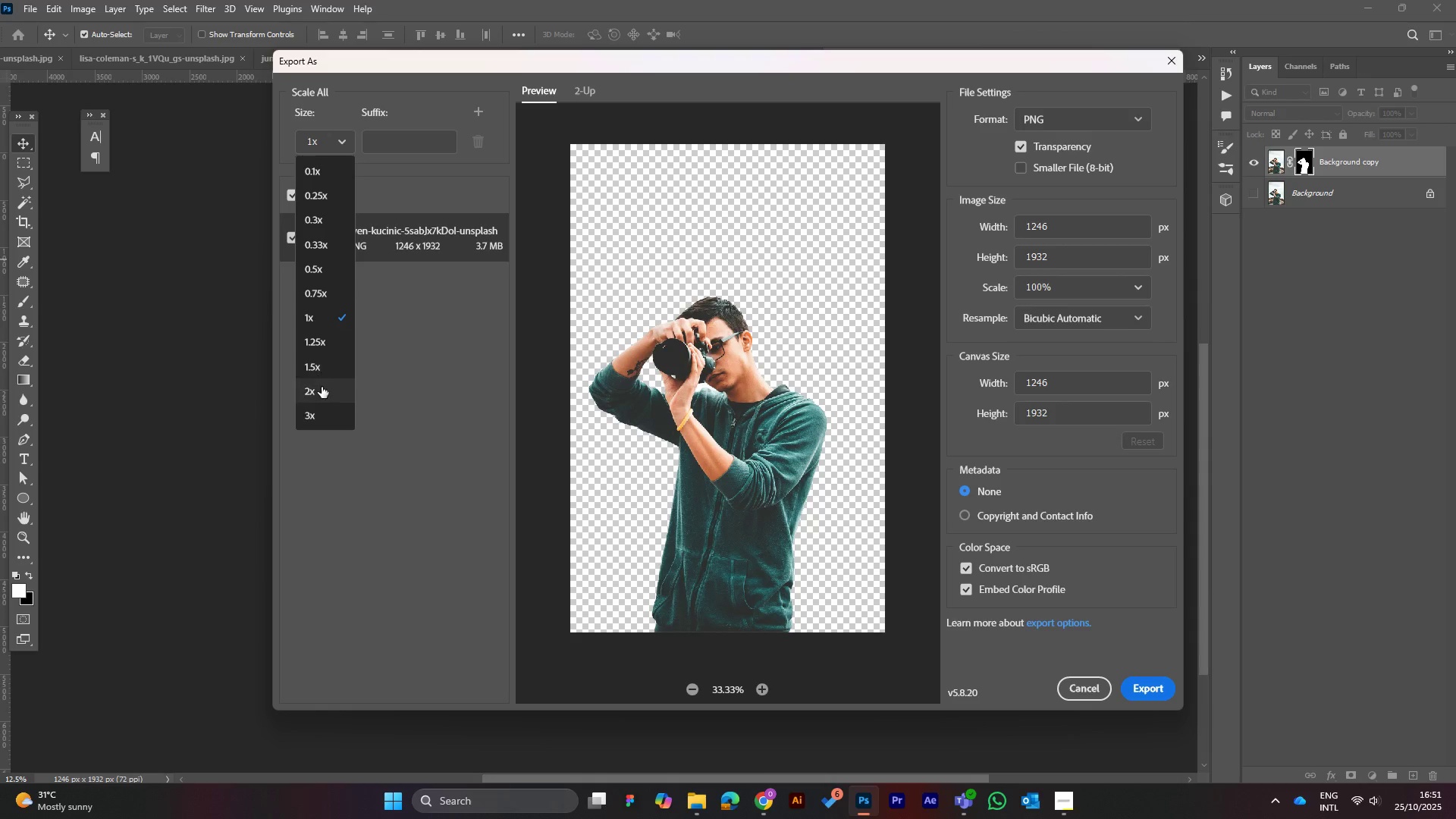 
left_click([322, 391])
 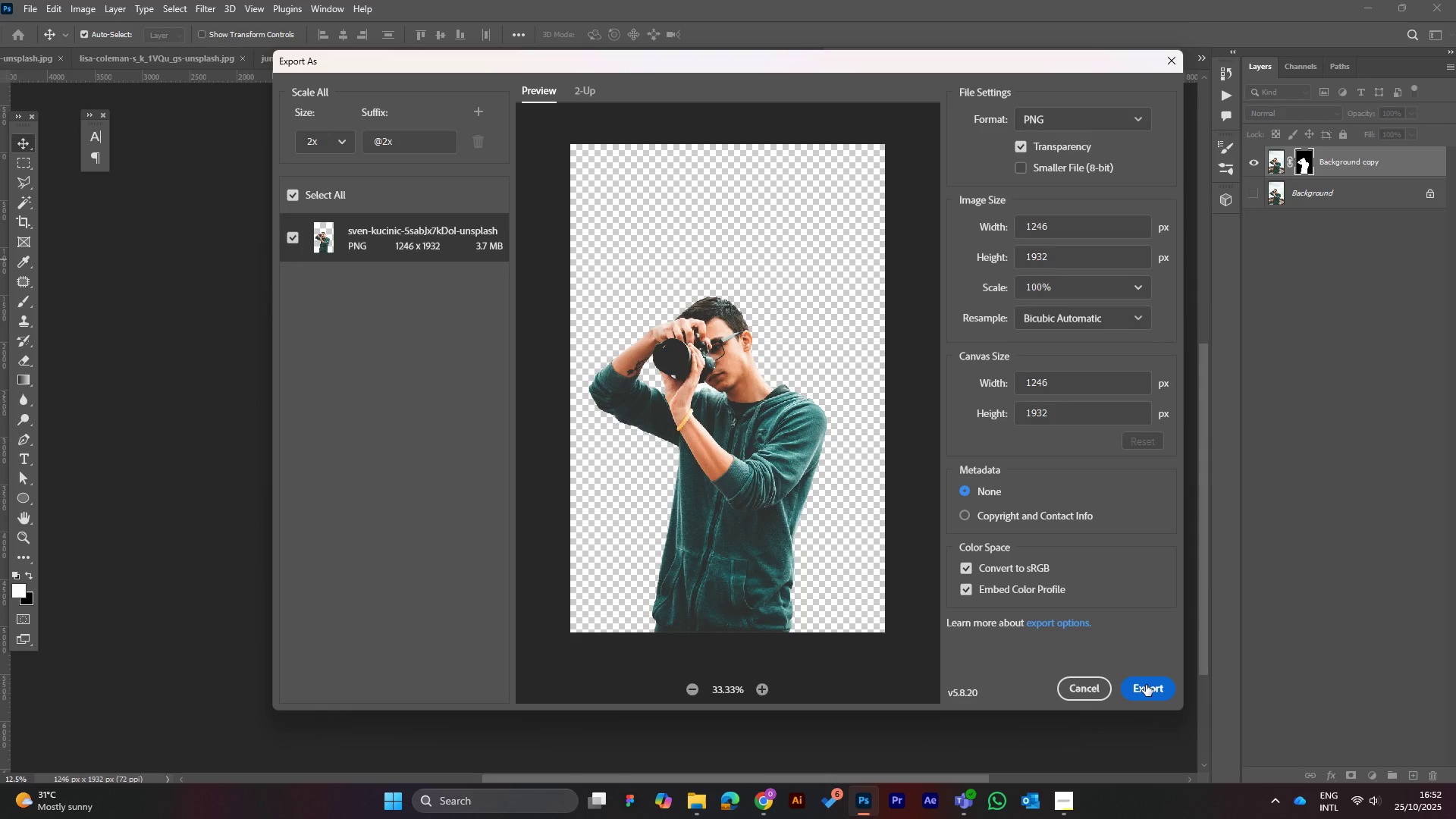 
wait(6.0)
 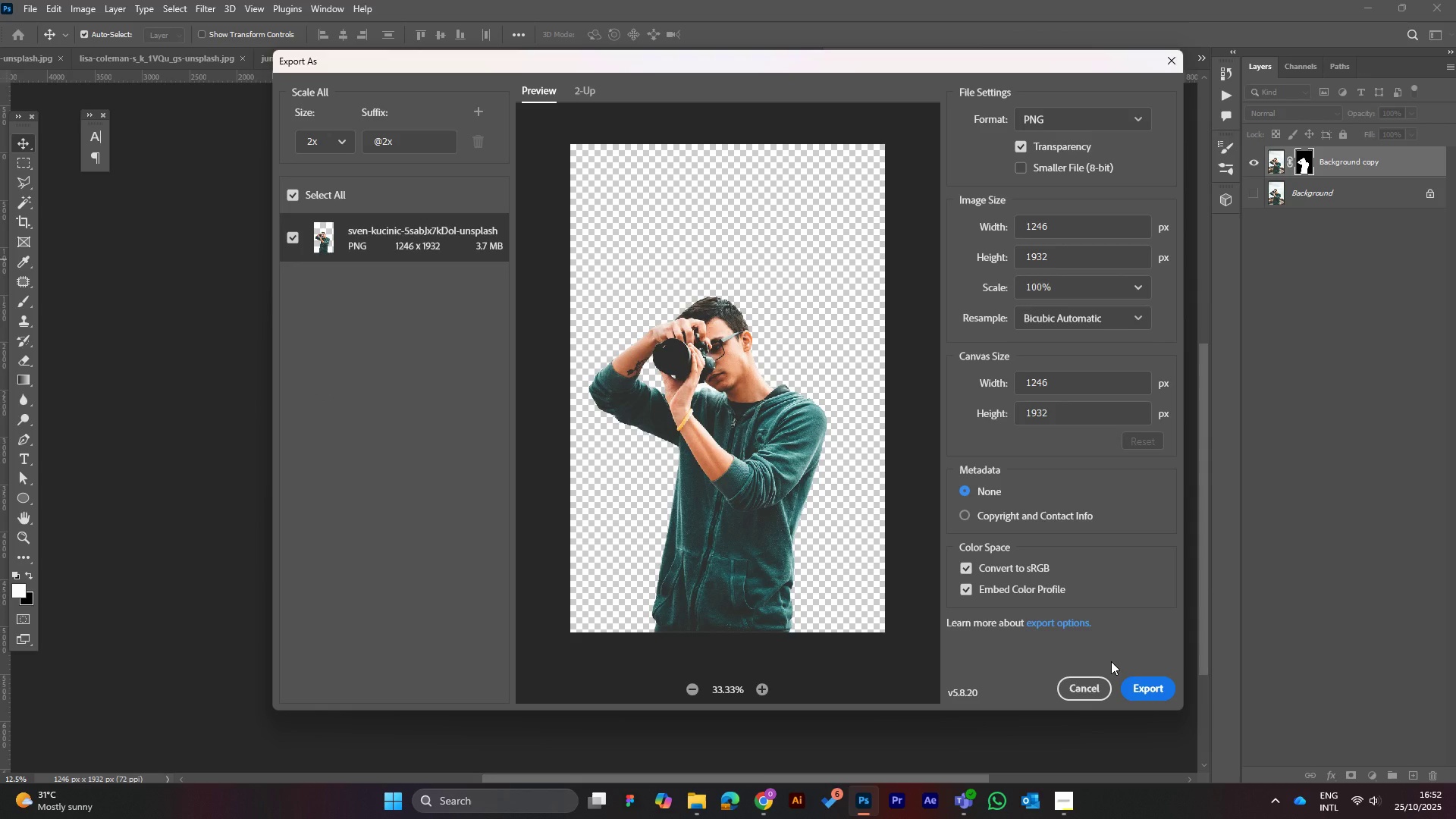 
left_click([1146, 685])
 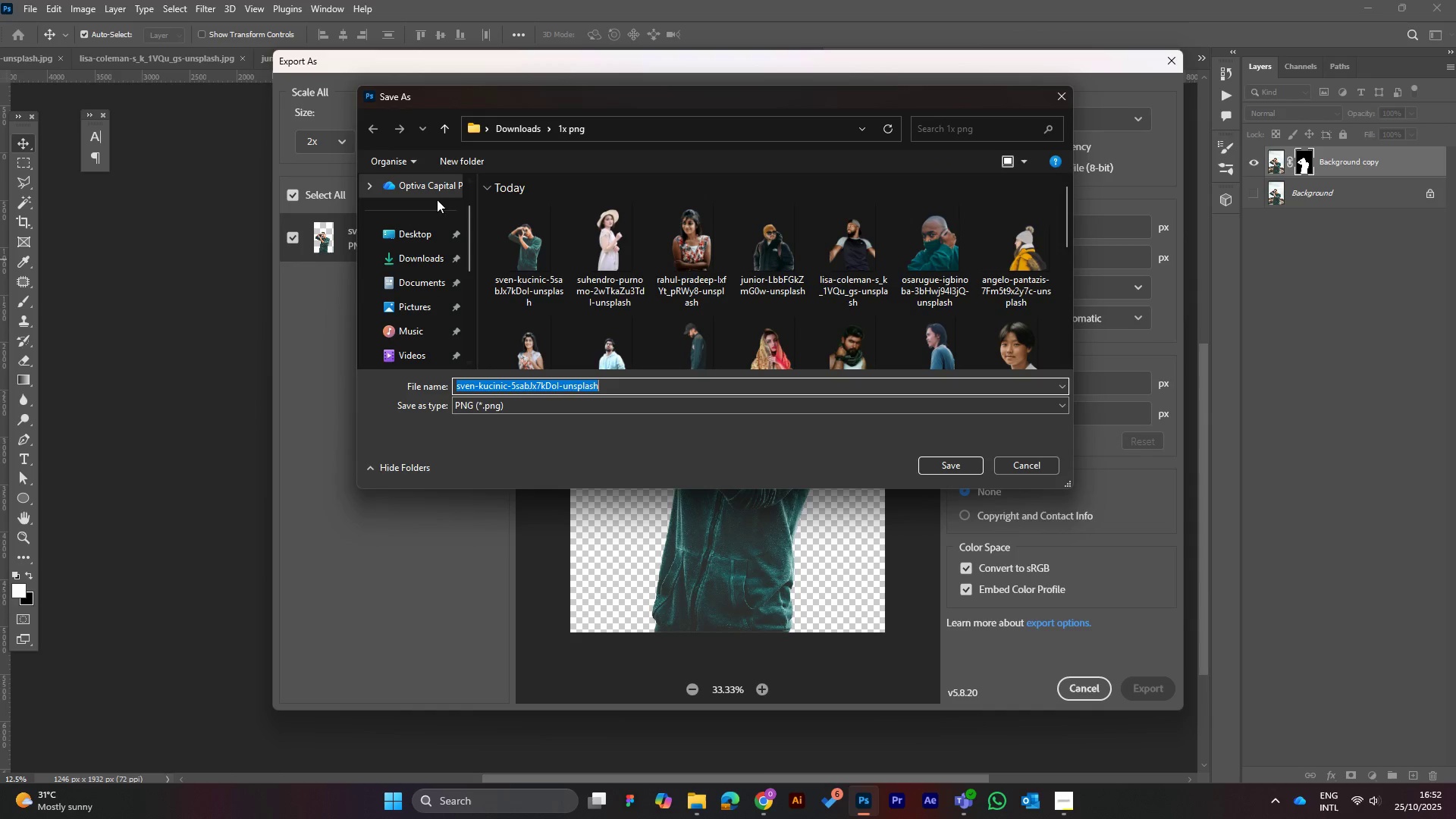 
left_click([507, 132])
 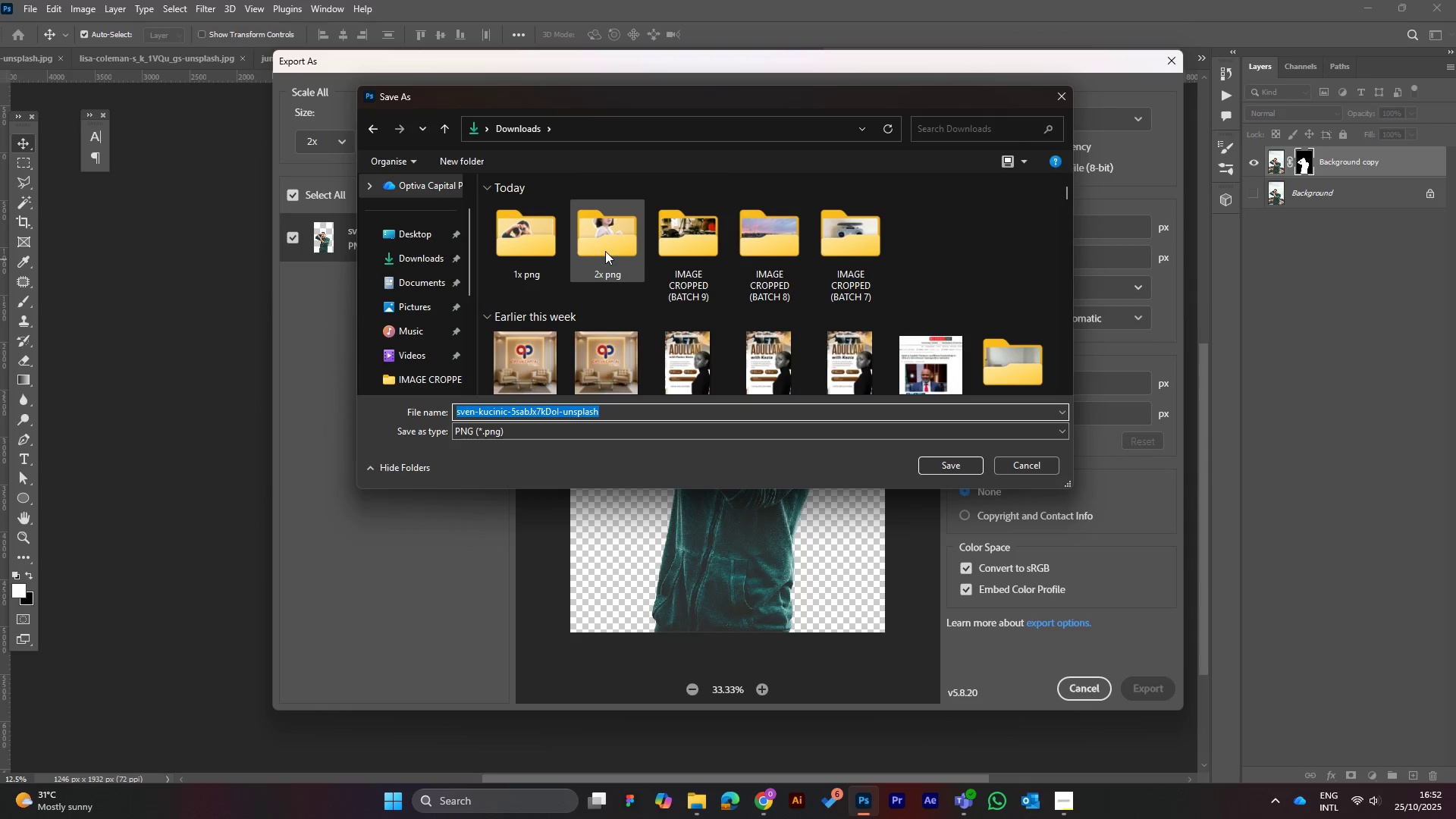 
double_click([604, 251])
 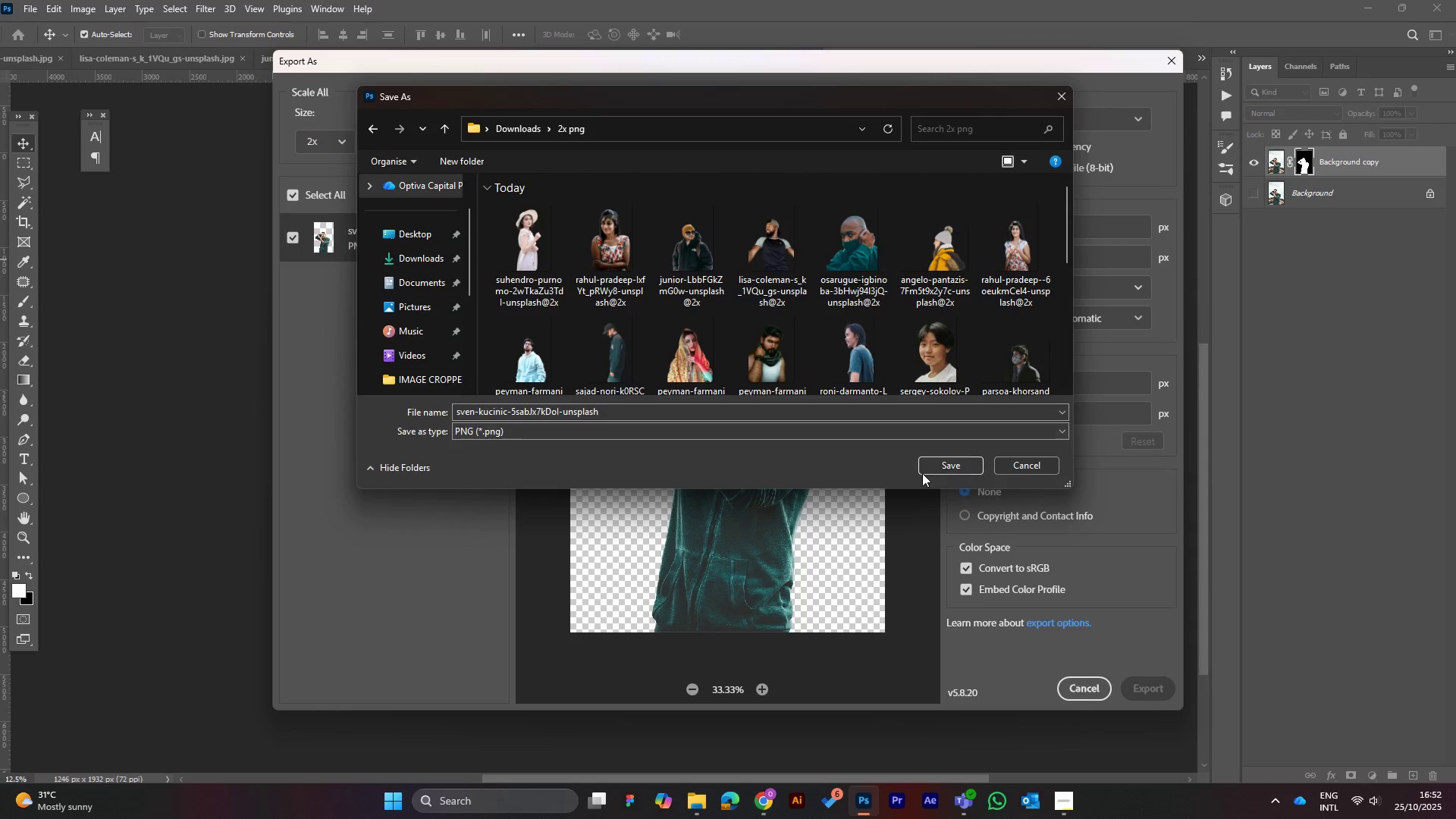 
left_click([944, 463])
 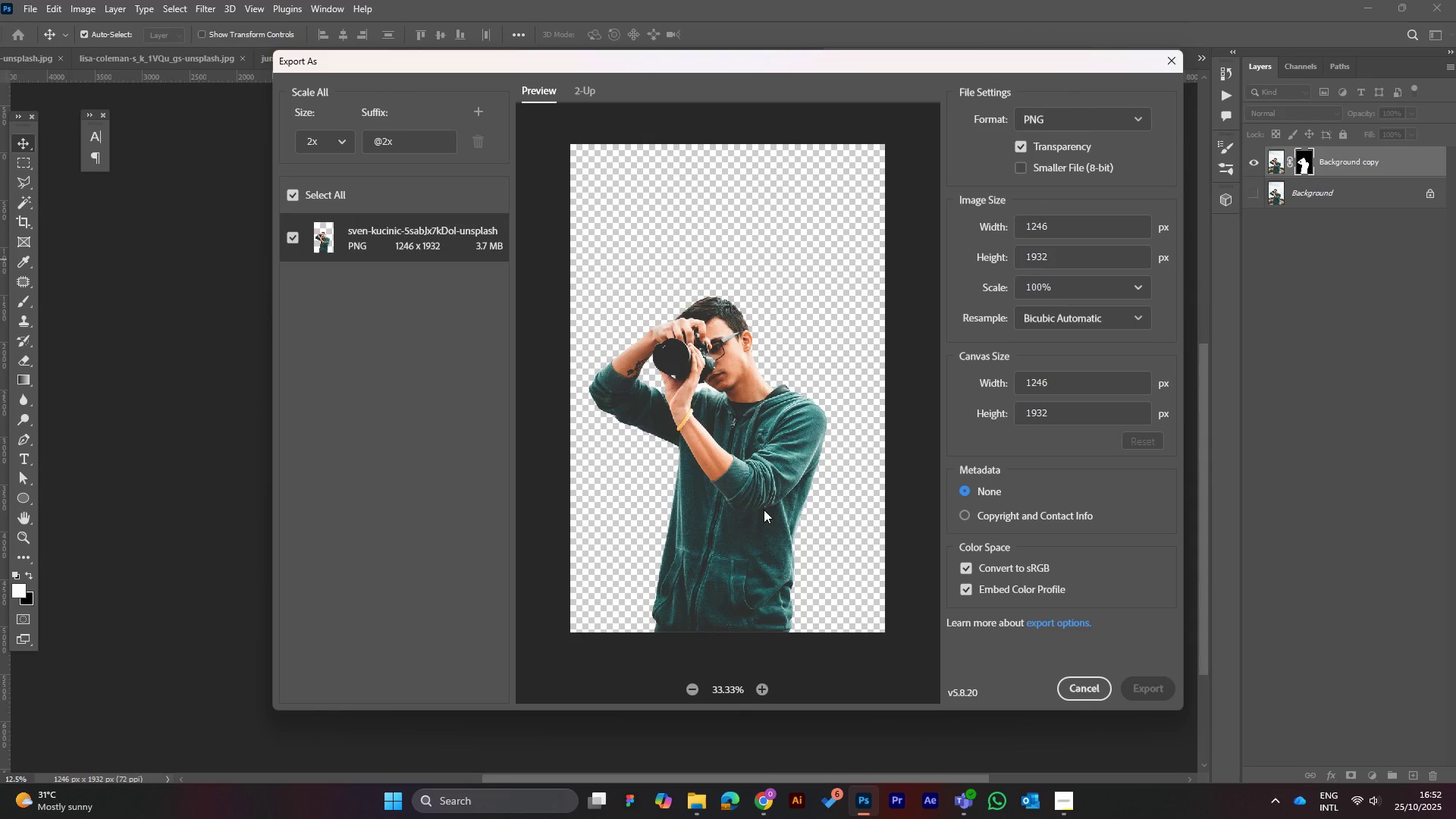 
wait(8.26)
 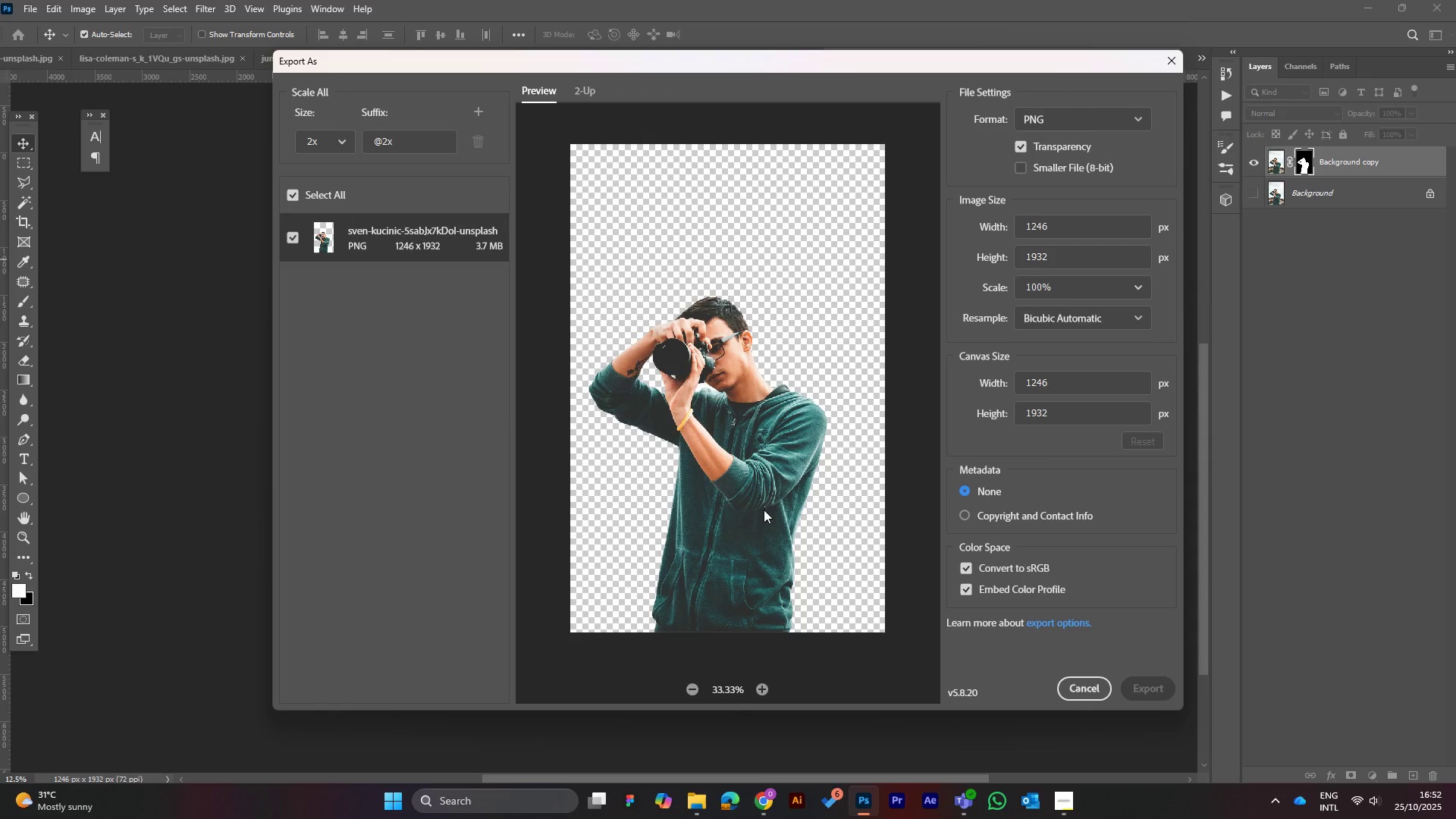 
left_click([1067, 812])